 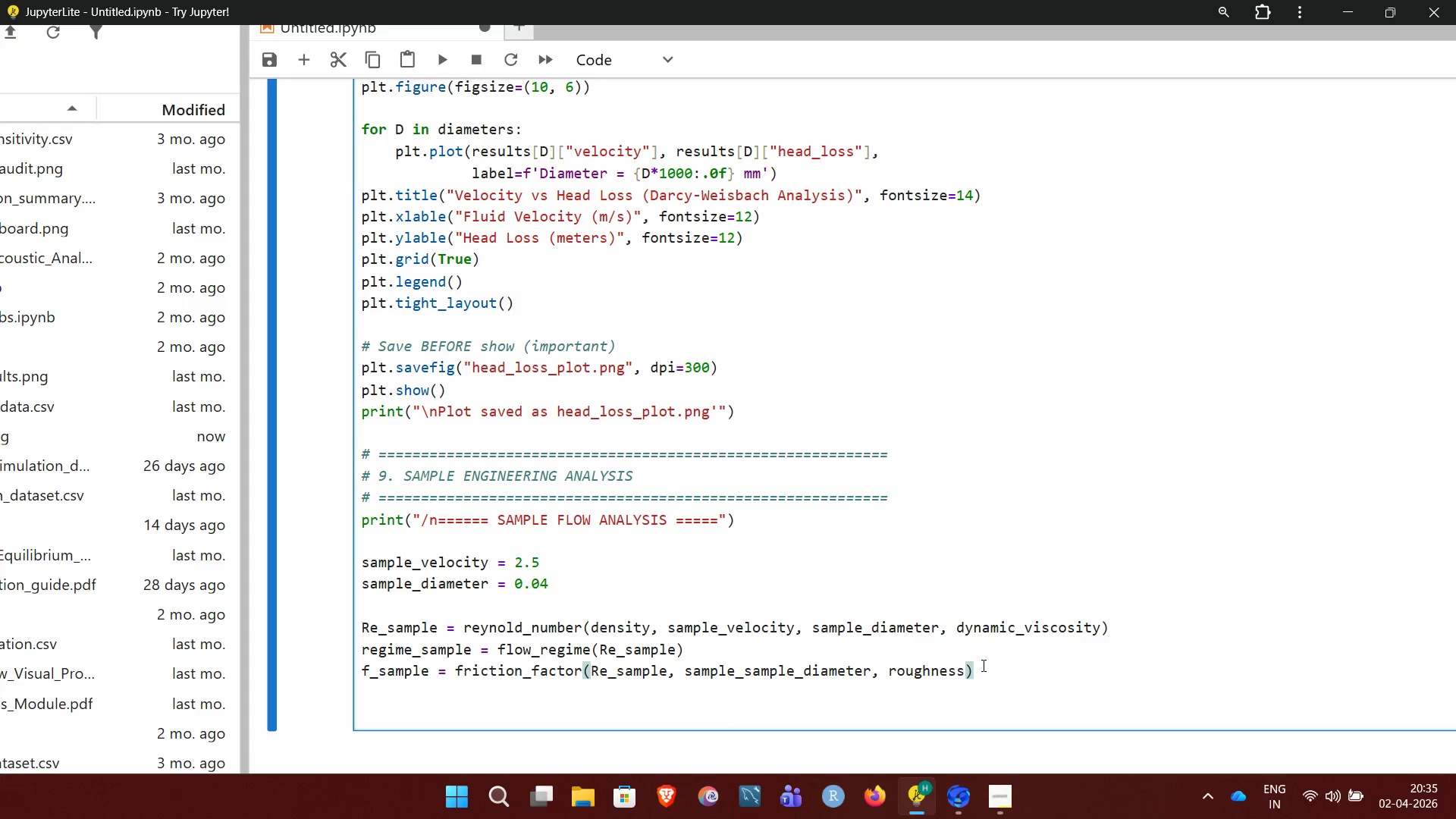 
key(NumpadEnter)
type(hl_sample = head_loss(f_)
 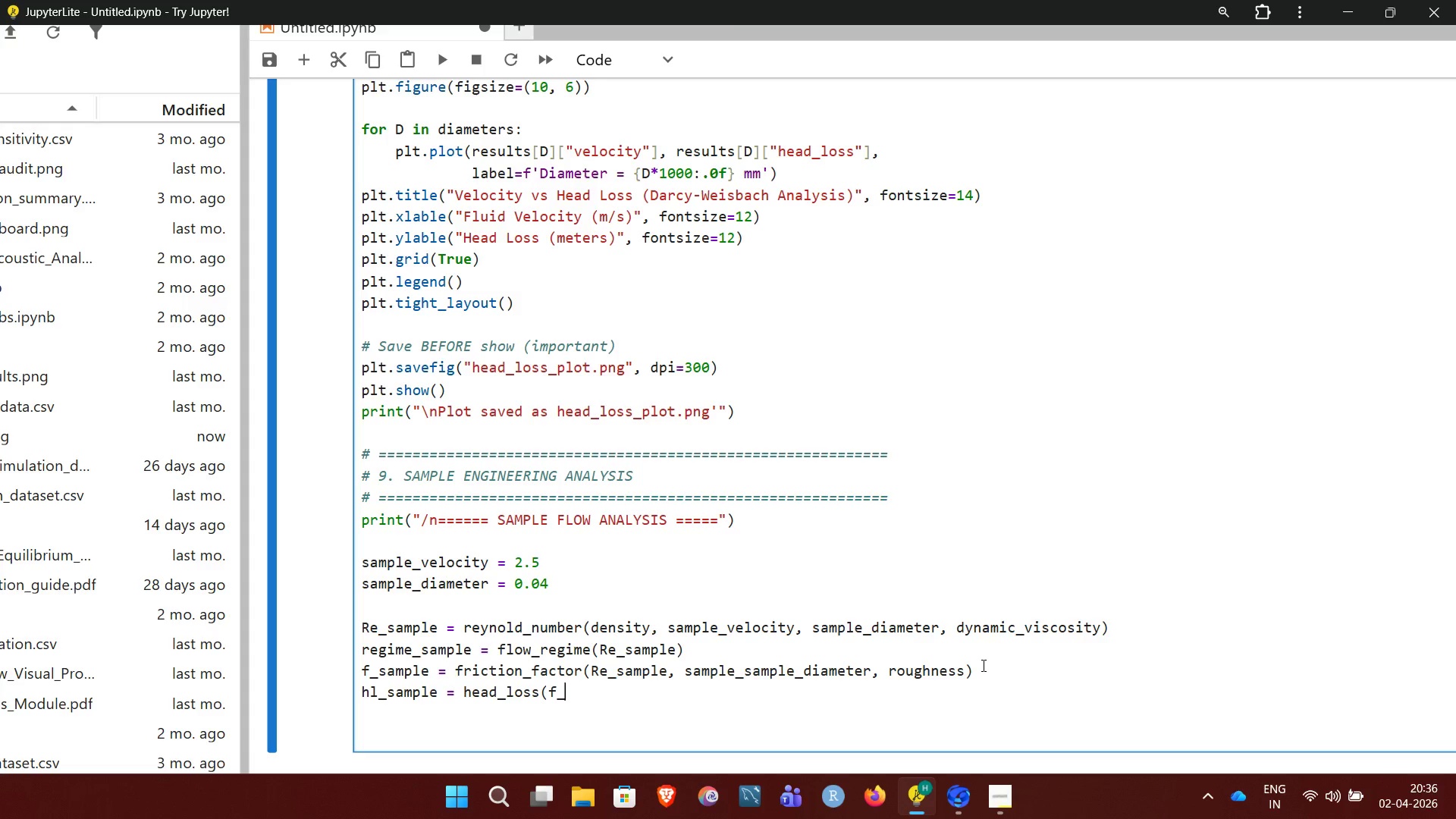 
type(sample, pipe_length)
 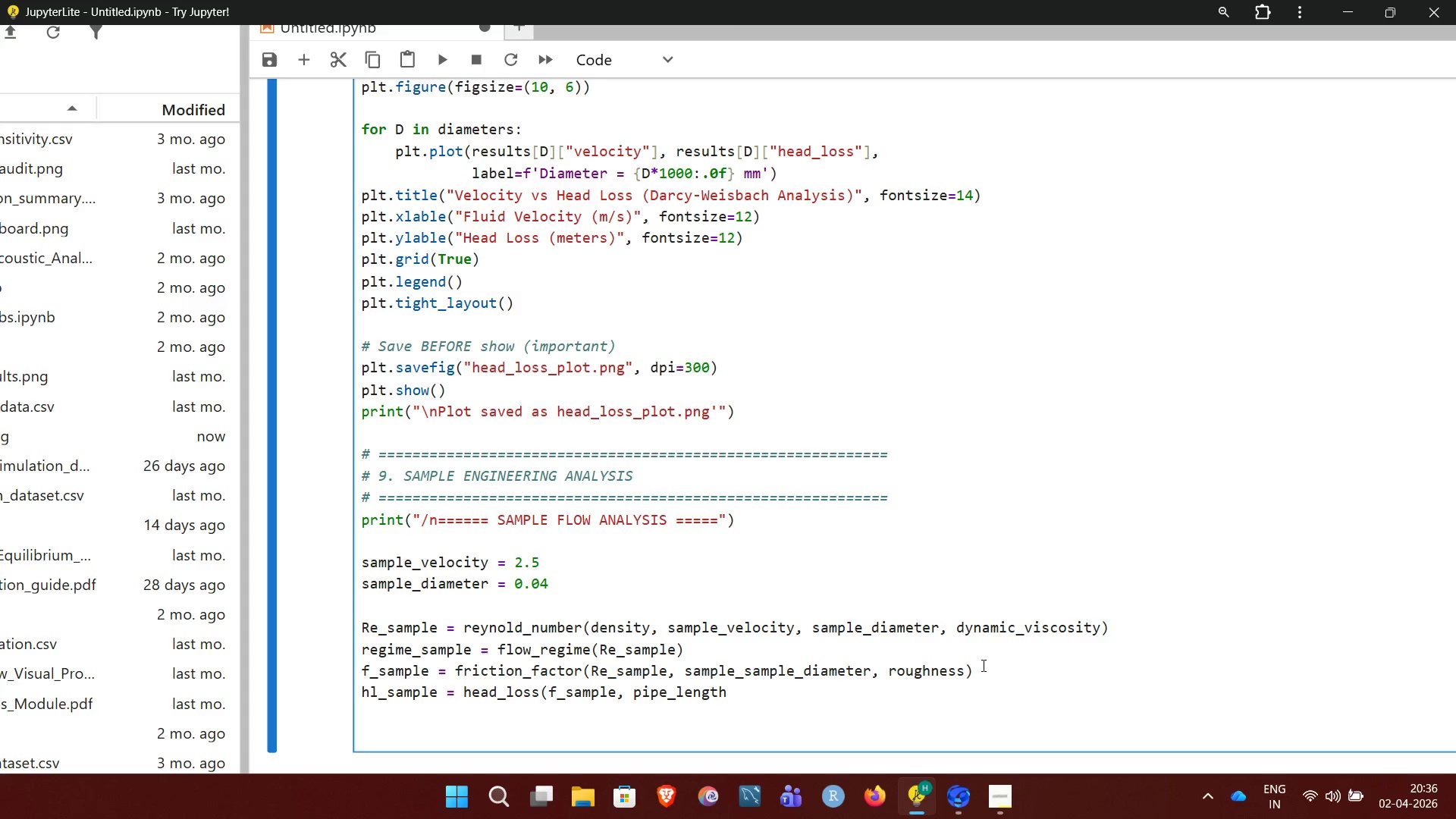 
type(, sample)
 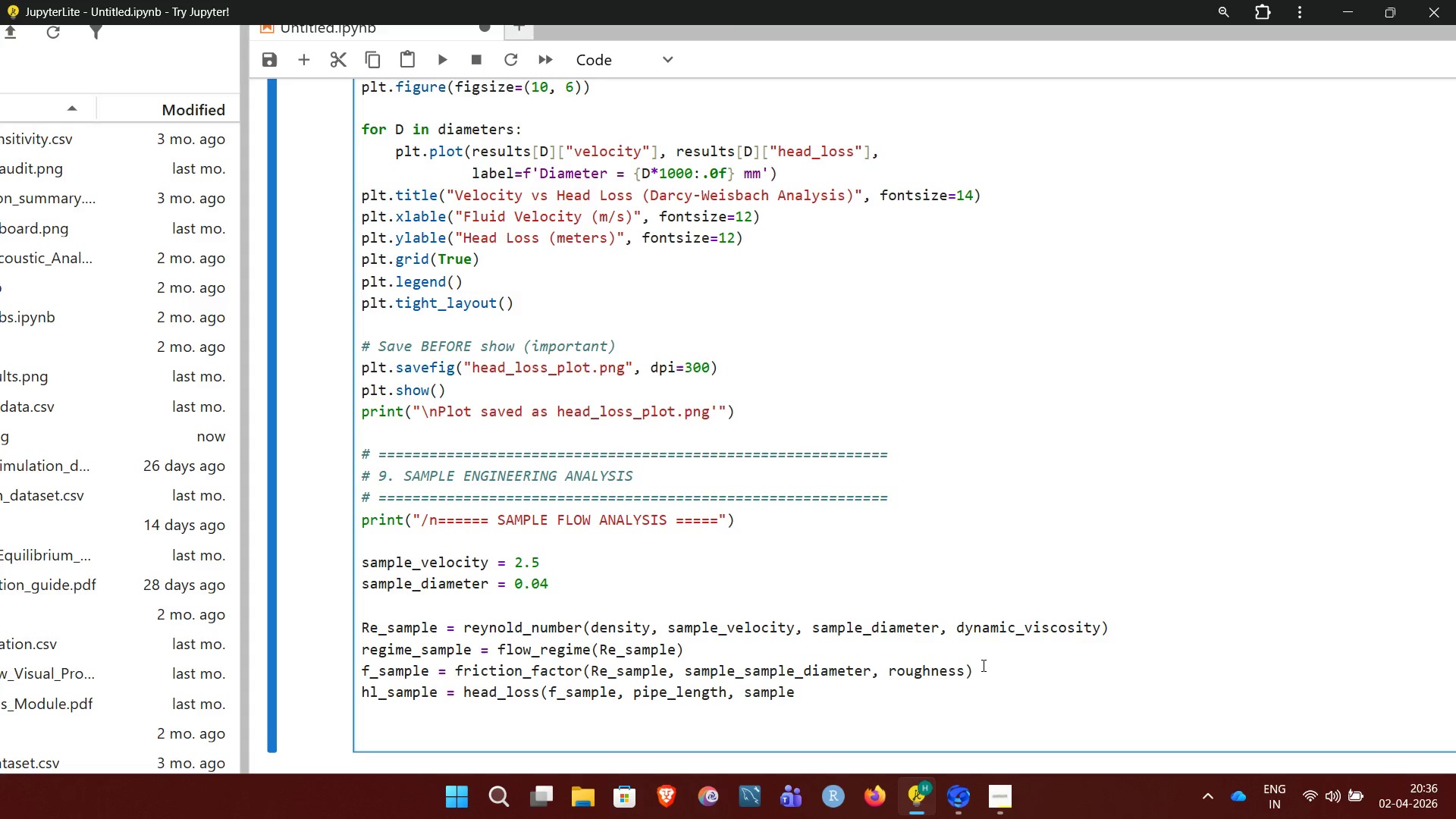 
wait(11.17)
 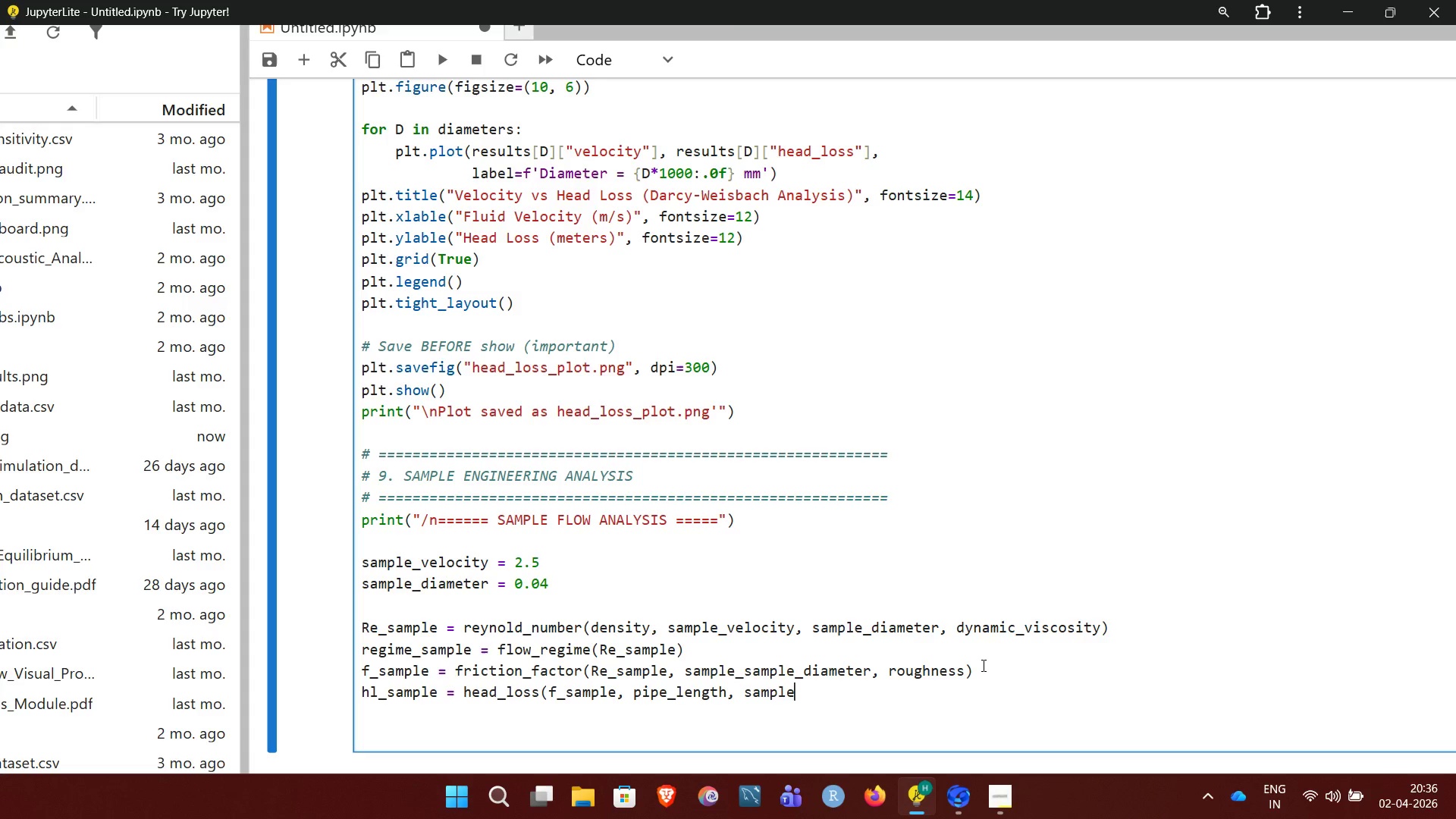 
type(_diameter, )
 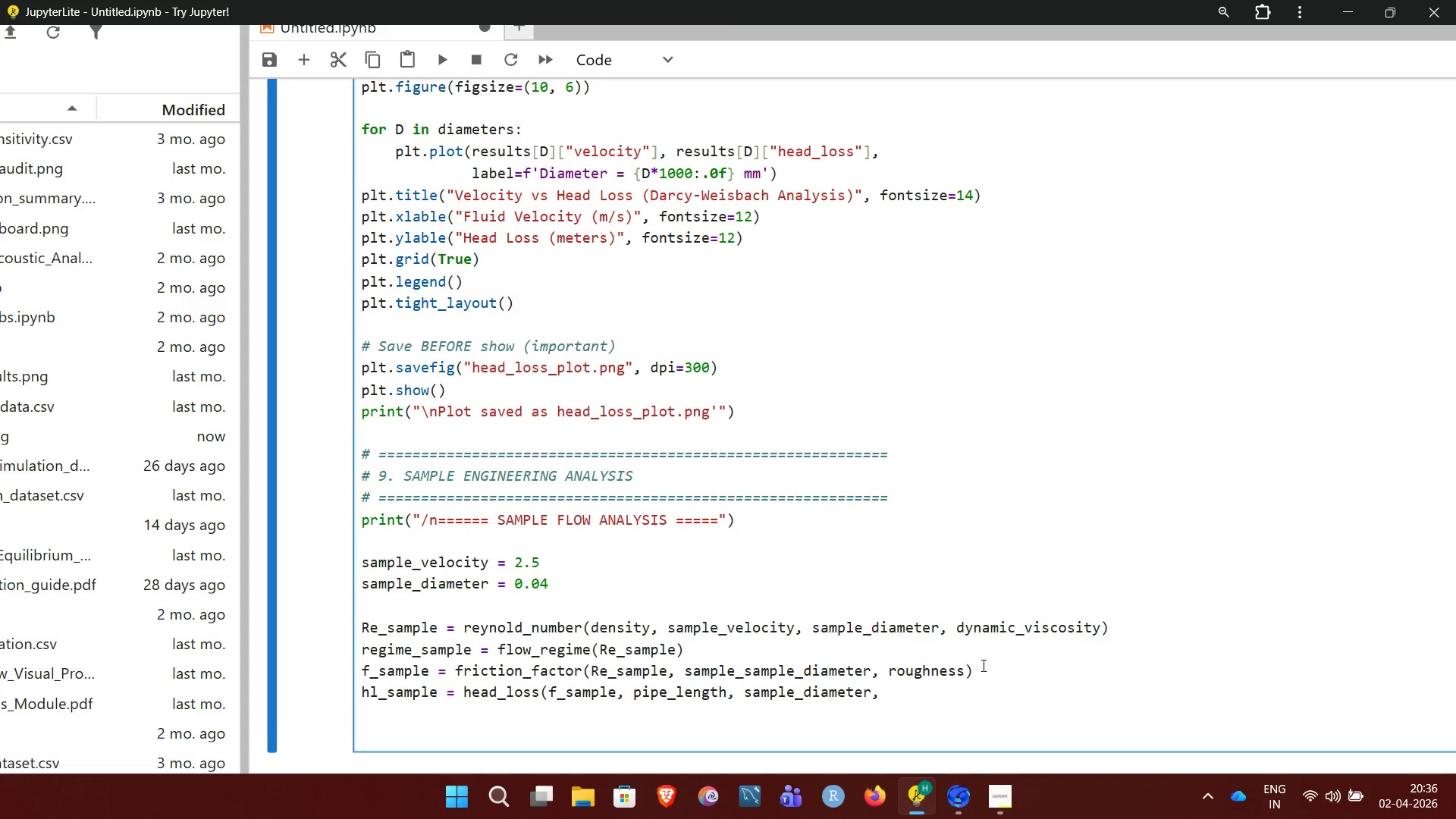 
wait(7.41)
 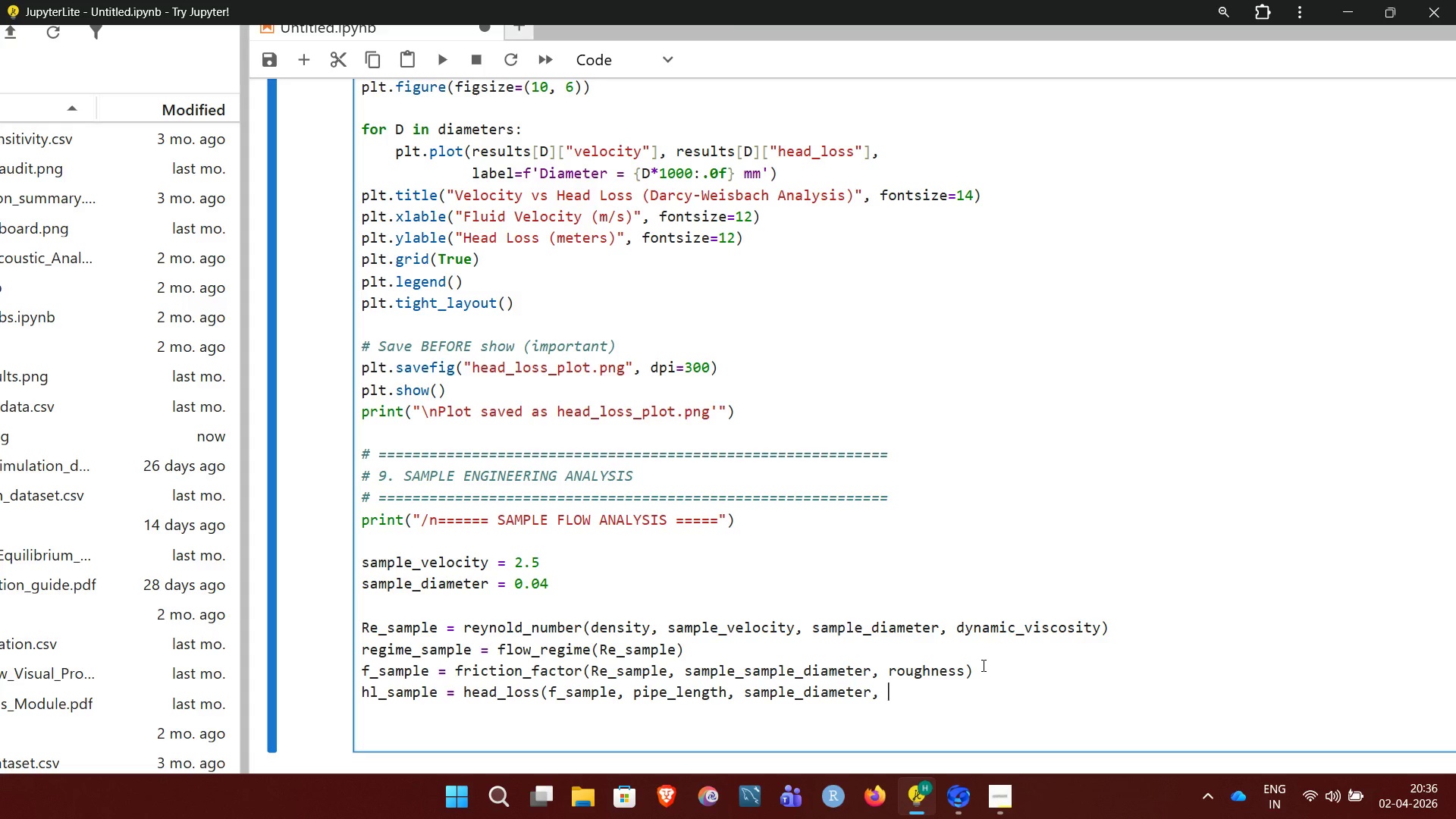 
type(sample_velocity))
key(NumpadEnter)
key(NumpadEnter)
type(print("f")
 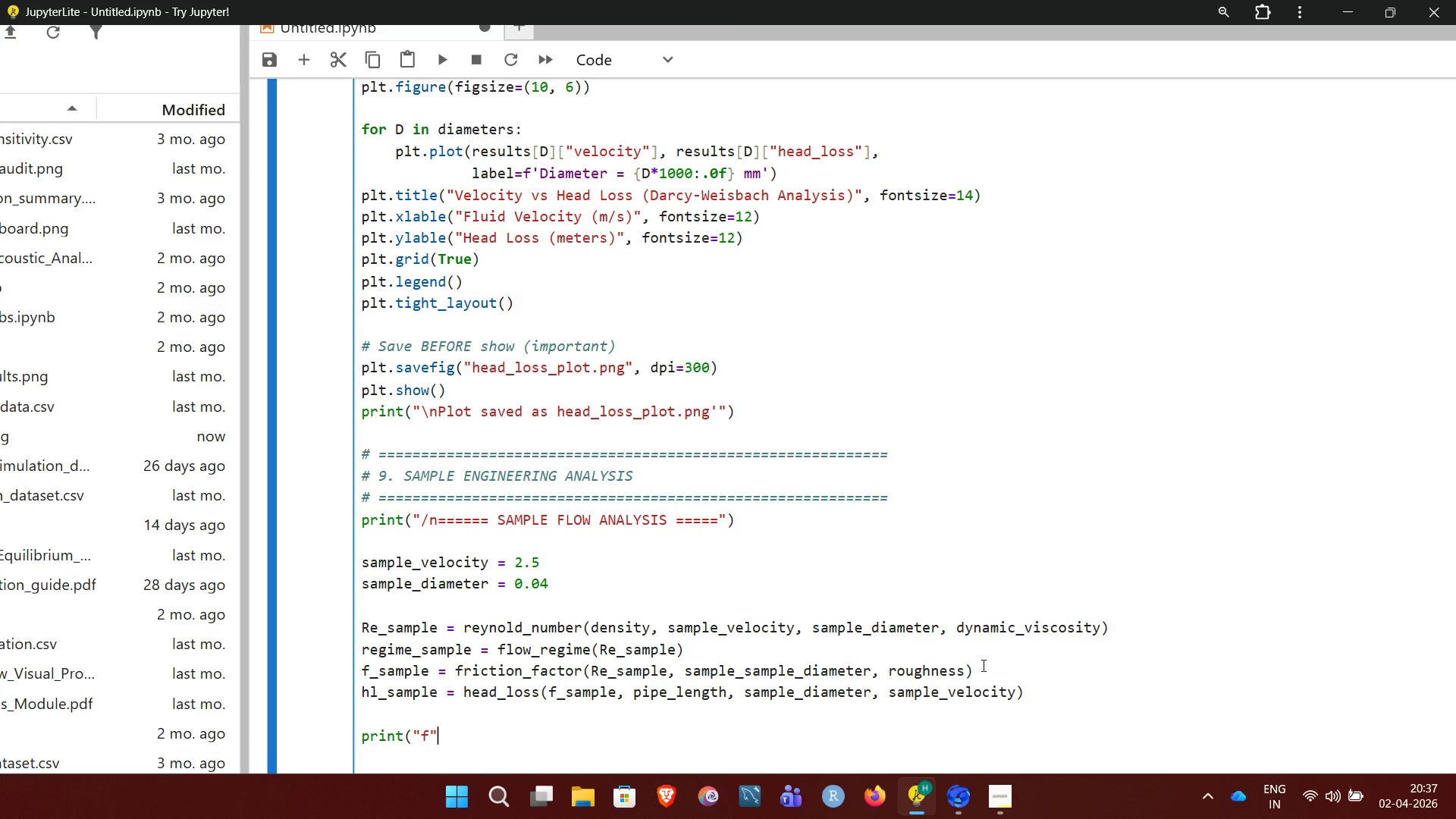 
key(ArrowLeft)
 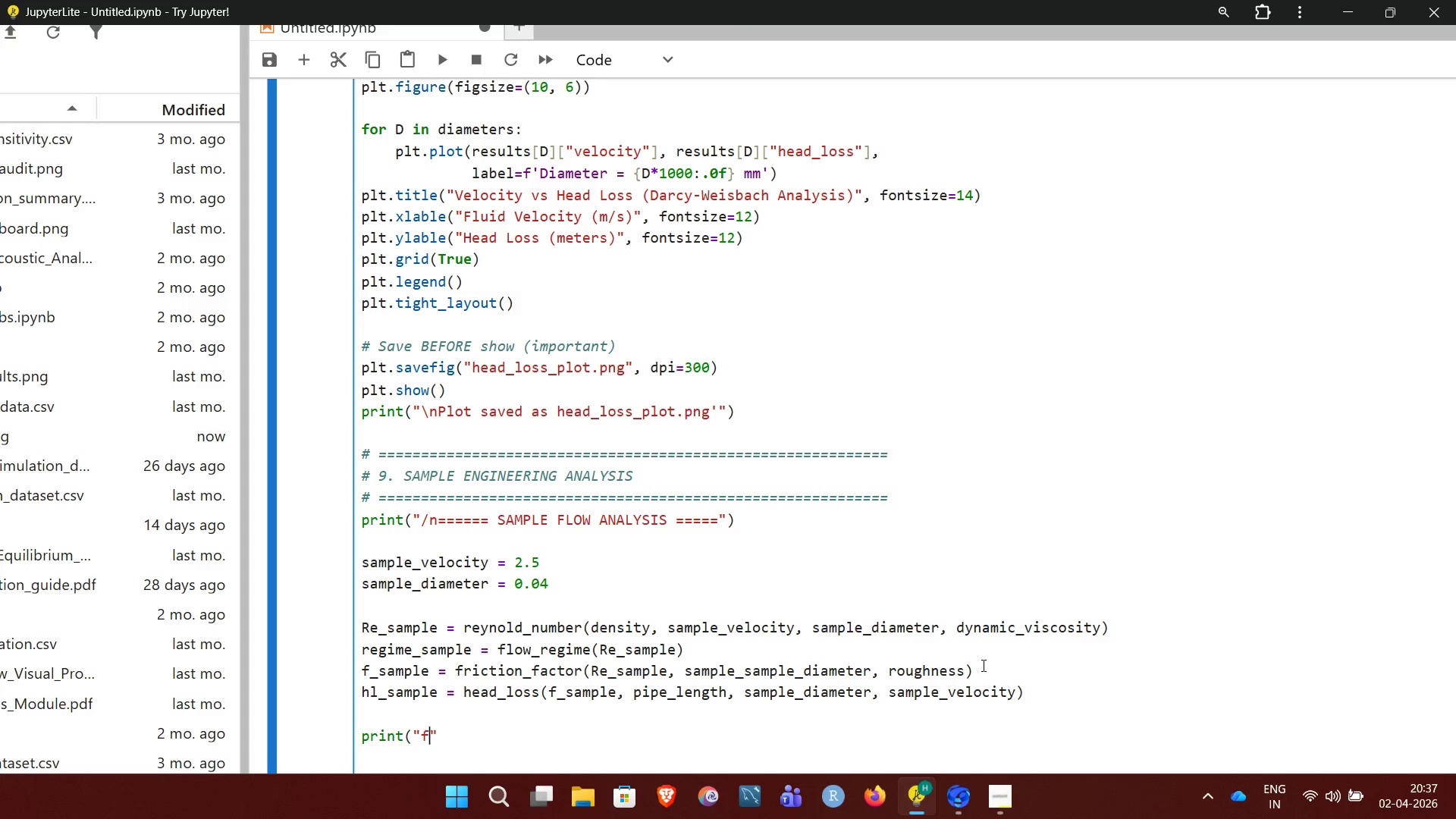 
key(ArrowLeft)
 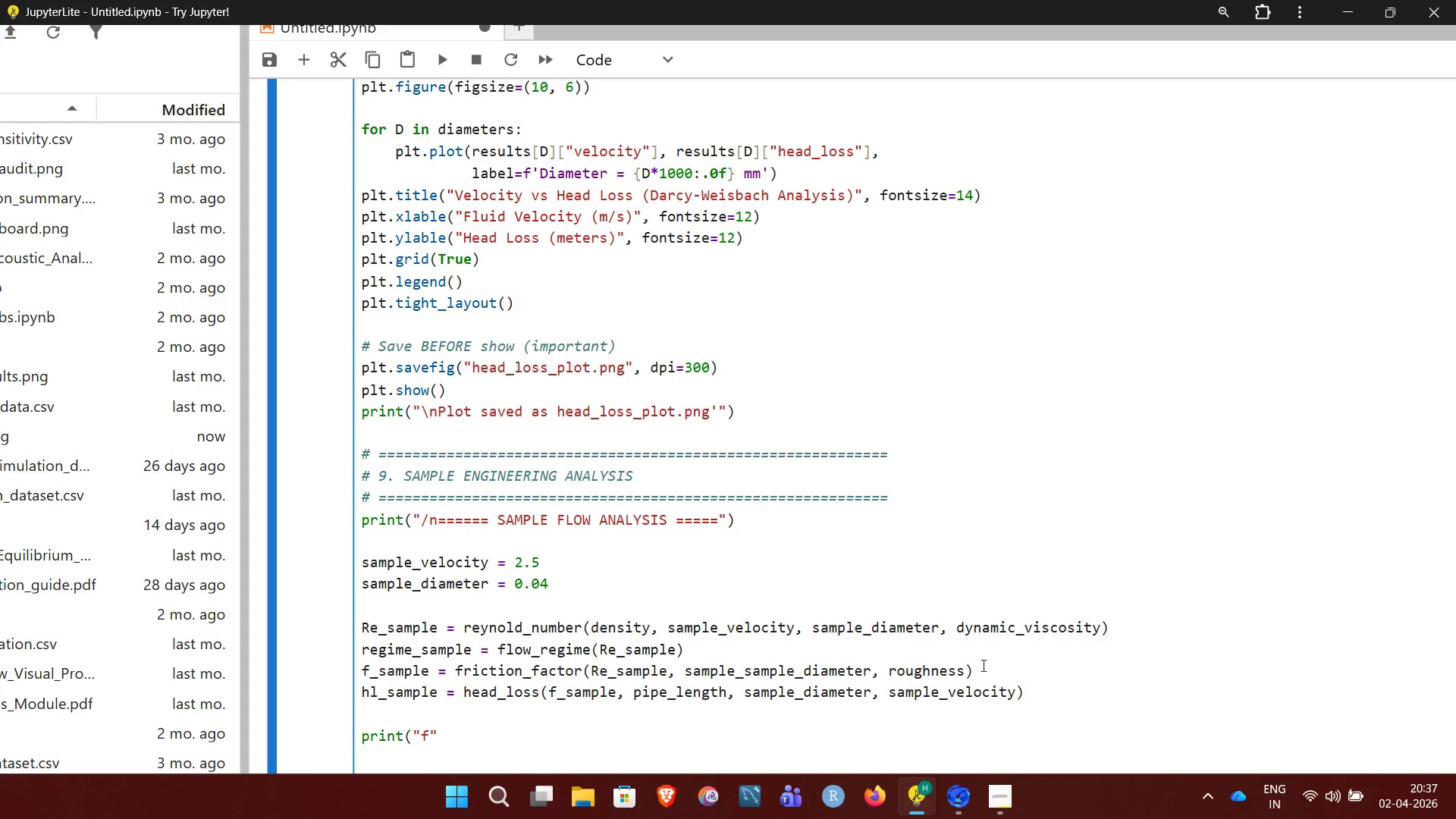 
key(Backspace)
 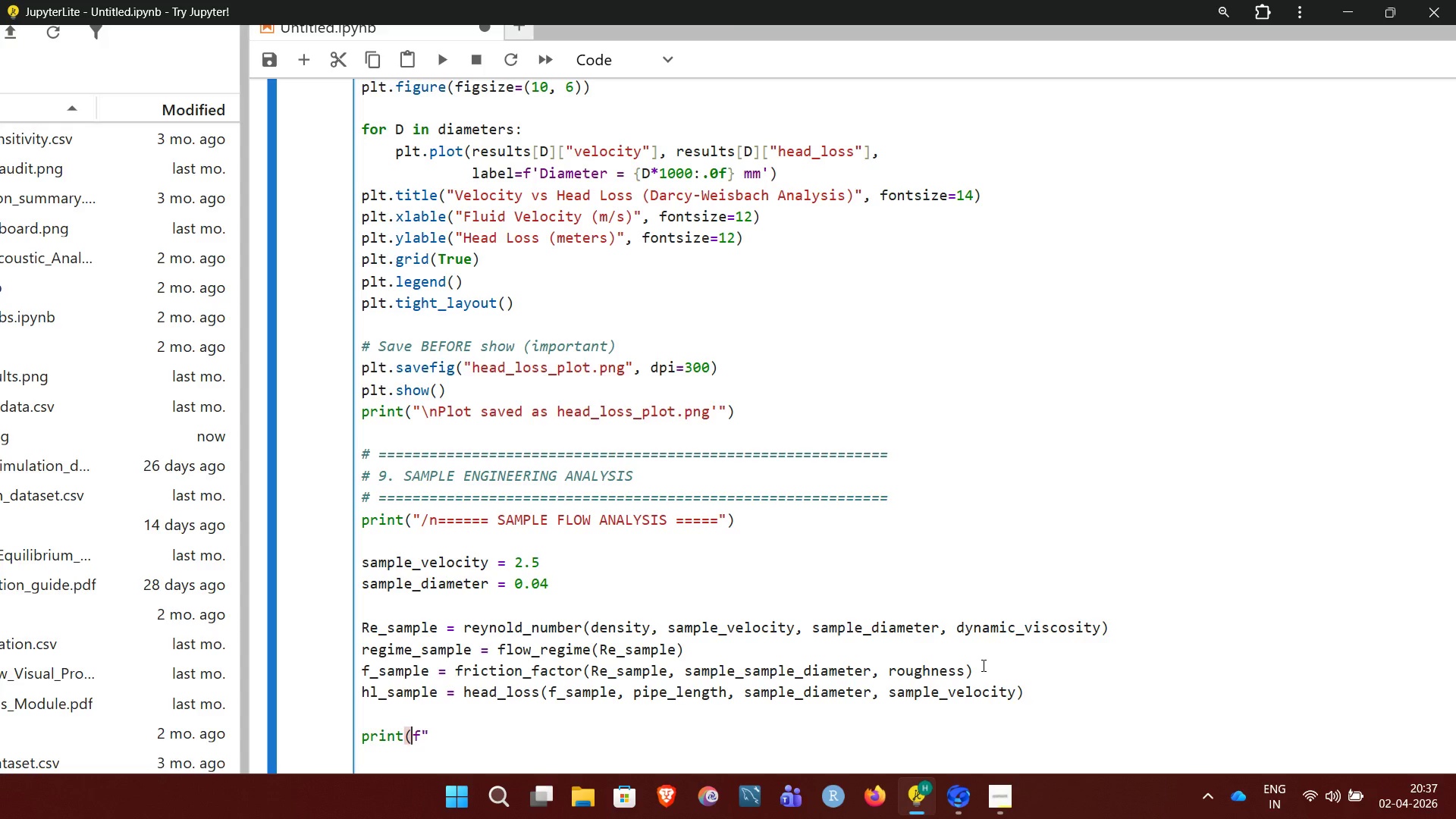 
key(ArrowUp)
 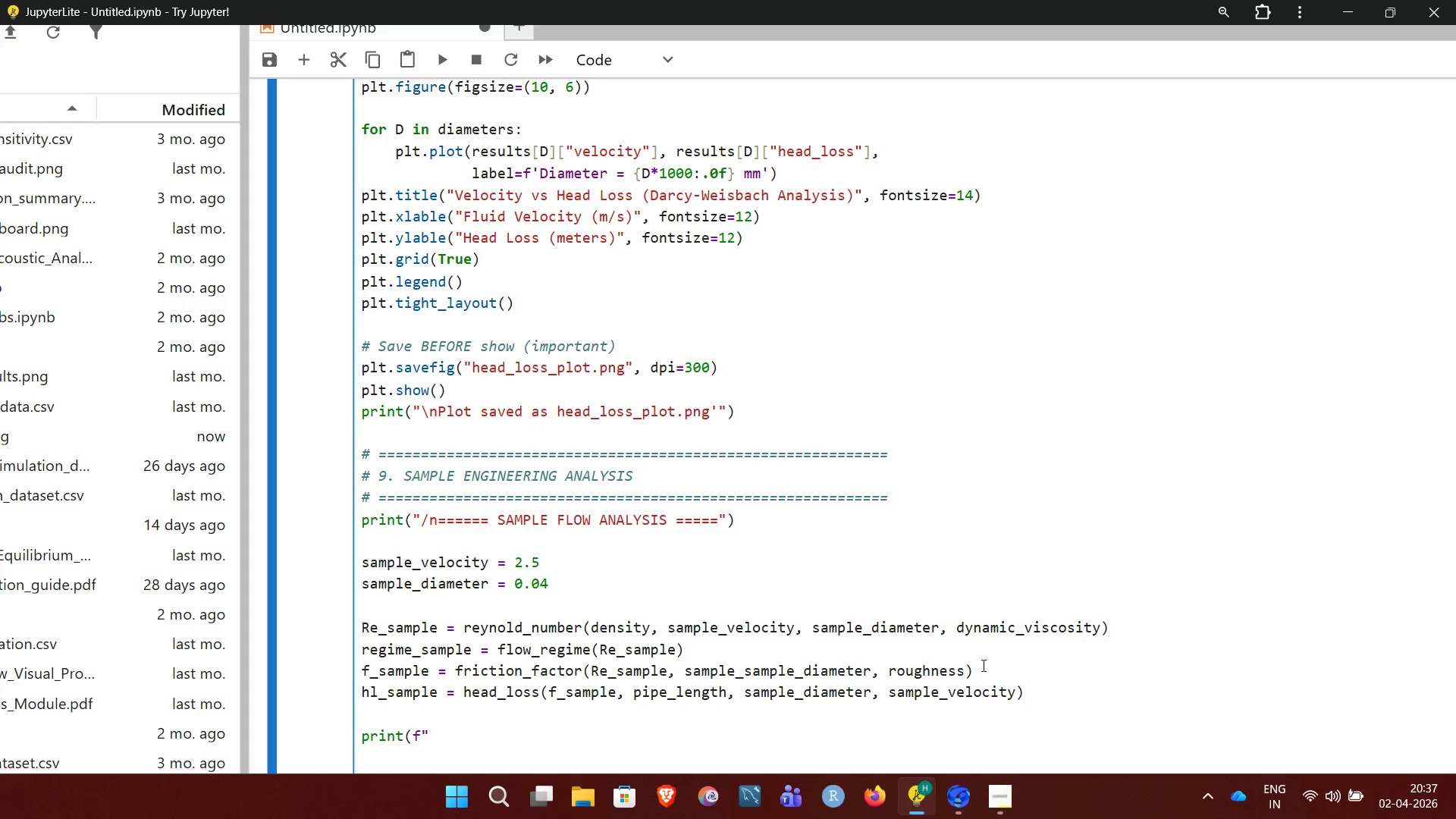 
key(ArrowRight)
 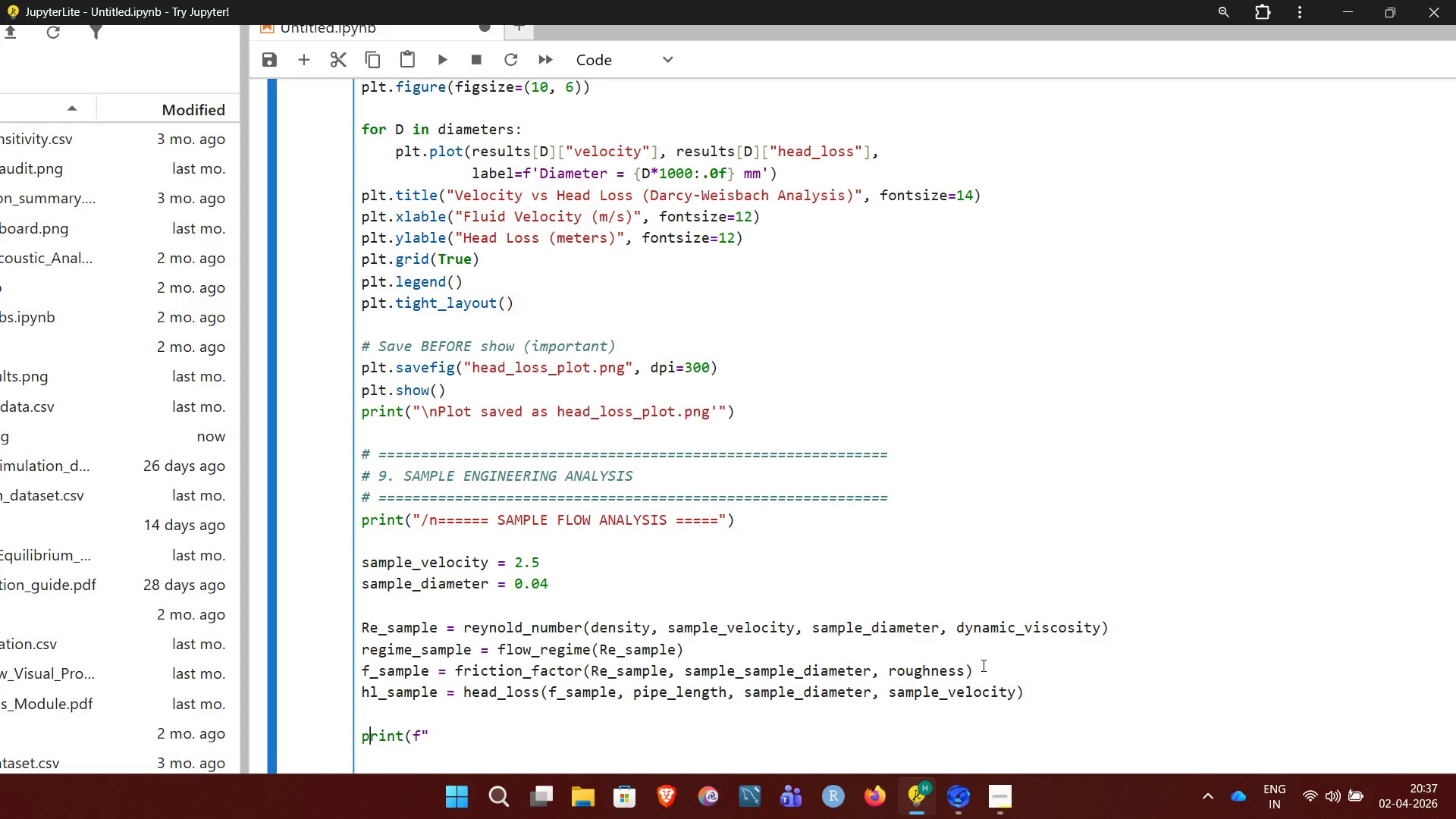 
key(ArrowRight)
 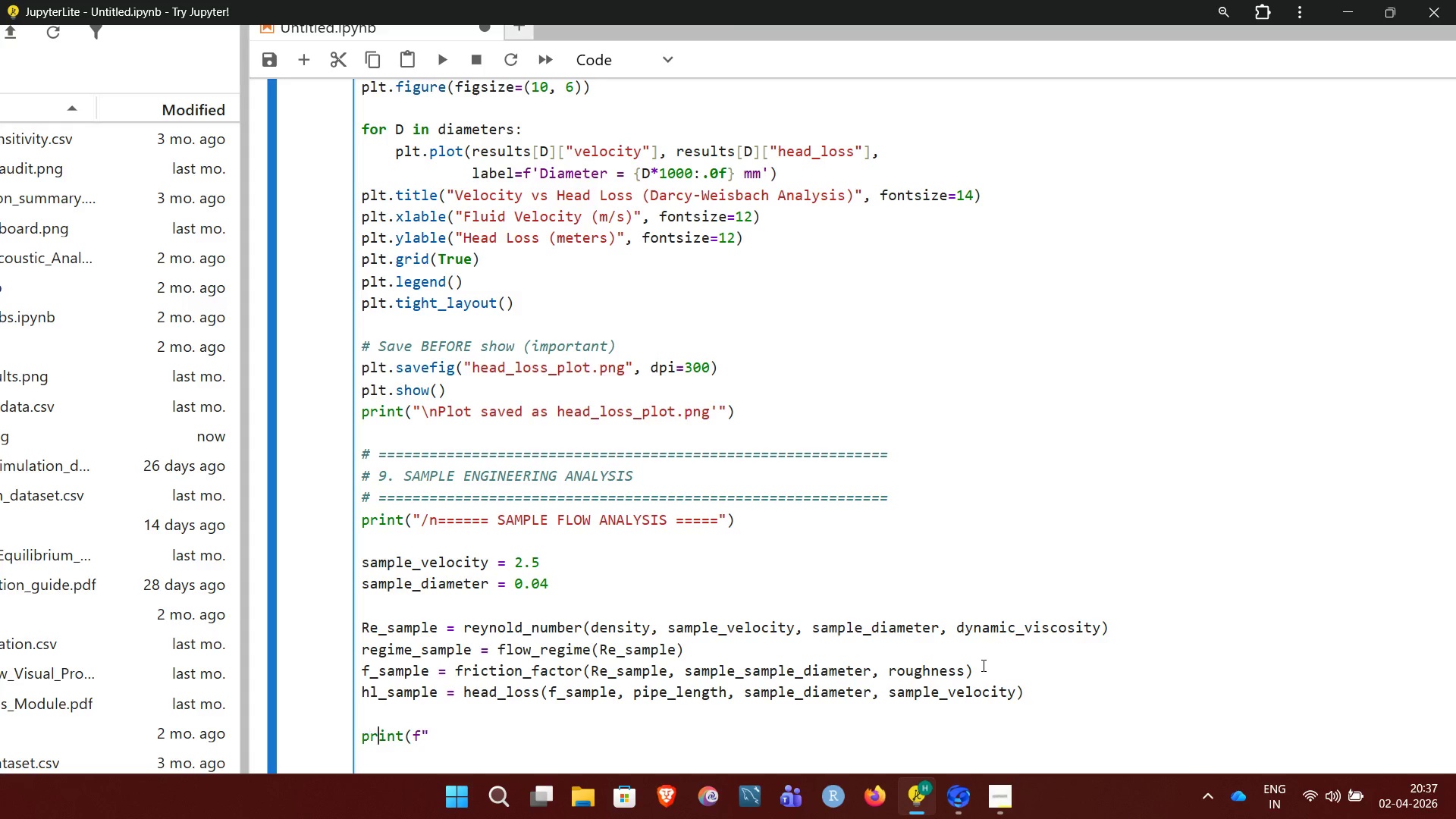 
key(ArrowRight)
 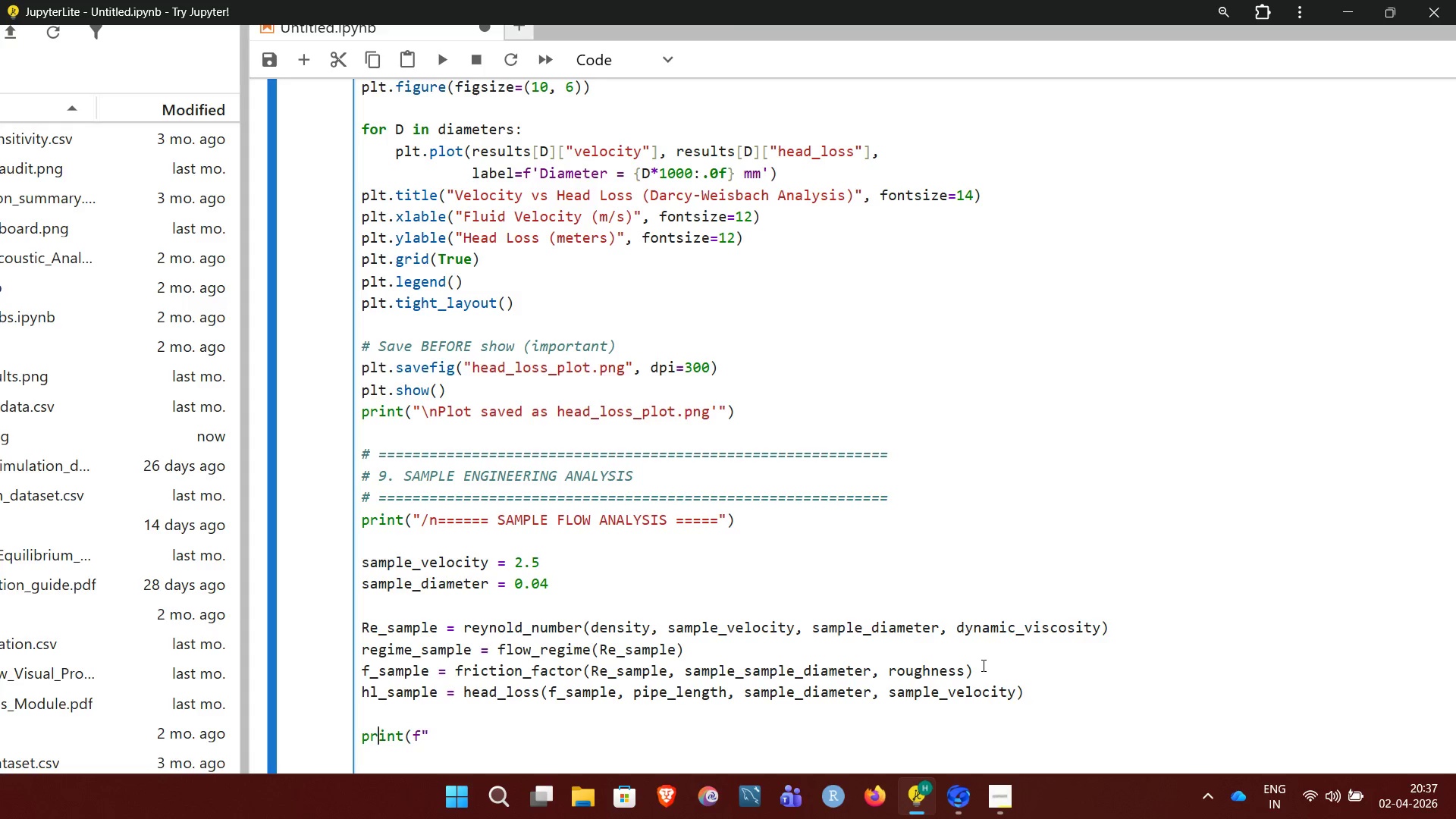 
key(ArrowRight)
 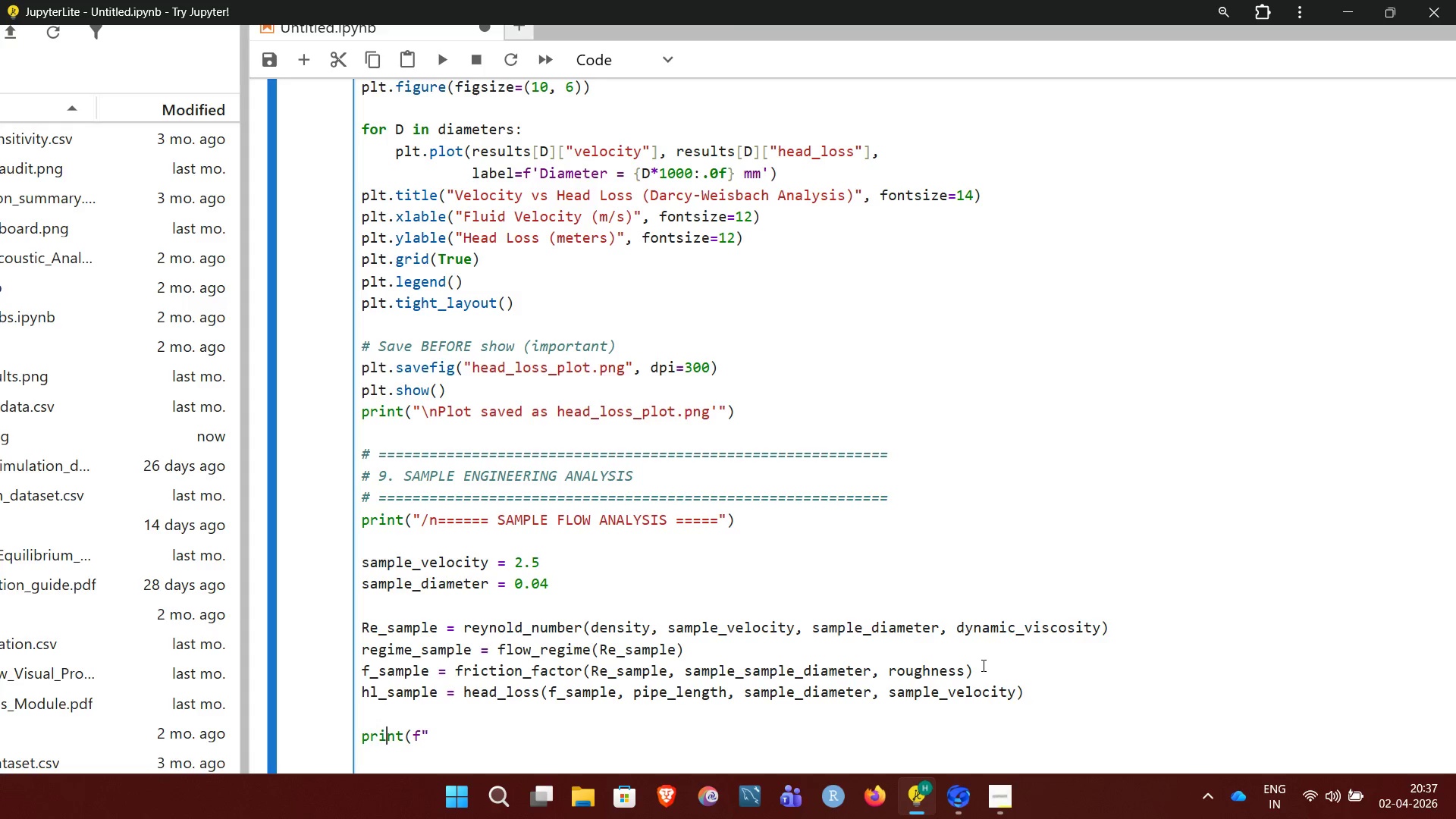 
key(ArrowRight)
 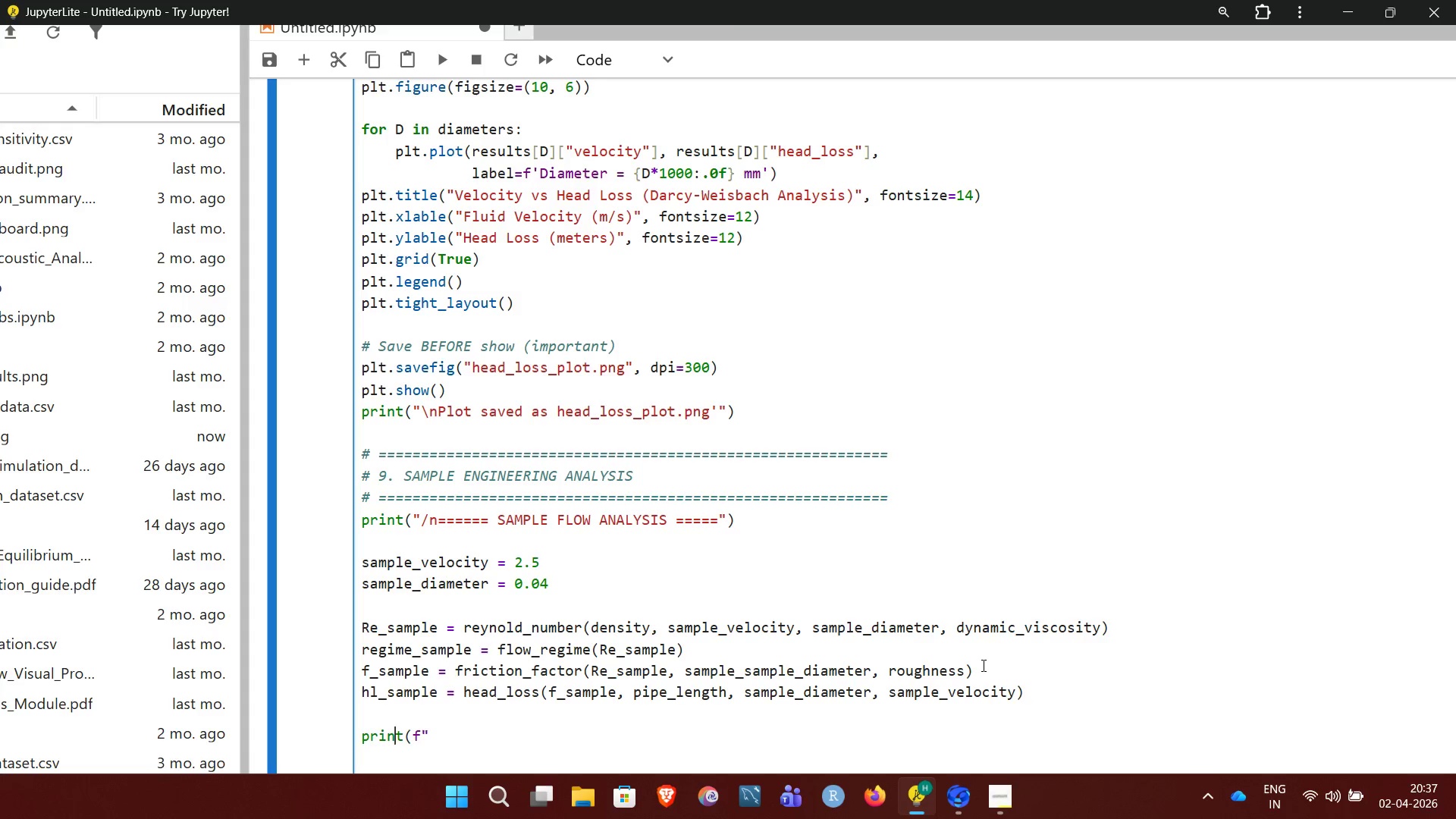 
key(ArrowRight)
 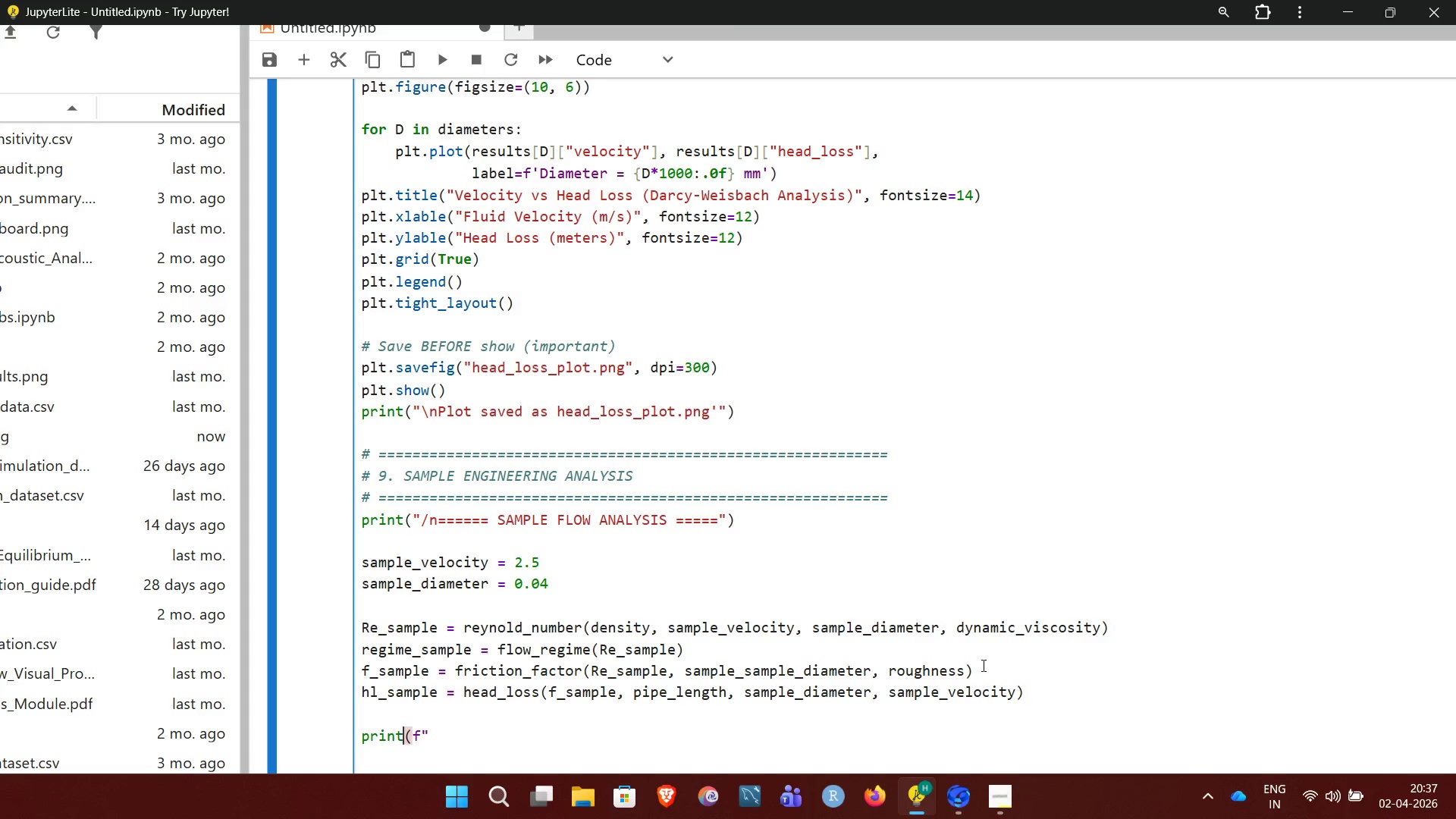 
key(ArrowRight)
 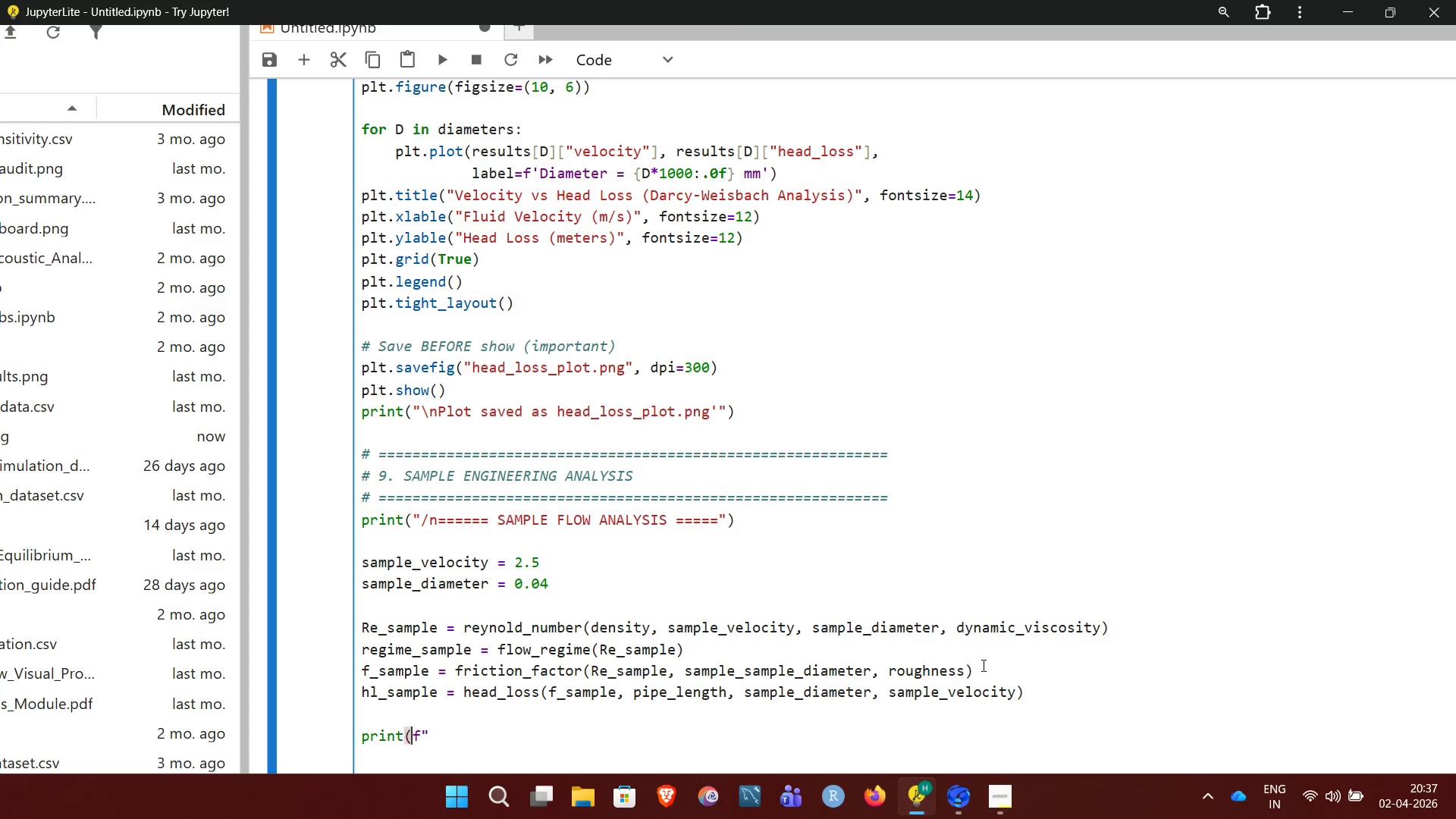 
key(ArrowRight)
 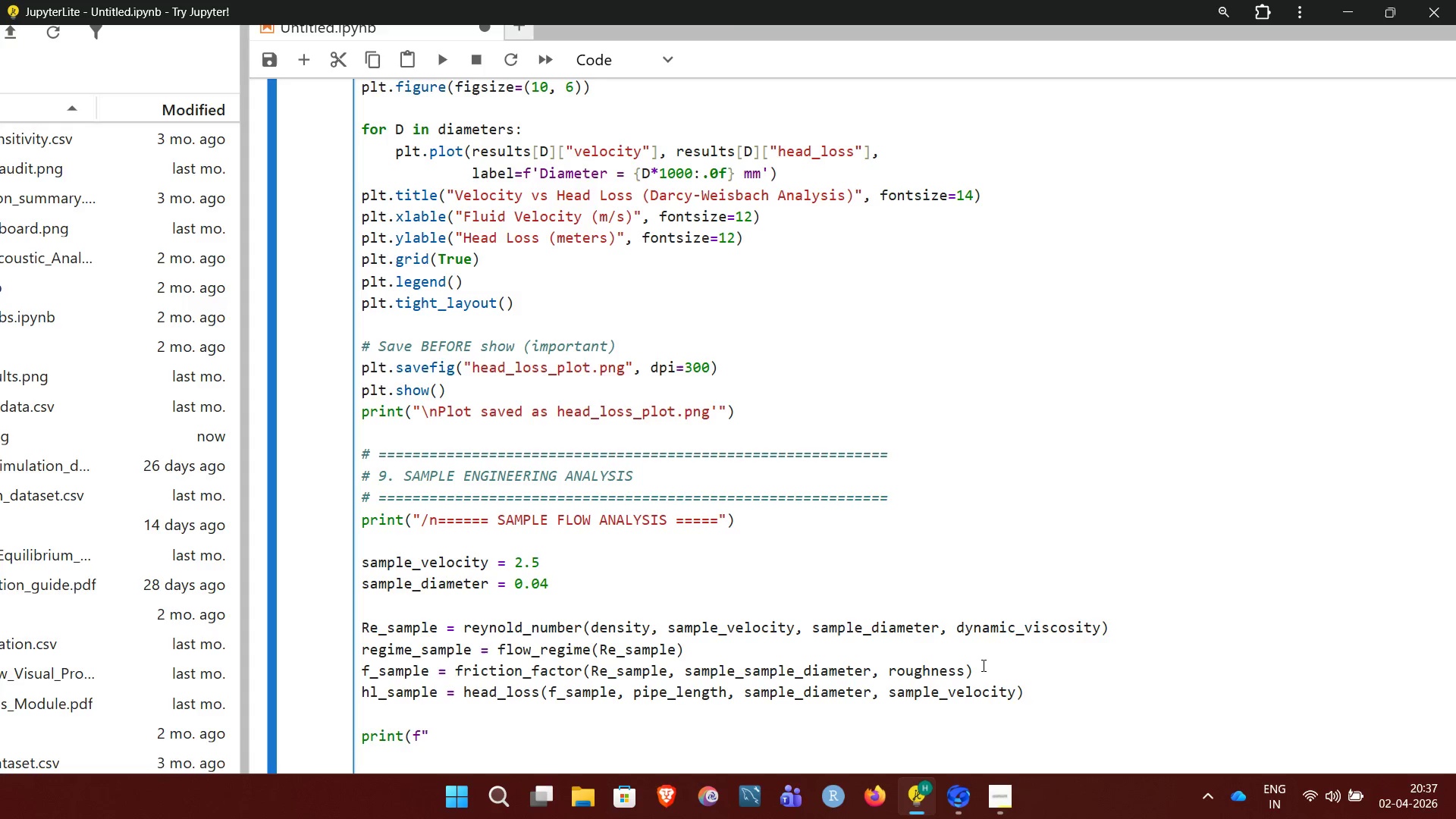 
key(ArrowRight)
 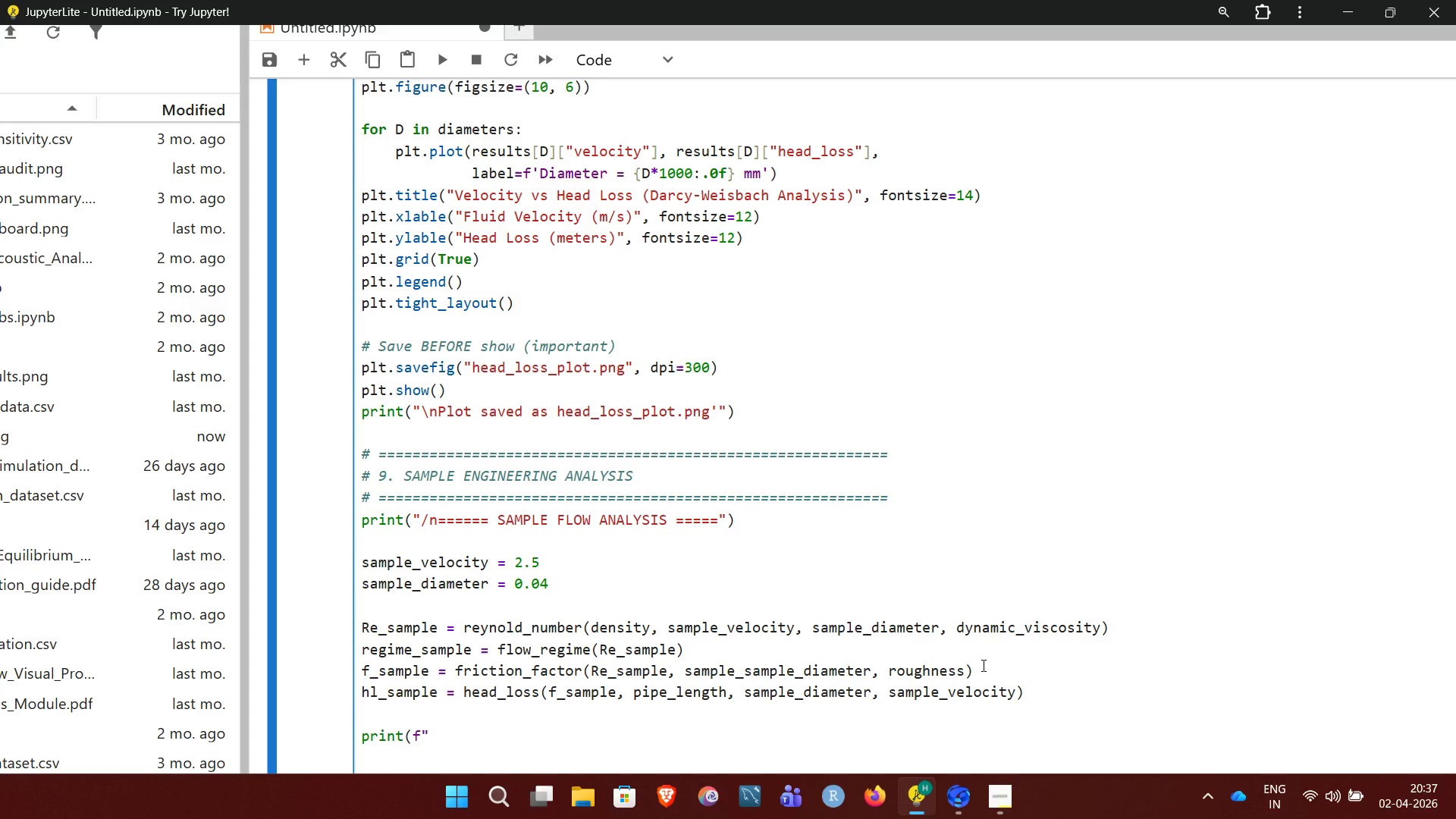 
wait(6.11)
 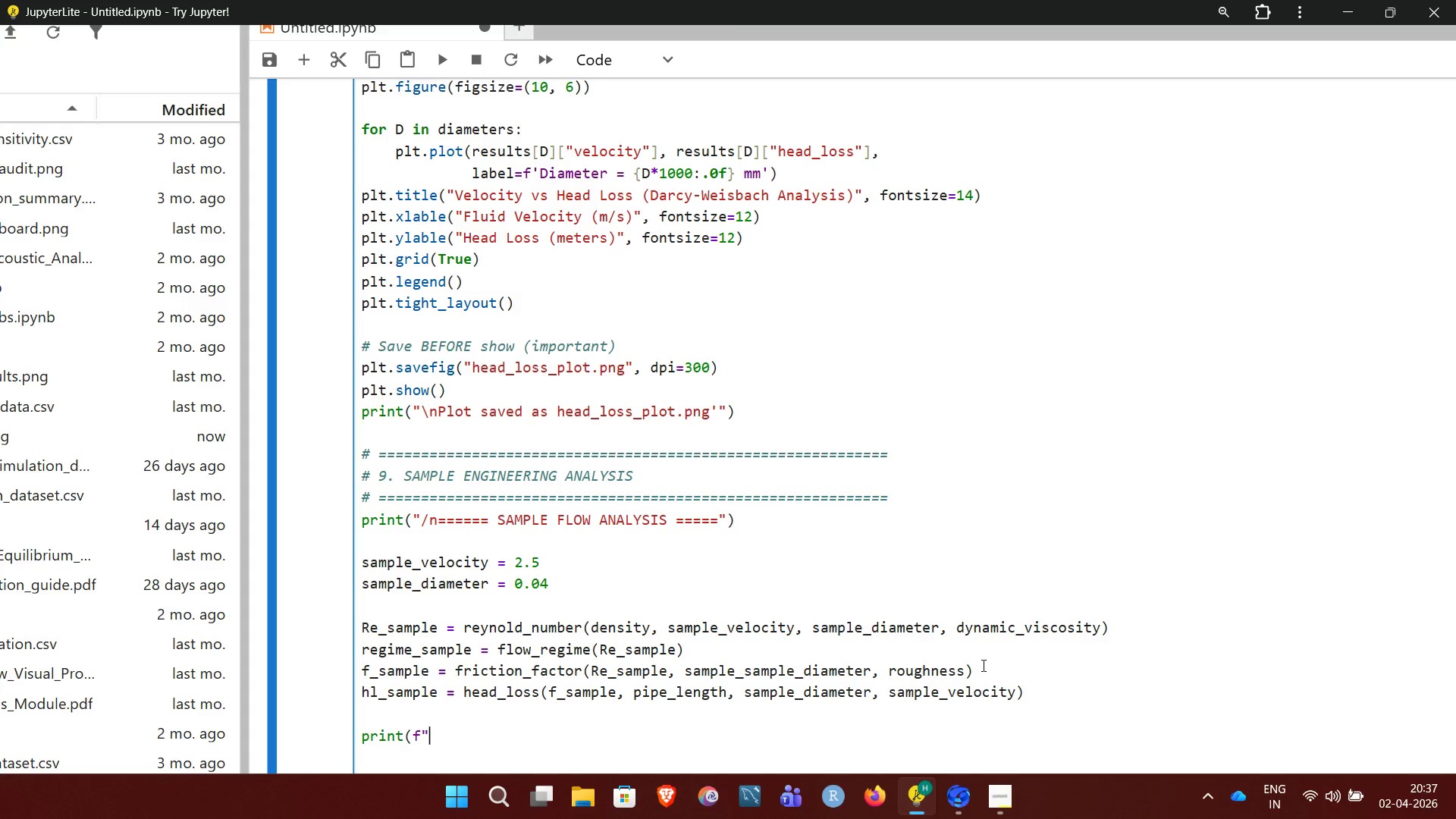 
type(Velocuty)
key(Backspace)
key(Backspace)
key(Backspace)
key(Backspace)
type(city)
 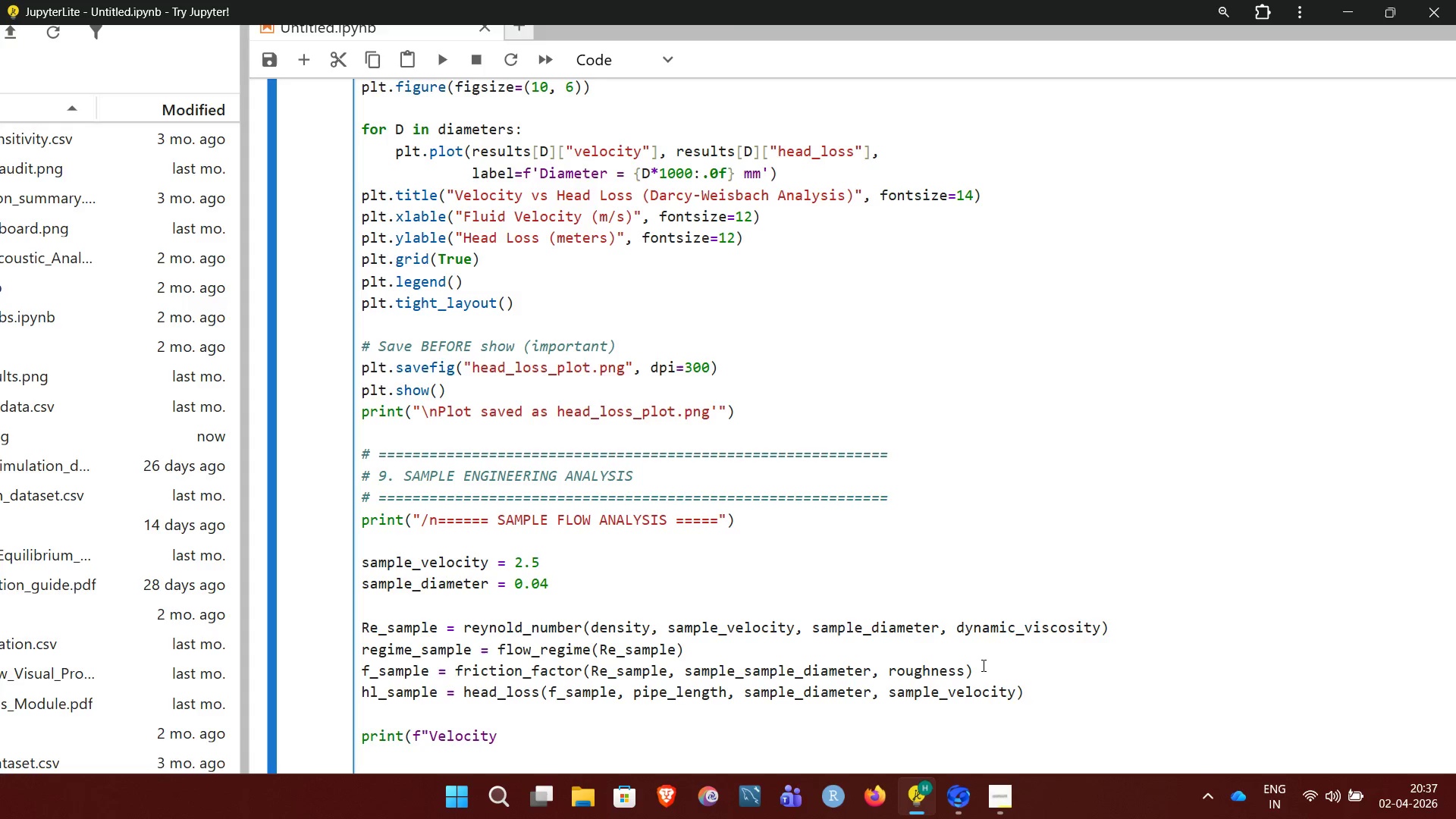 
wait(13.39)
 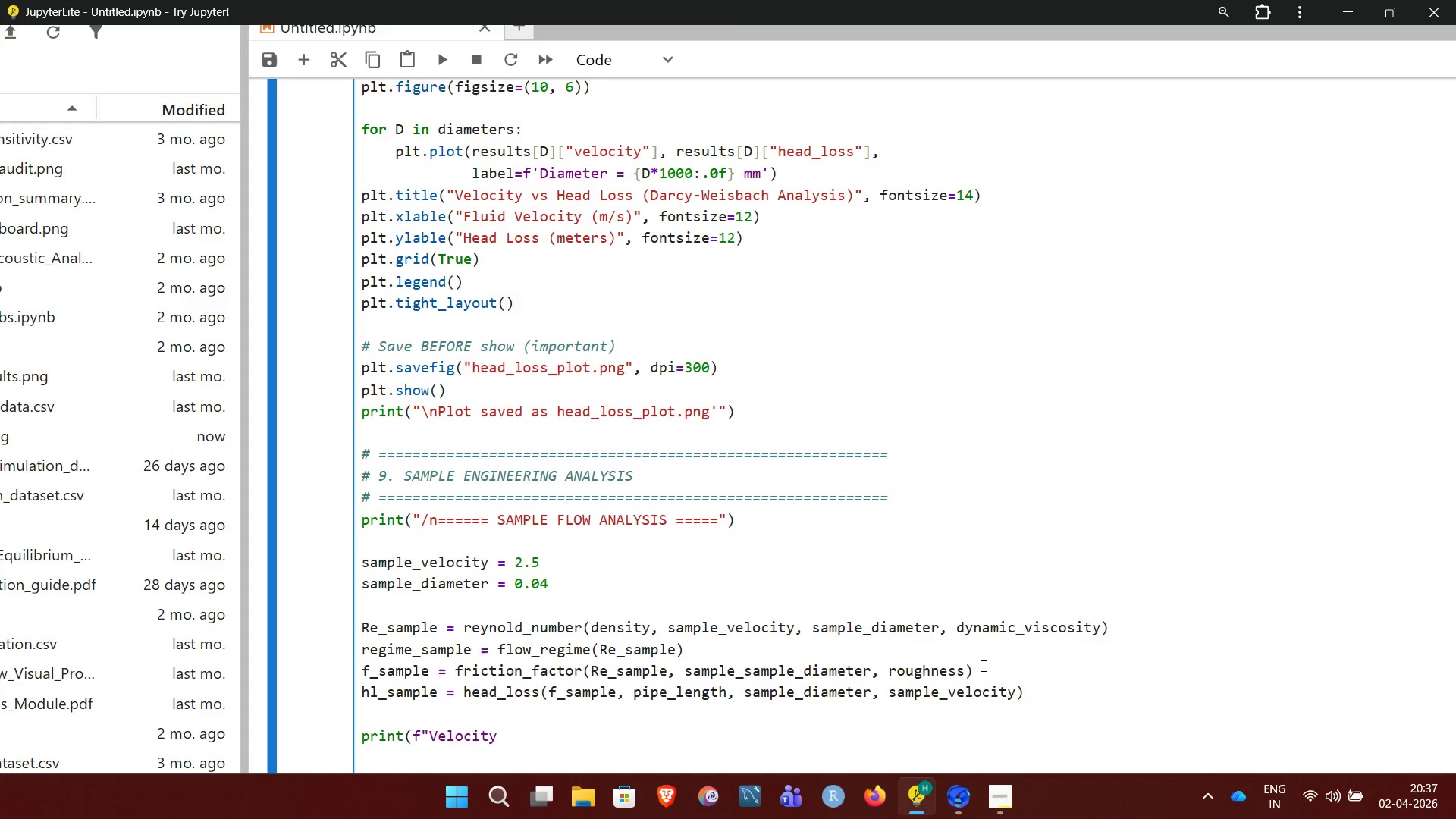 
type( )
key(Backspace)
type(: {sample)
 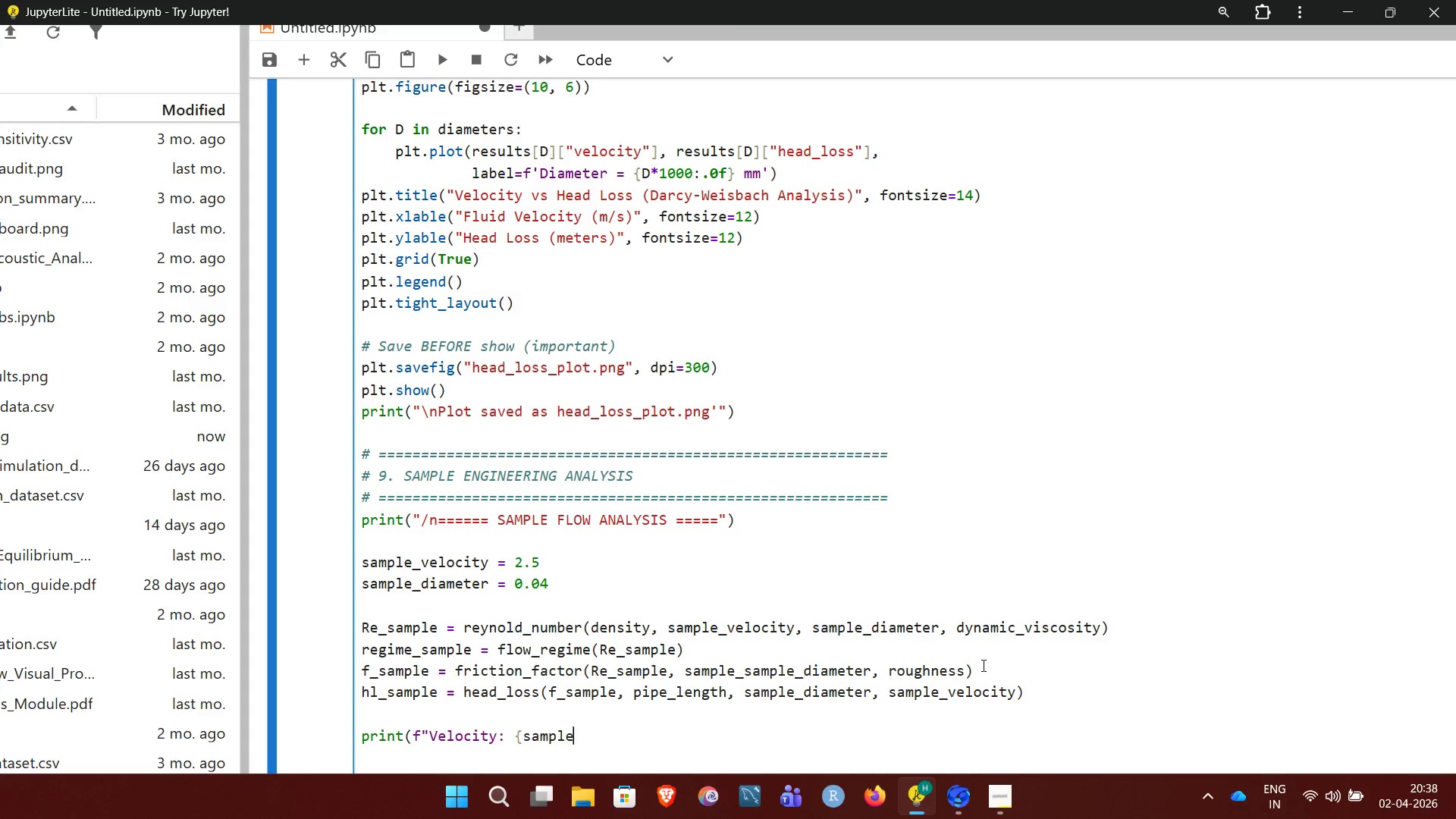 
type(_velocity)
 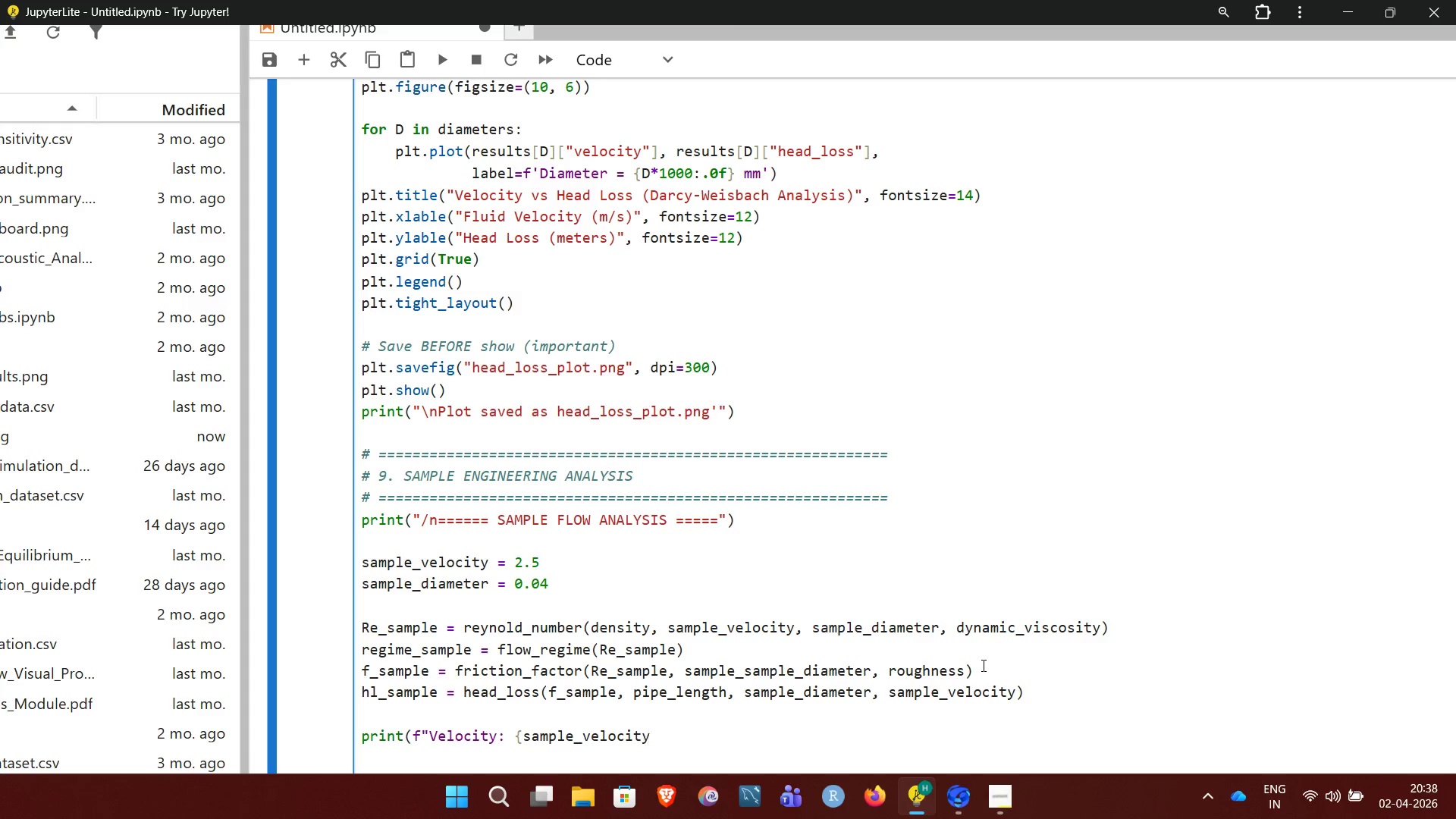 
wait(5.92)
 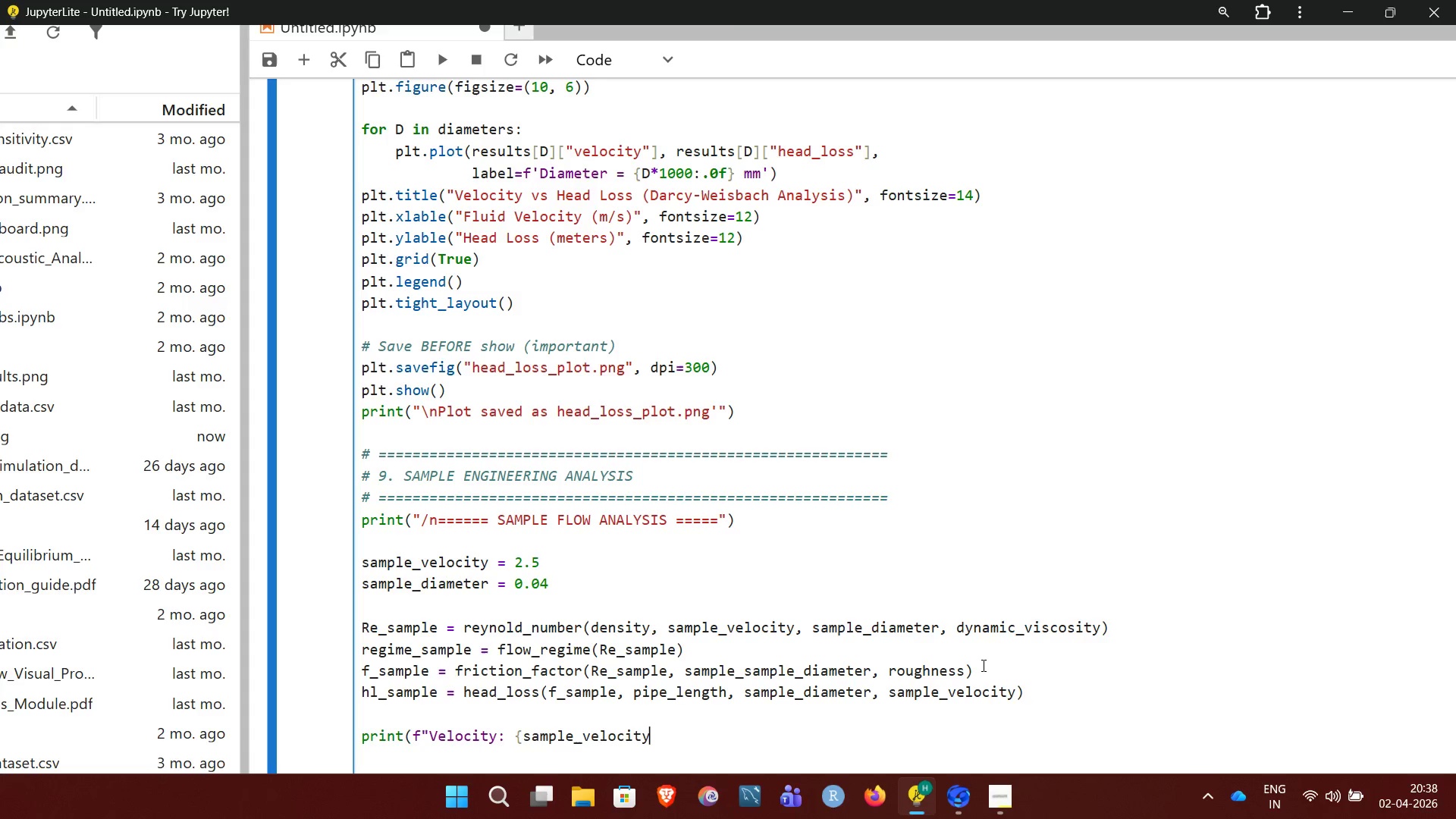 
type(} m/s"))
key(NumpadEnter)
type(pro)
key(Backspace)
type(int)
 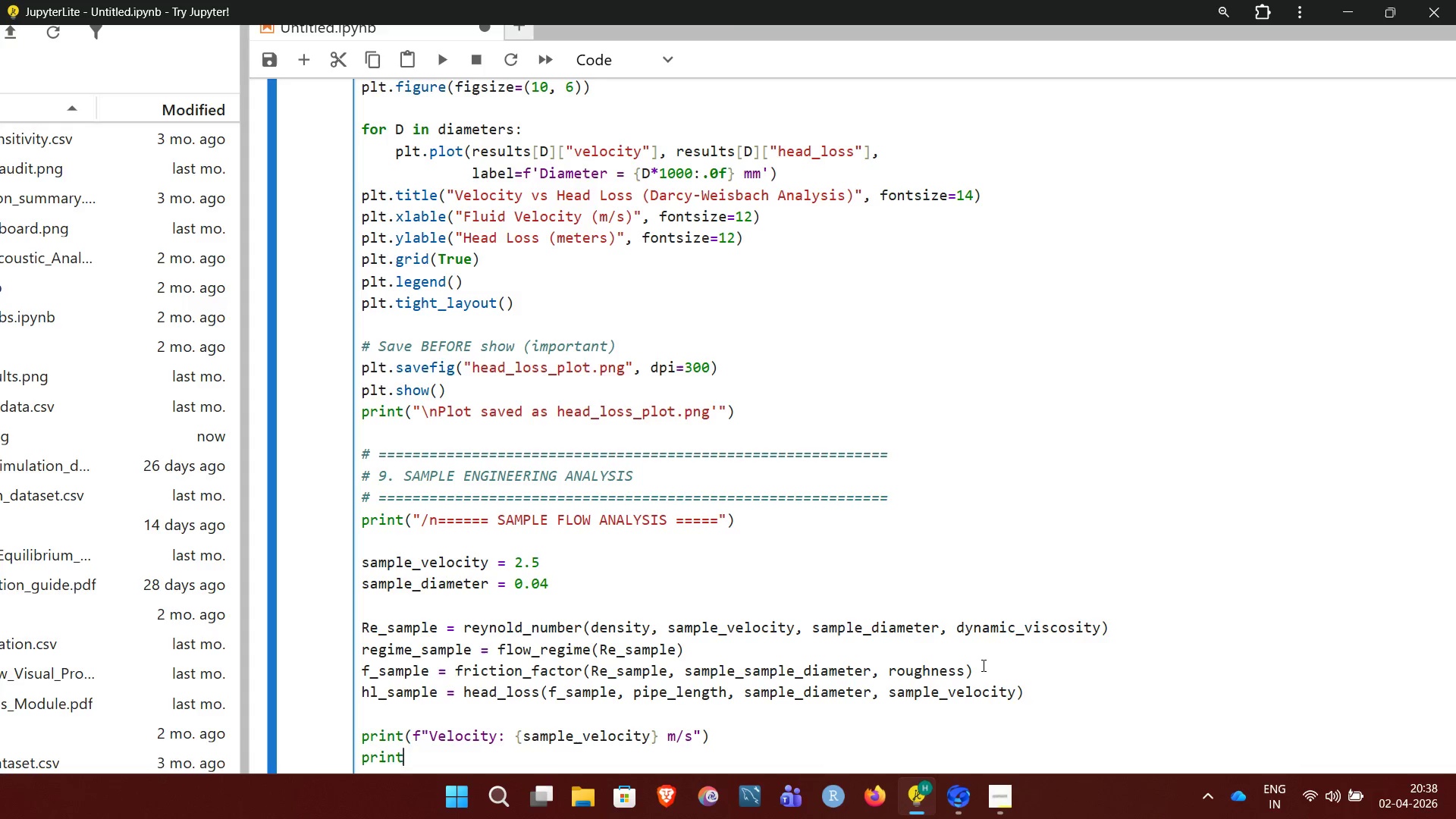 
type((f")
 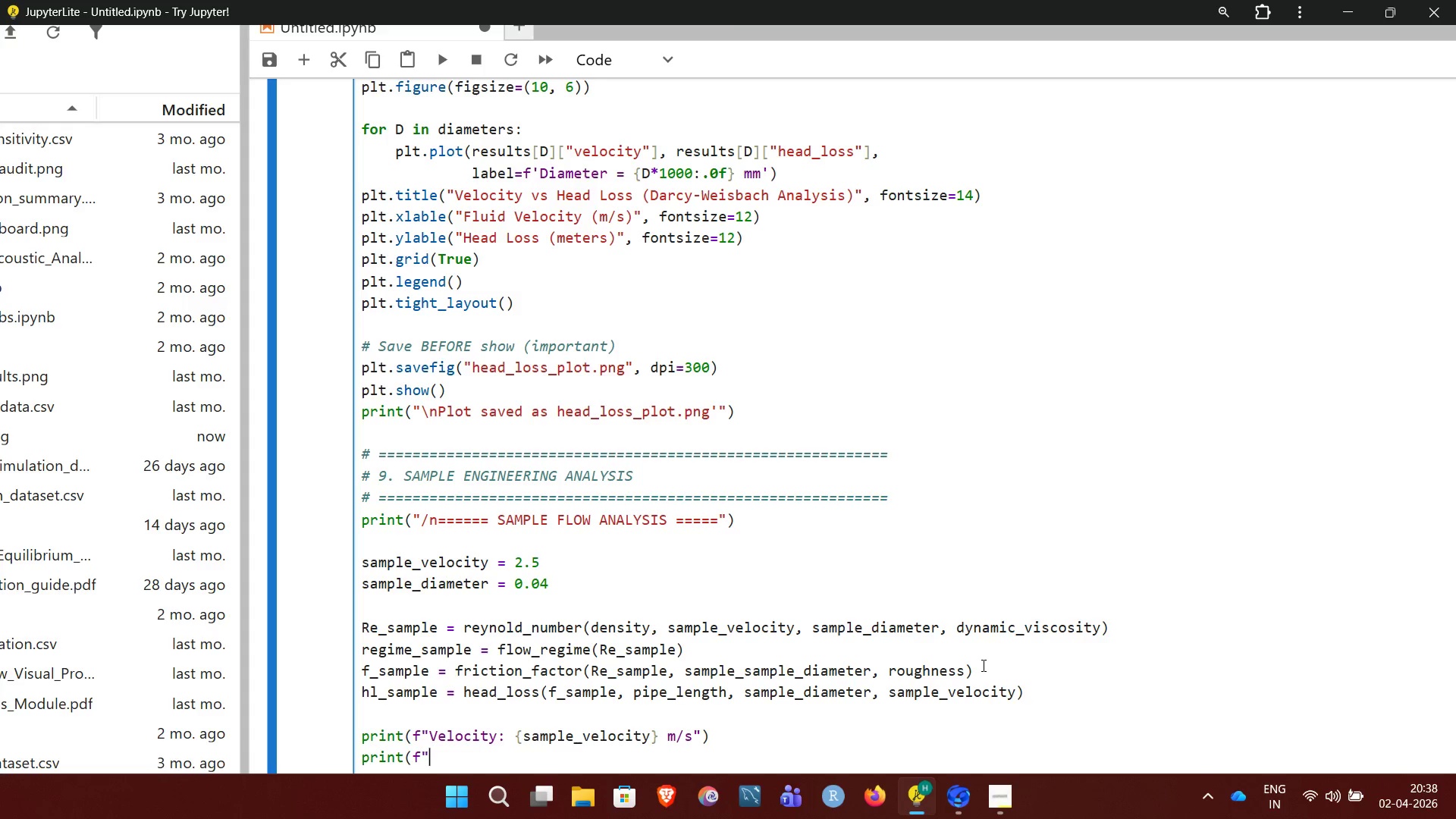 
hold_key(key=ShiftLeft, duration=0.64)
 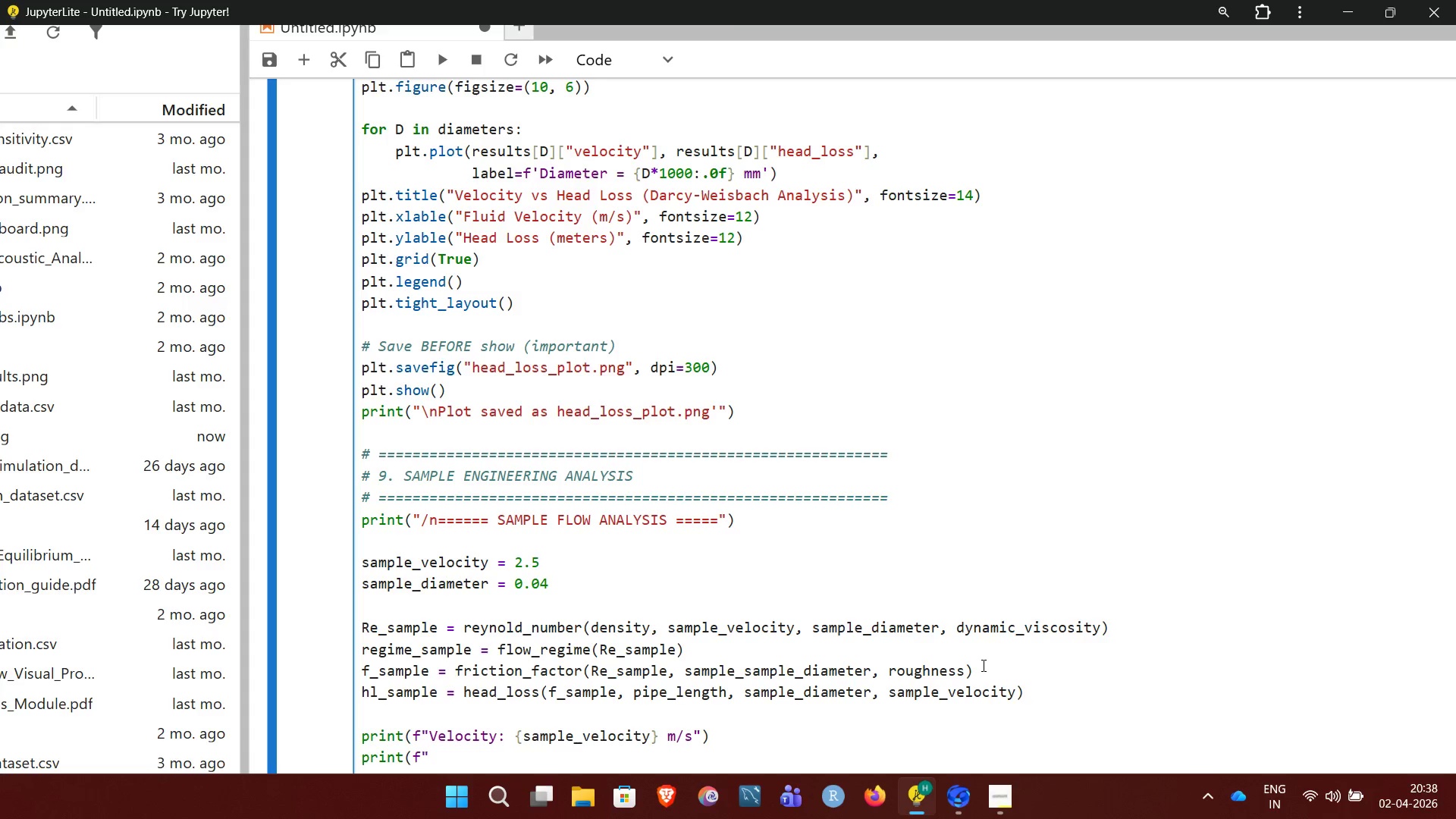 
type(Diameter: {sample_diameter)
 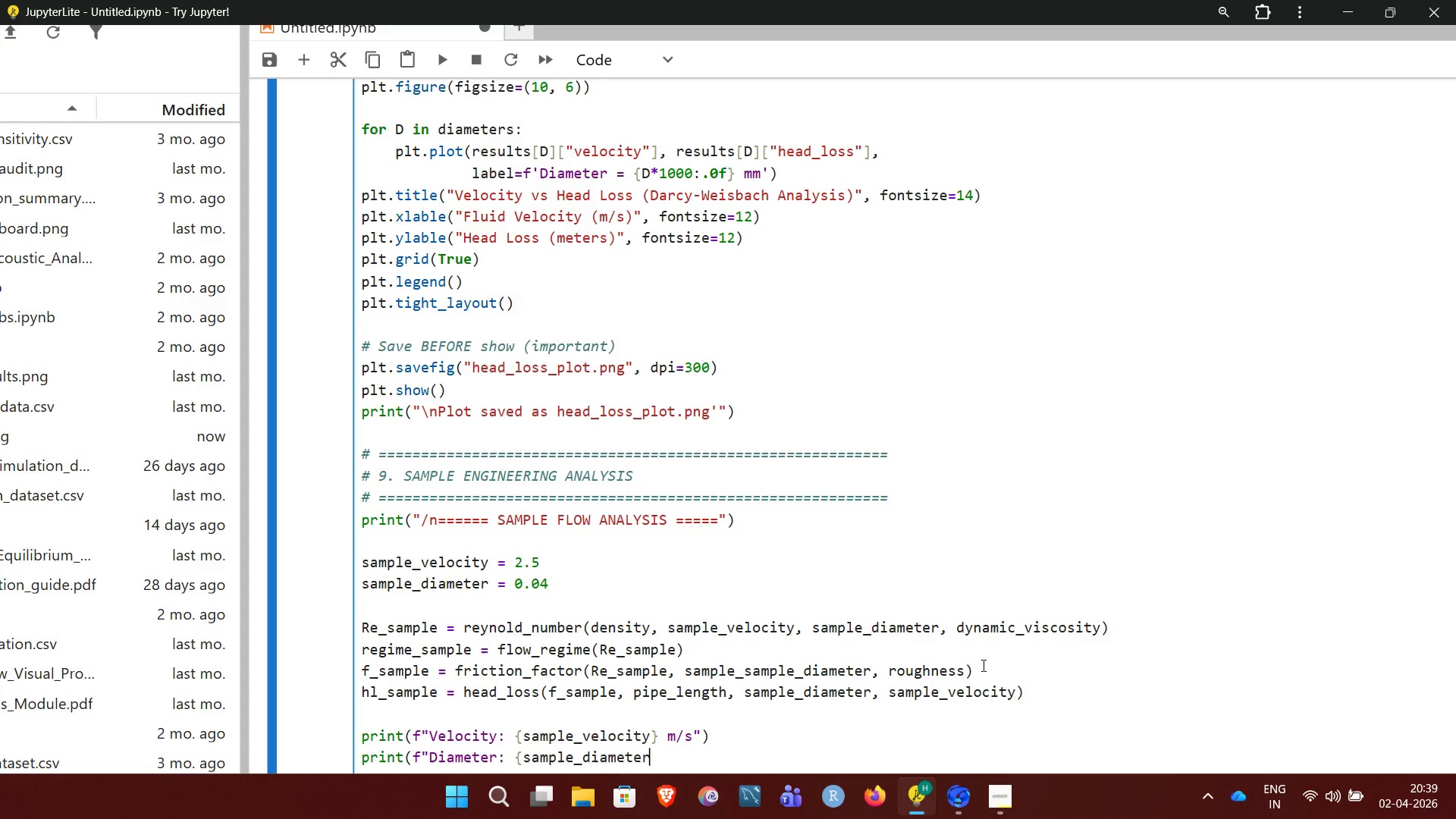 
wait(5.03)
 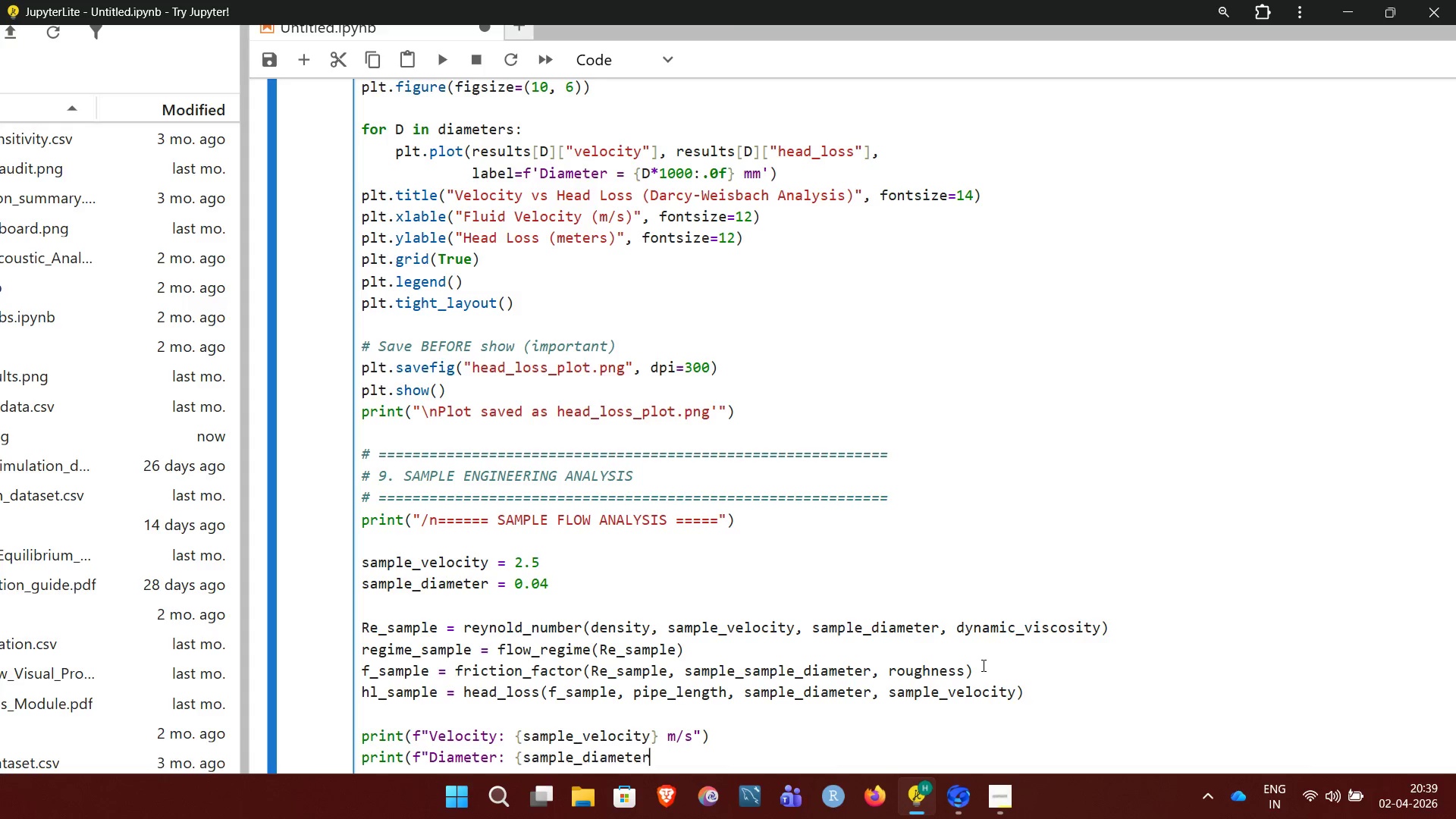 
key(Shift+BracketRight)
 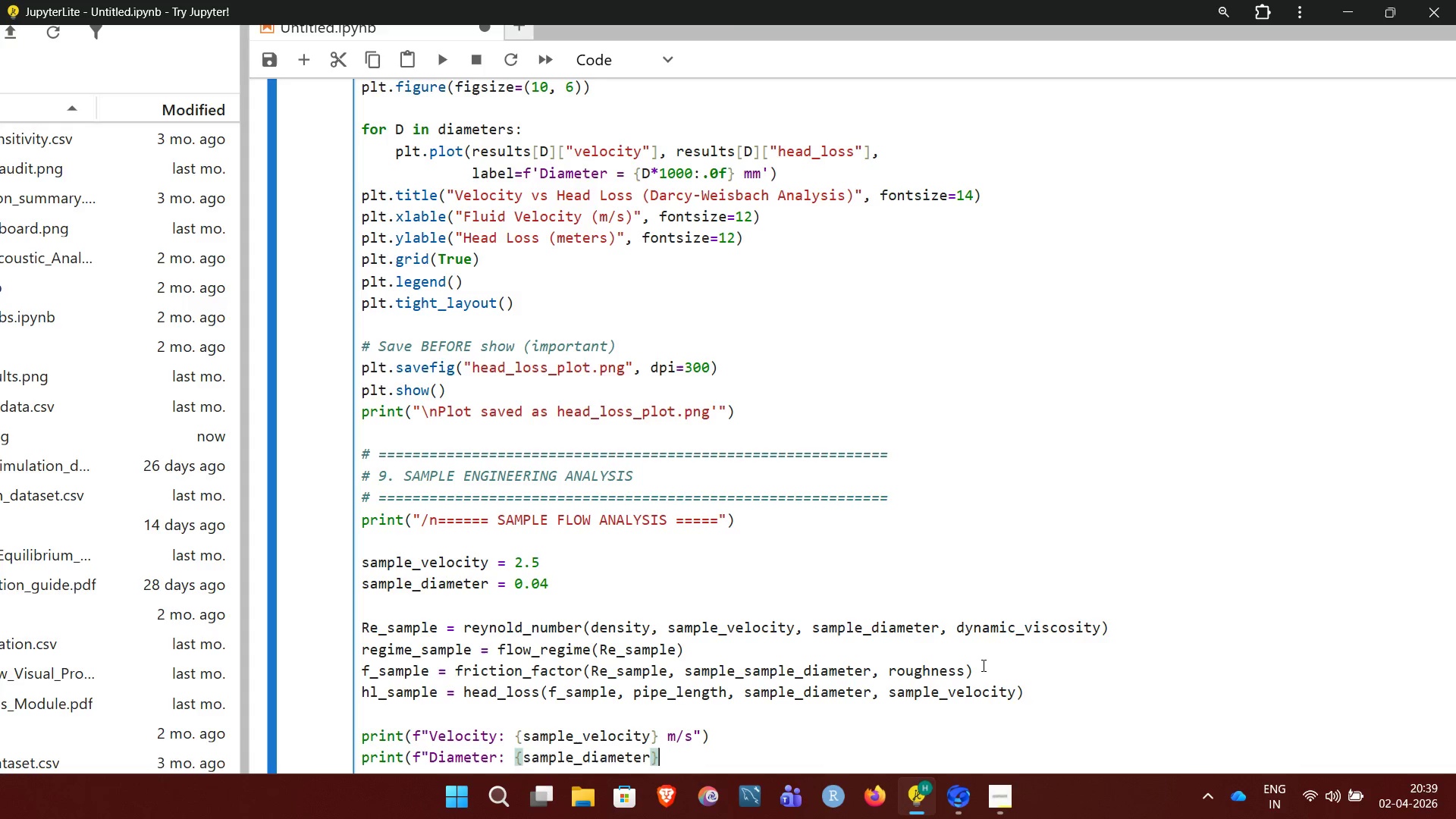 
key(M)
 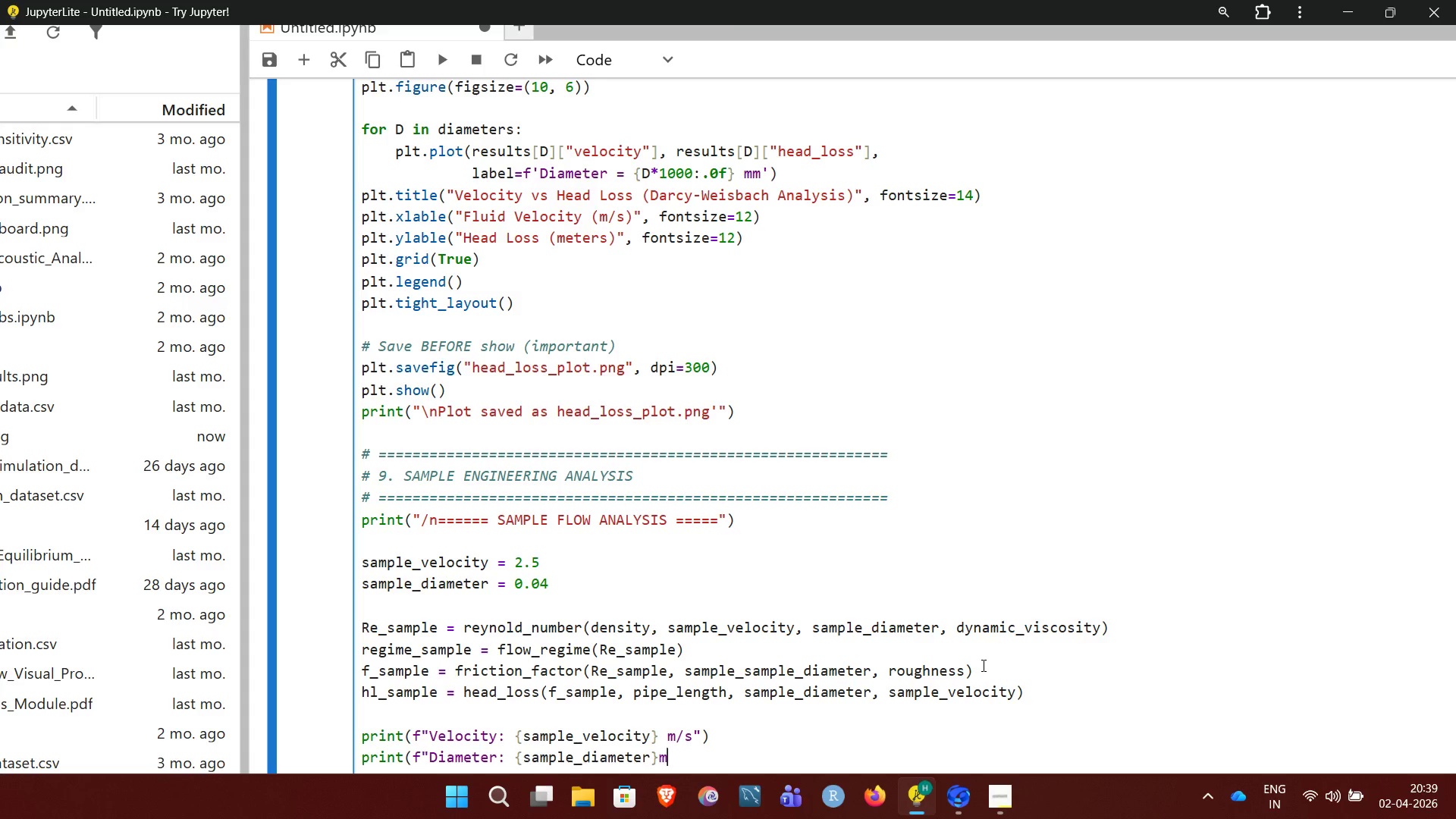 
key(Shift+Quote)
 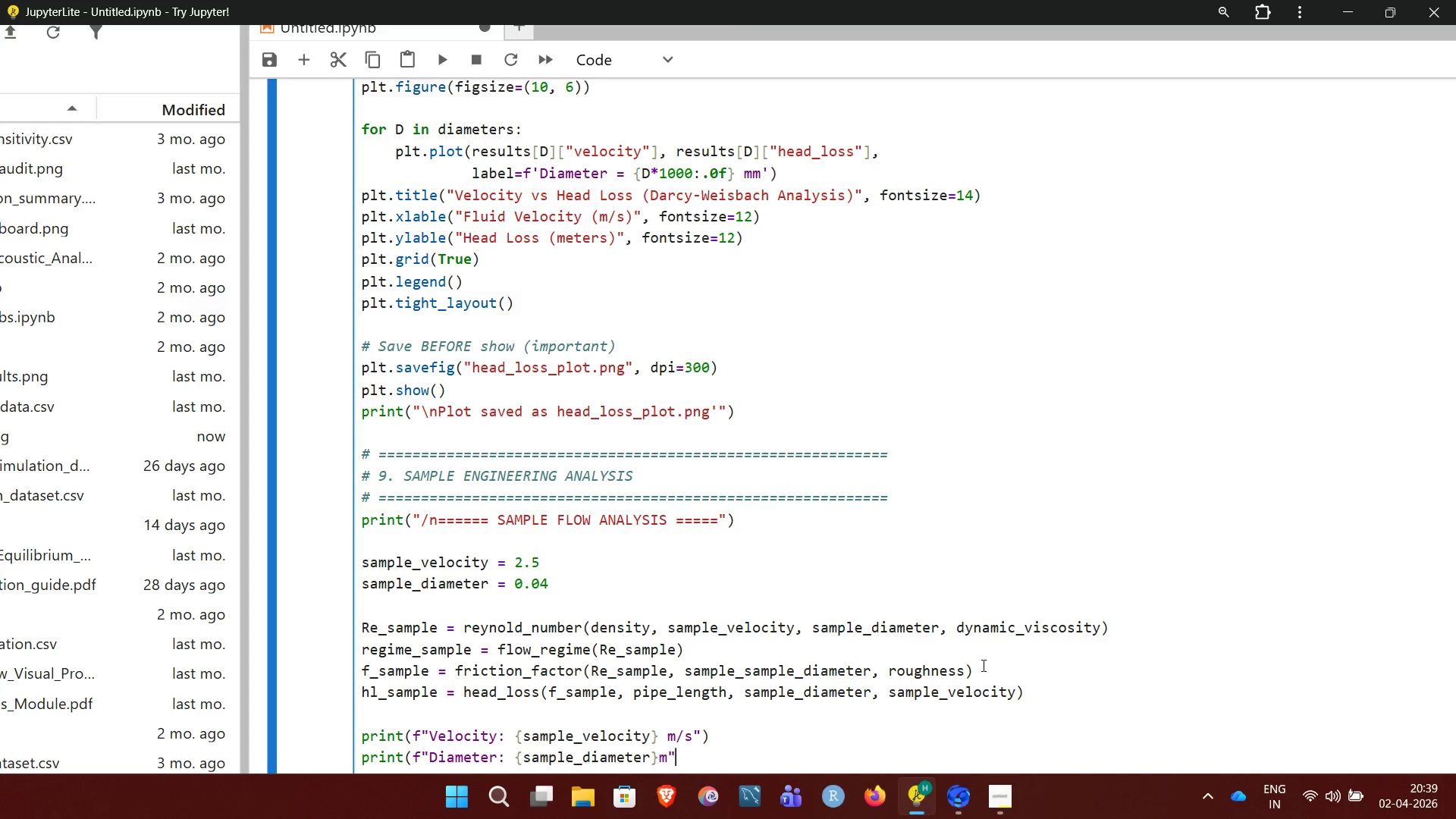 
key(Alt+Control+AltRight)
 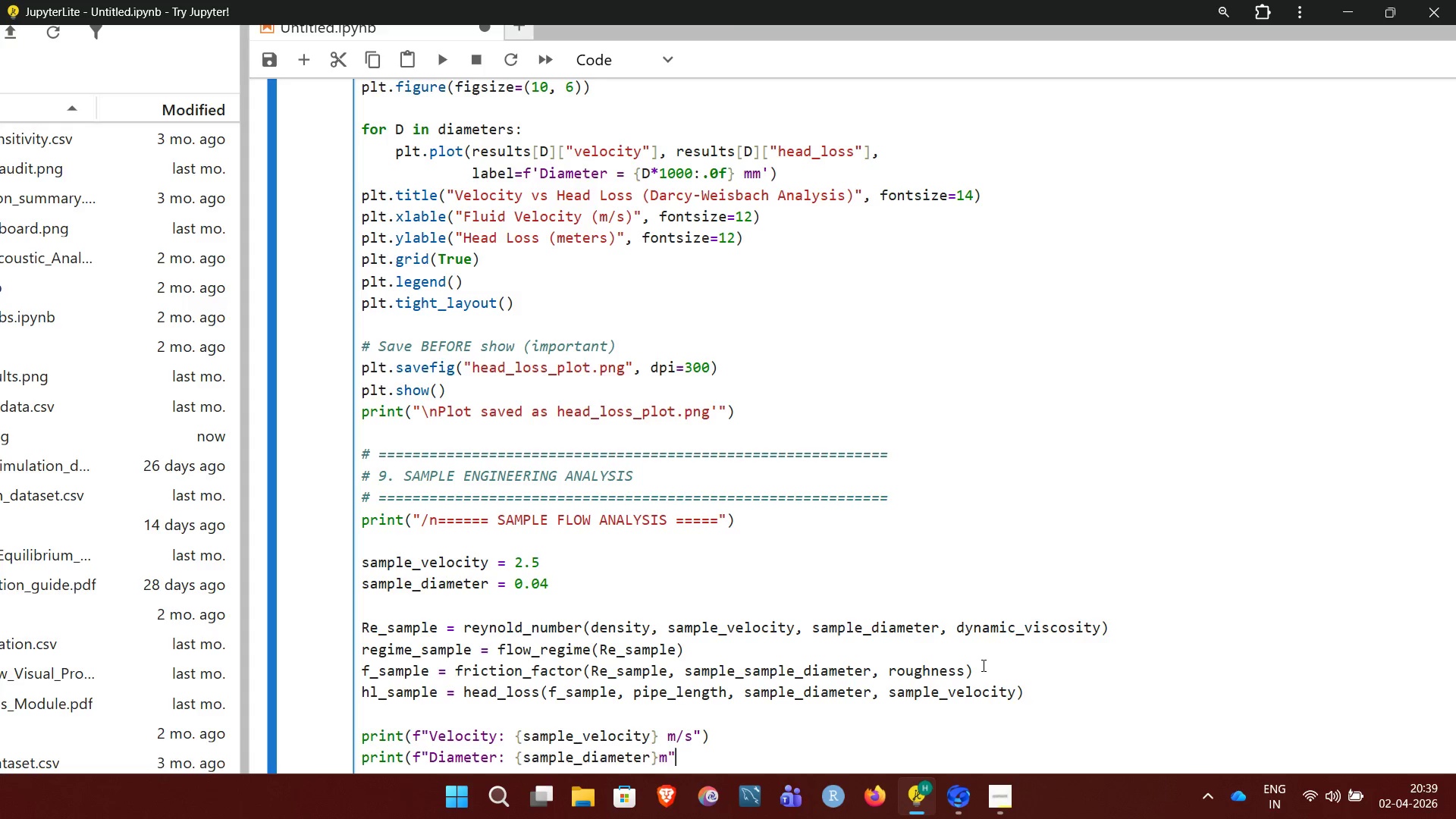 
key(Control+ControlLeft)
 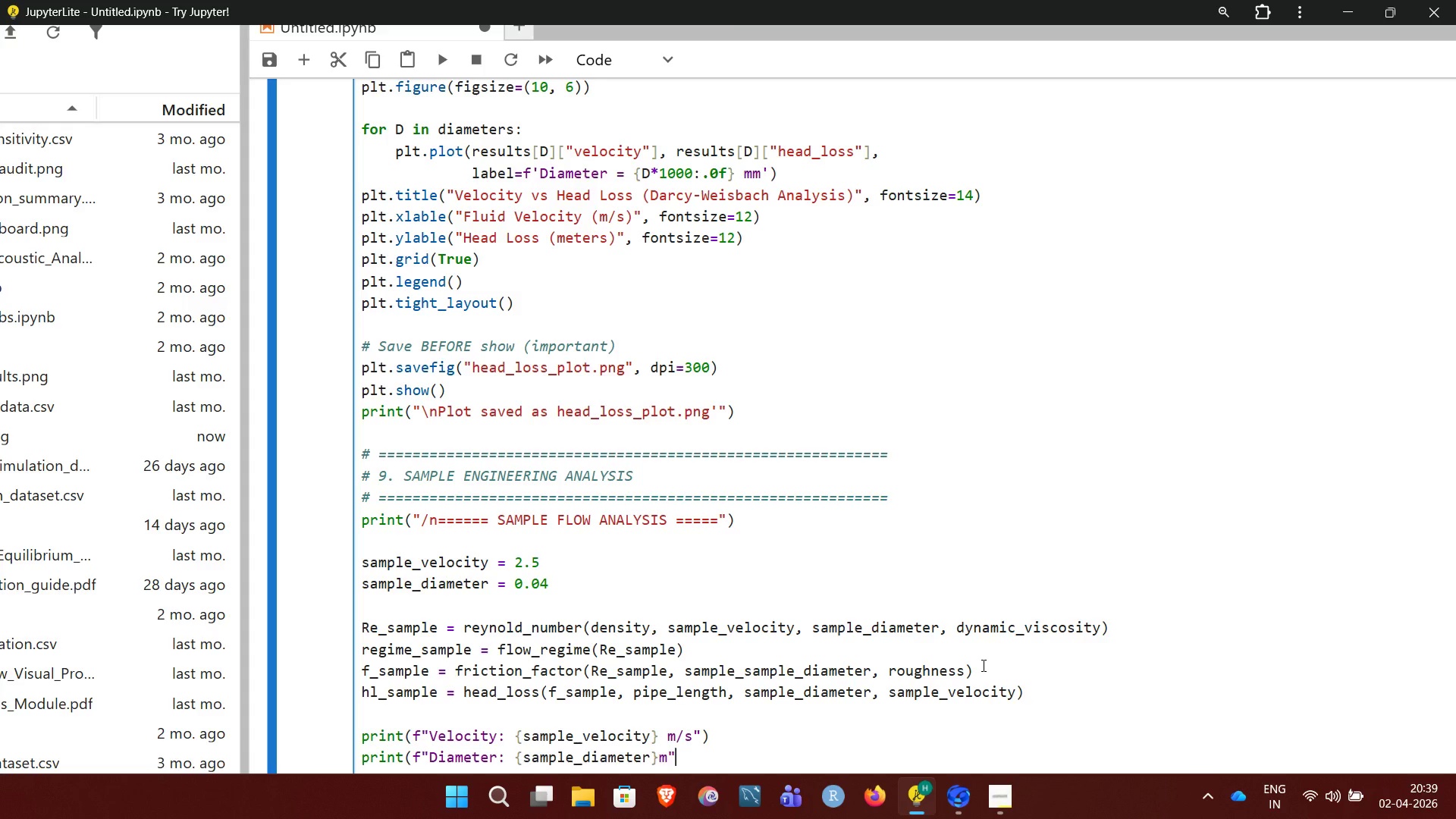 
key(ArrowLeft)
 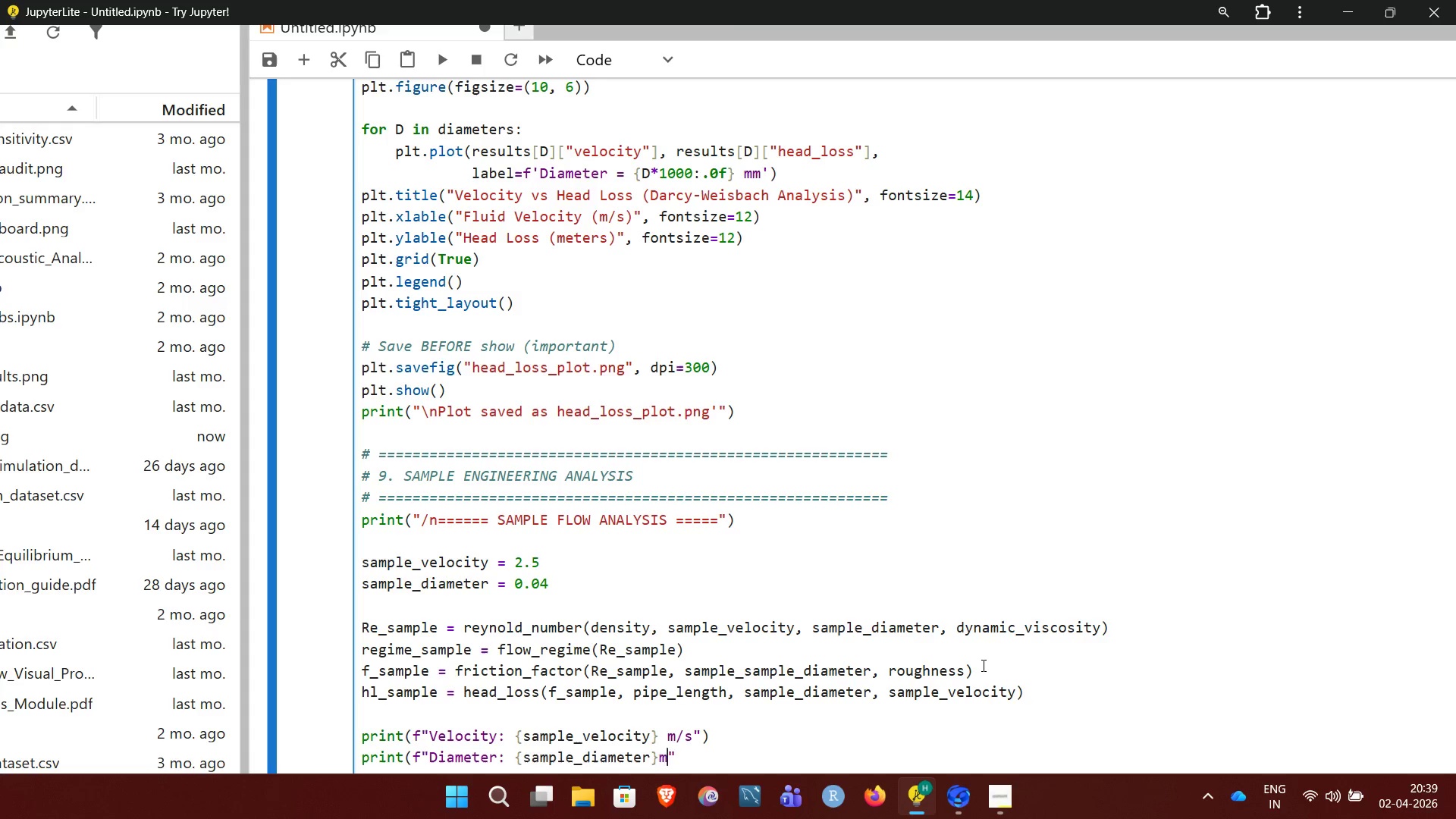 
key(ArrowLeft)
 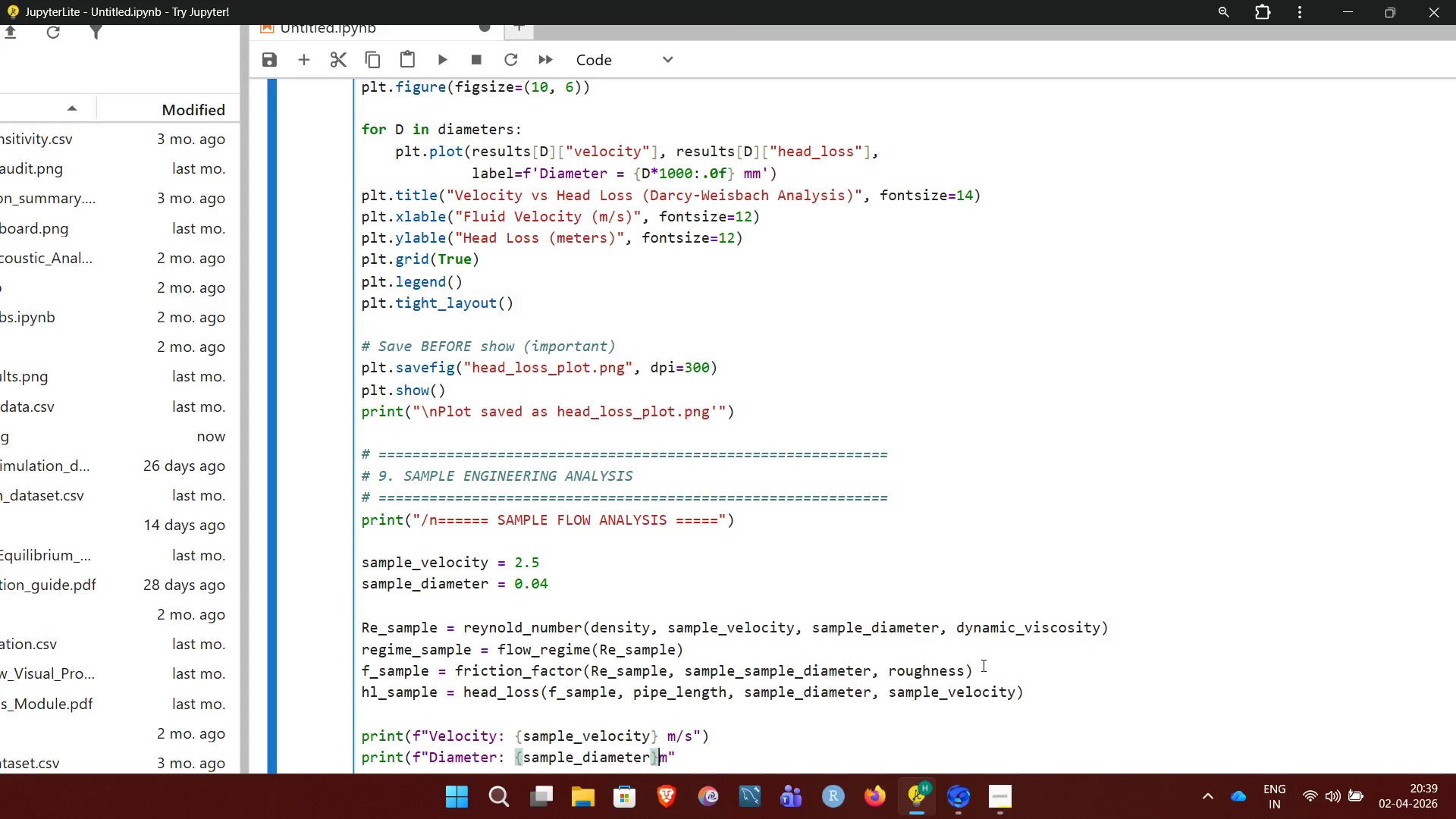 
key(Space)
 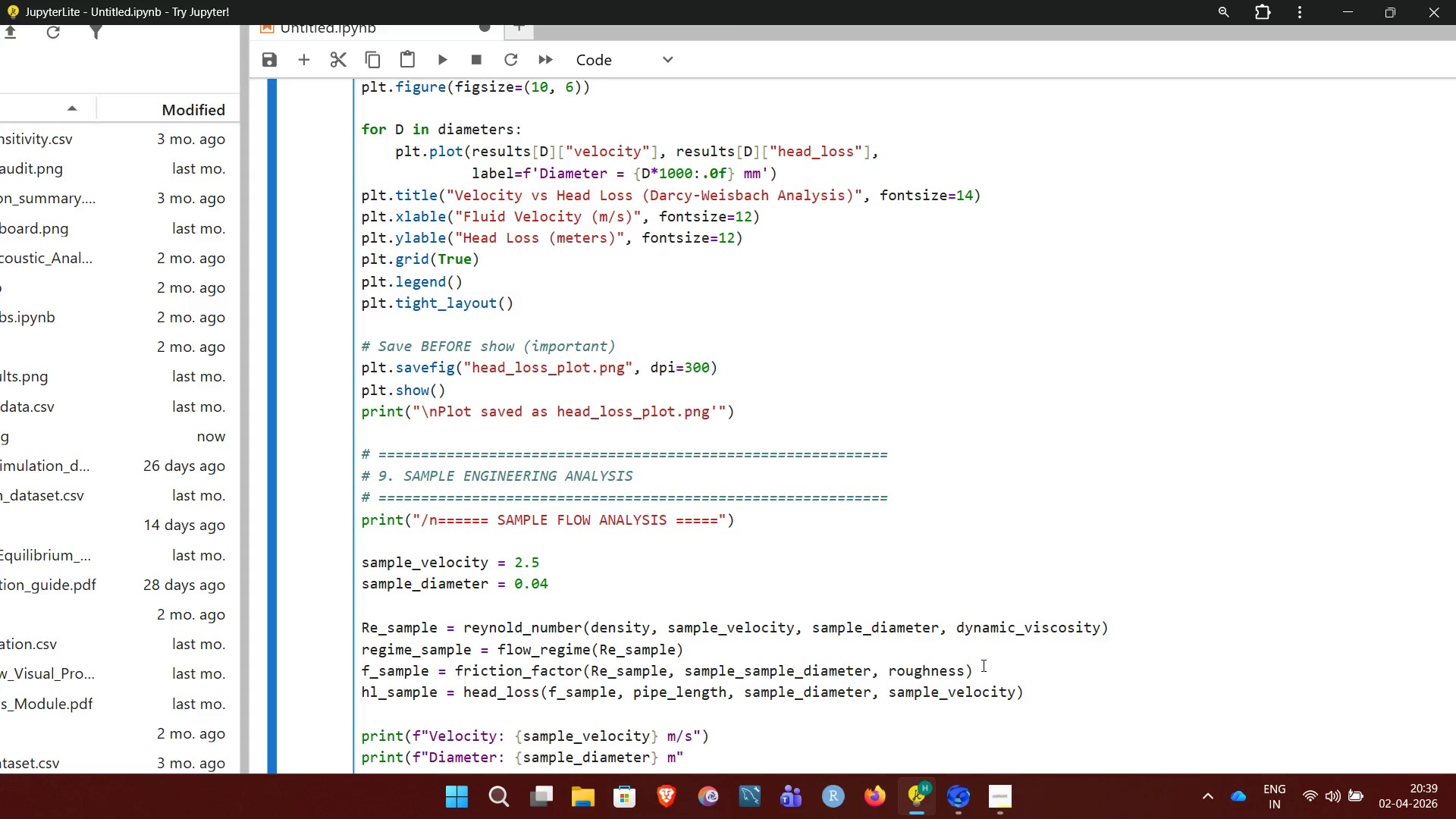 
key(ArrowRight)
 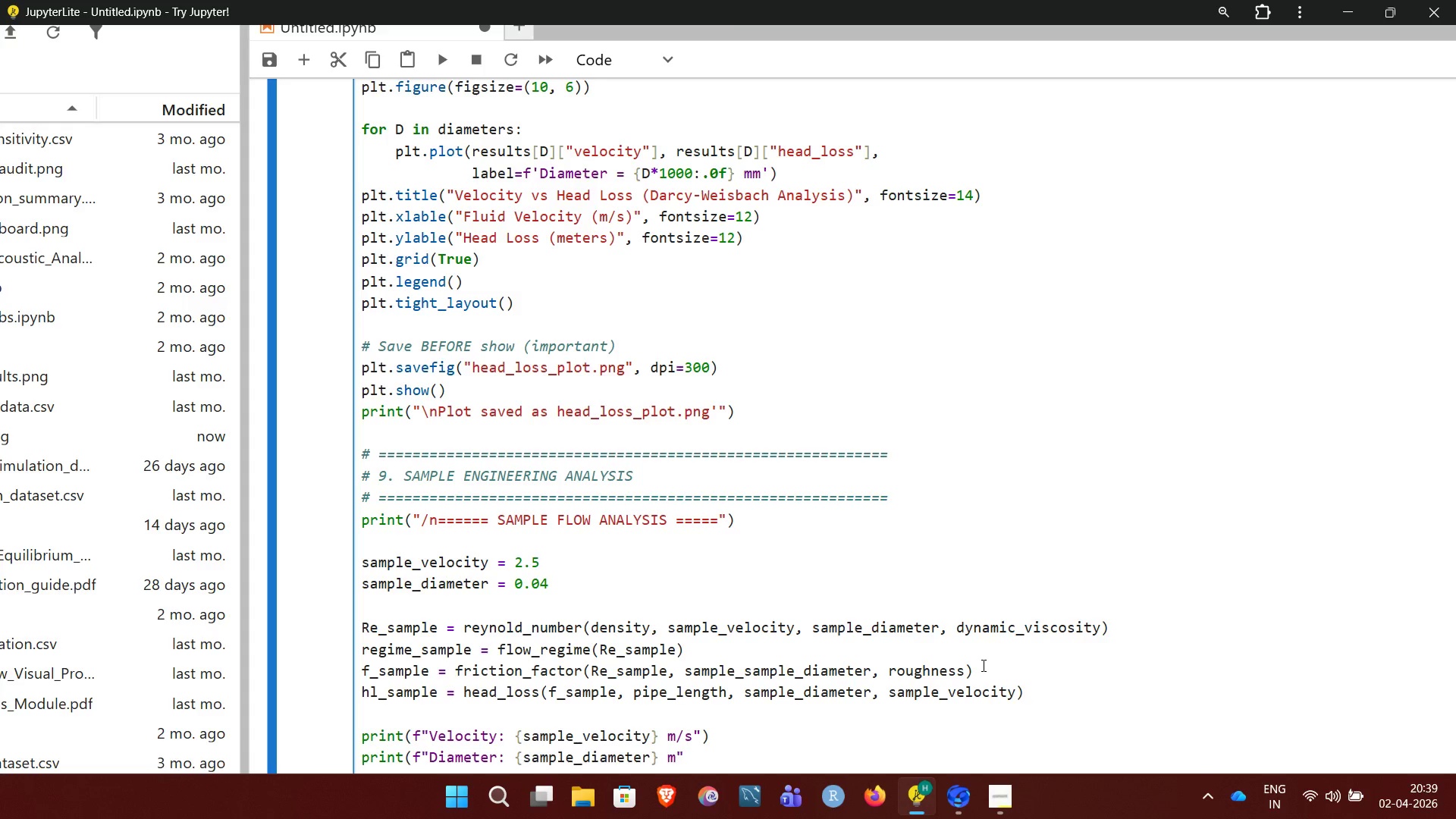 
key(Shift+0)
 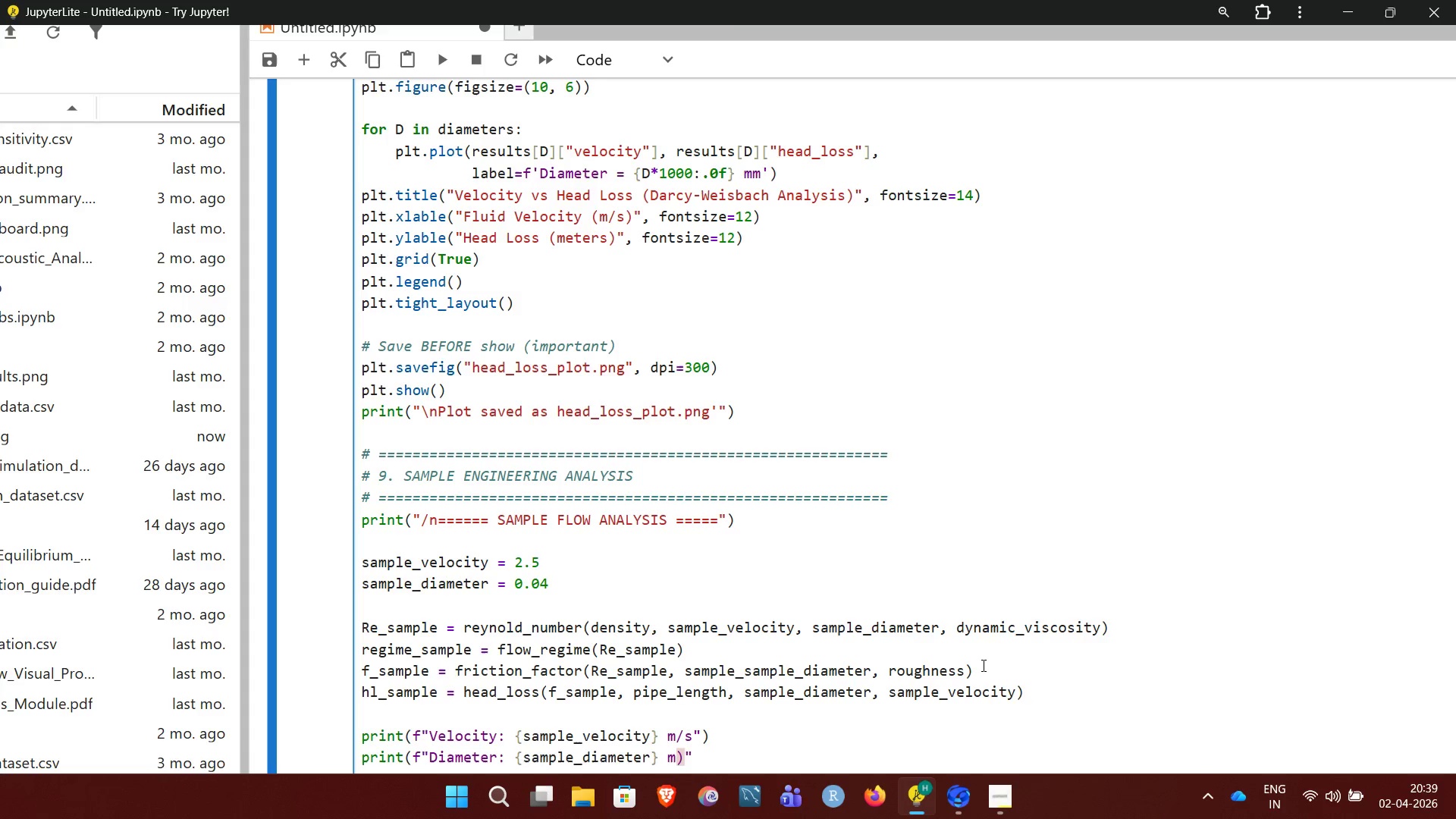 
key(ArrowRight)
 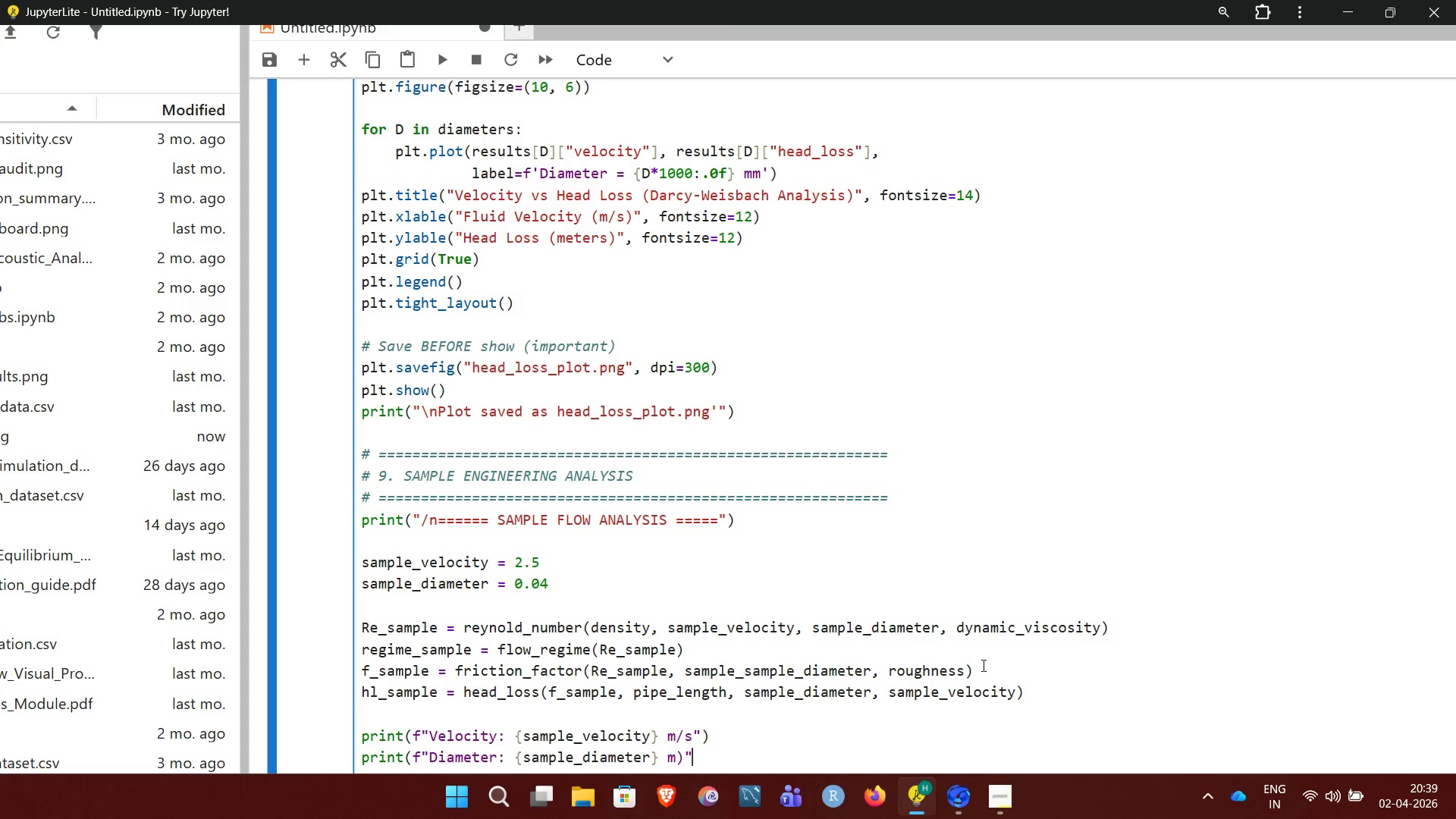 
key(Backspace)
 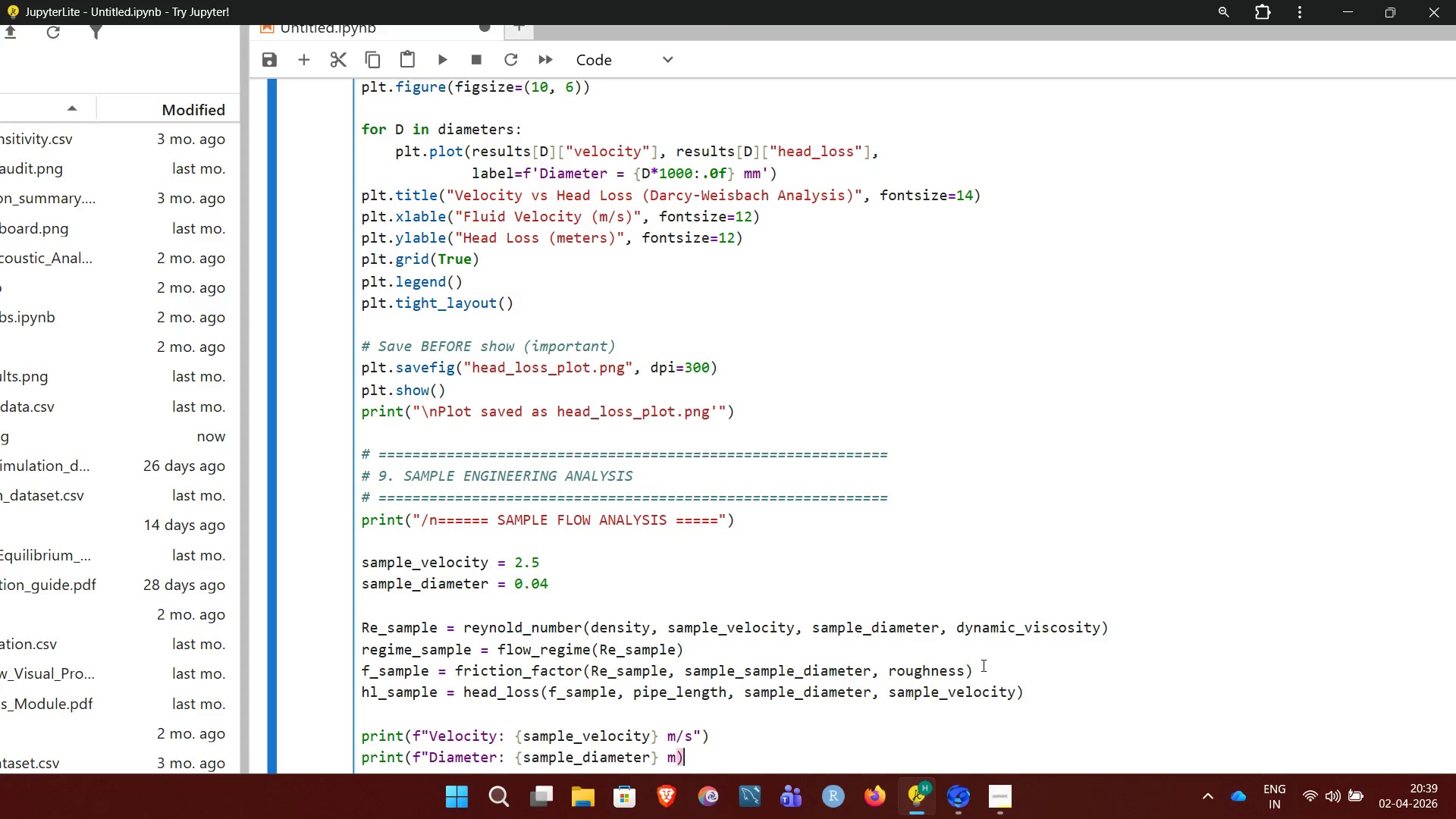 
key(Backspace)
 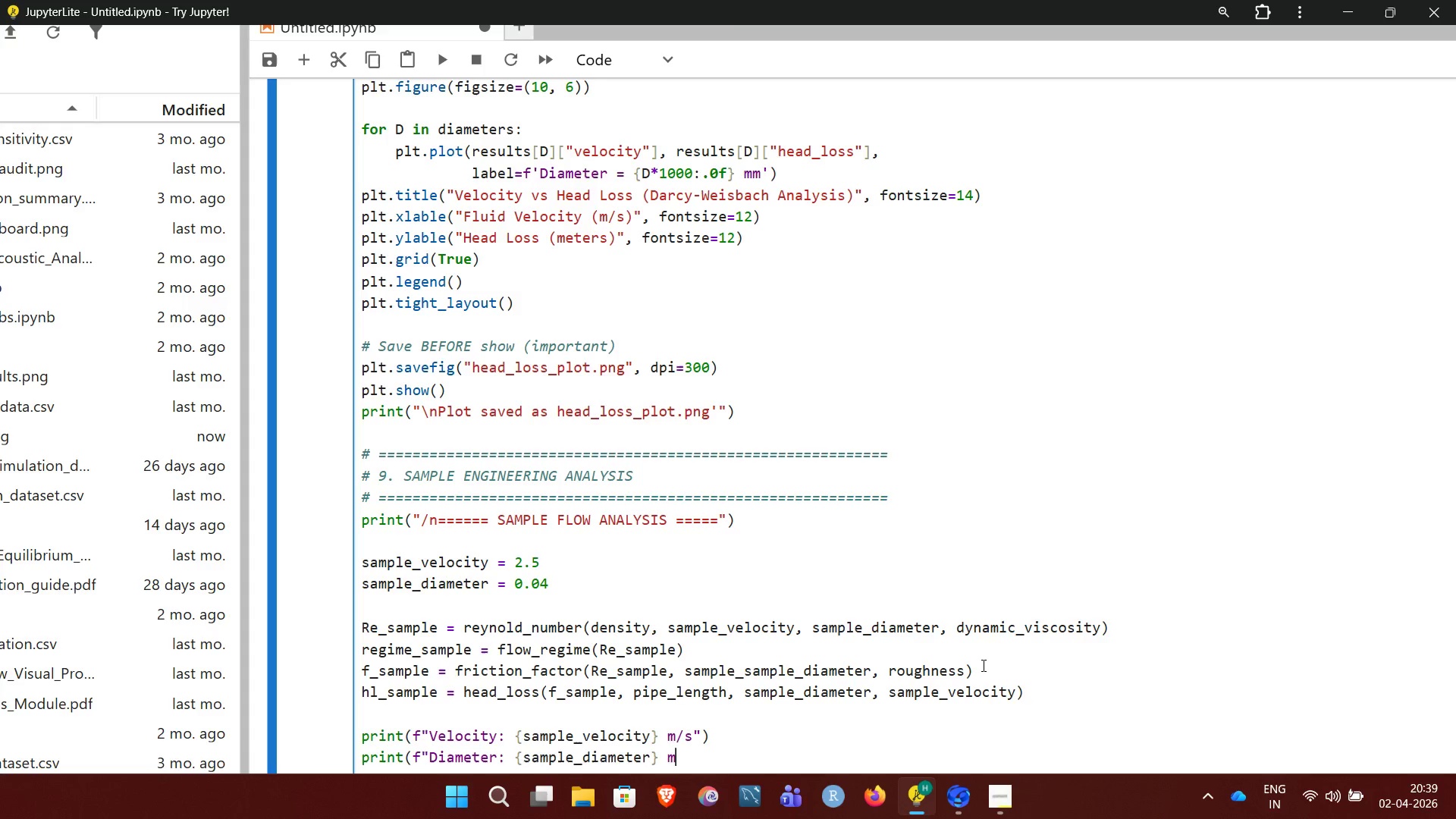 
key(Shift+Quote)
 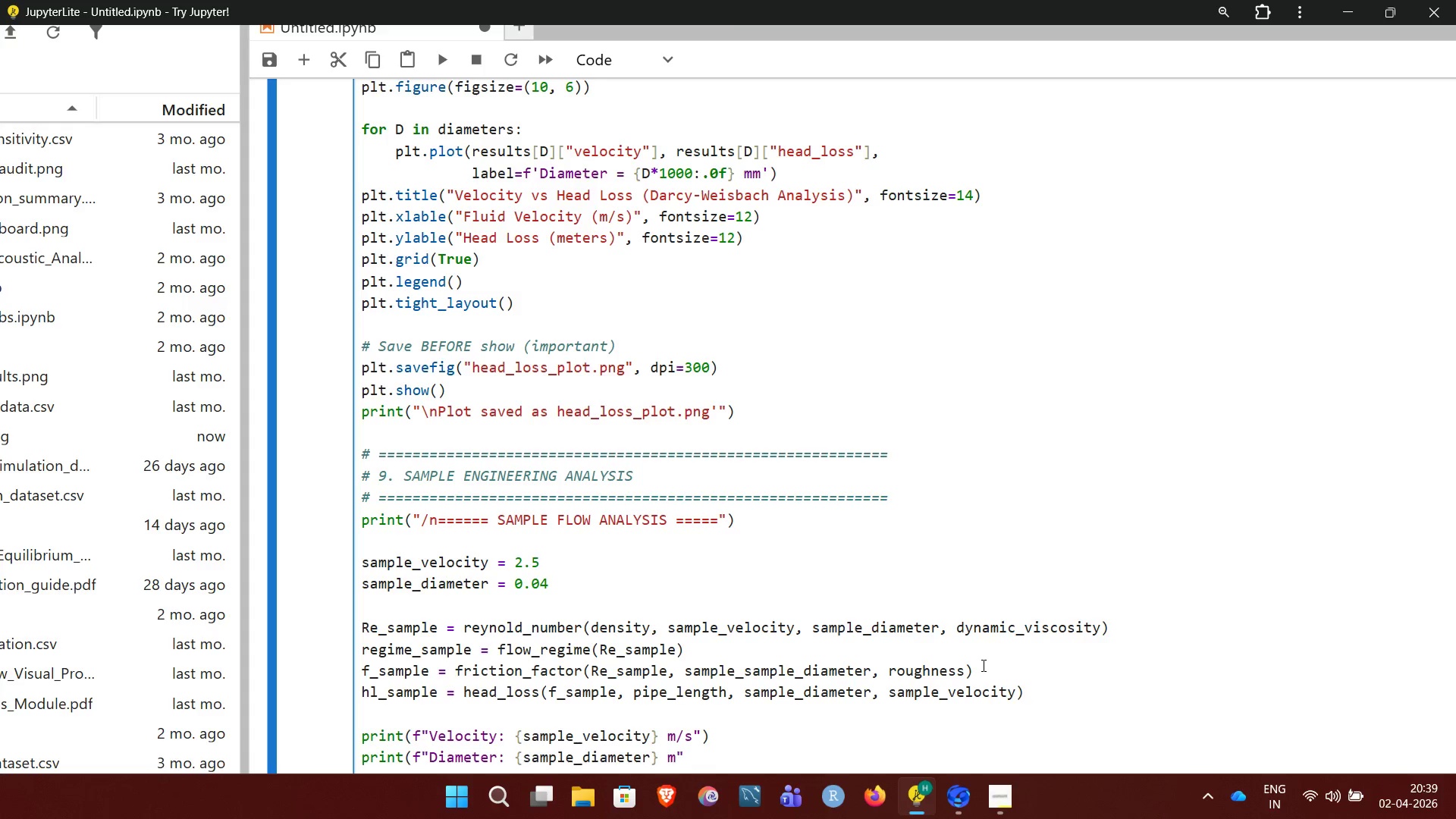 
key(Shift+0)
 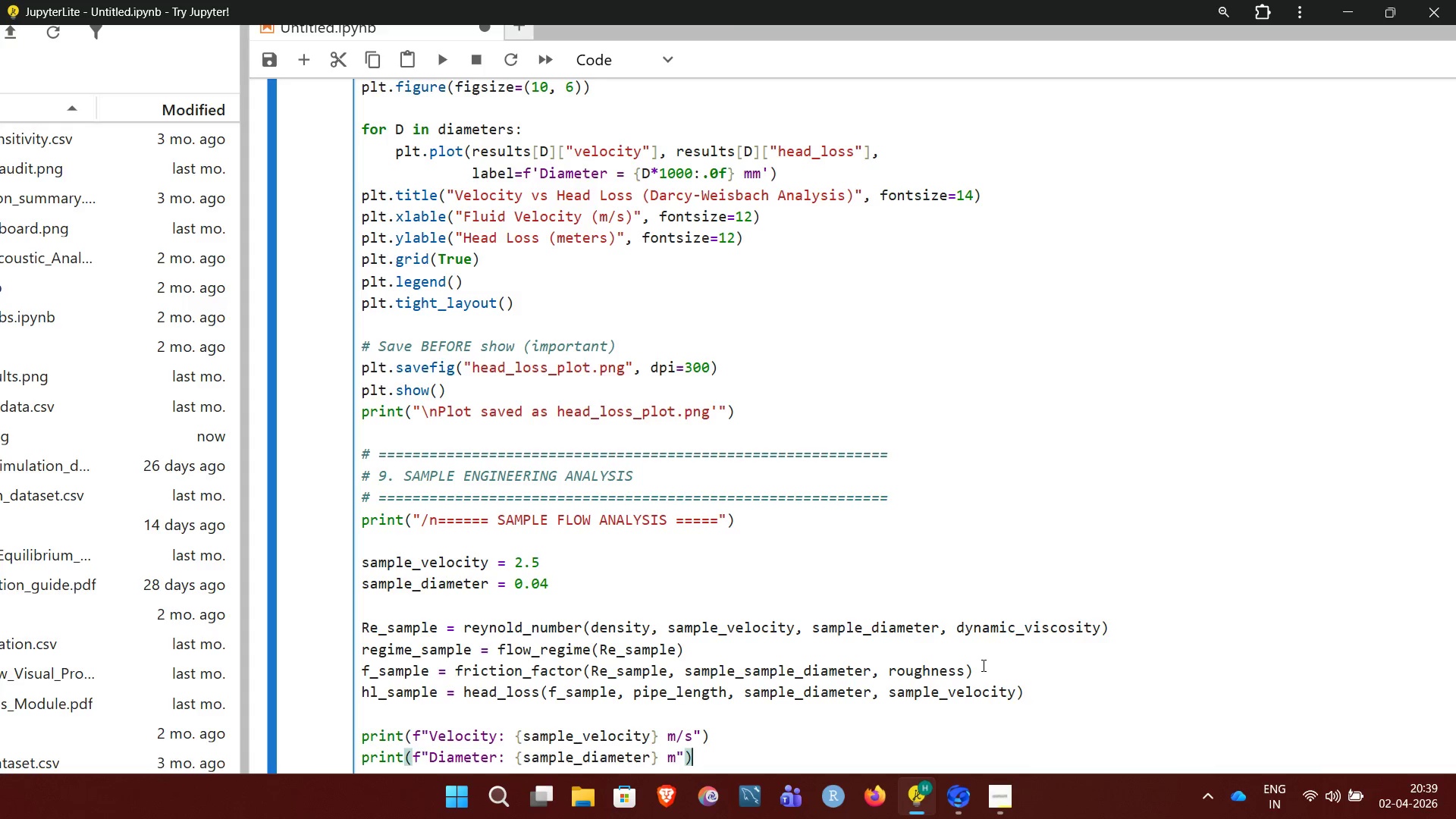 
wait(16.95)
 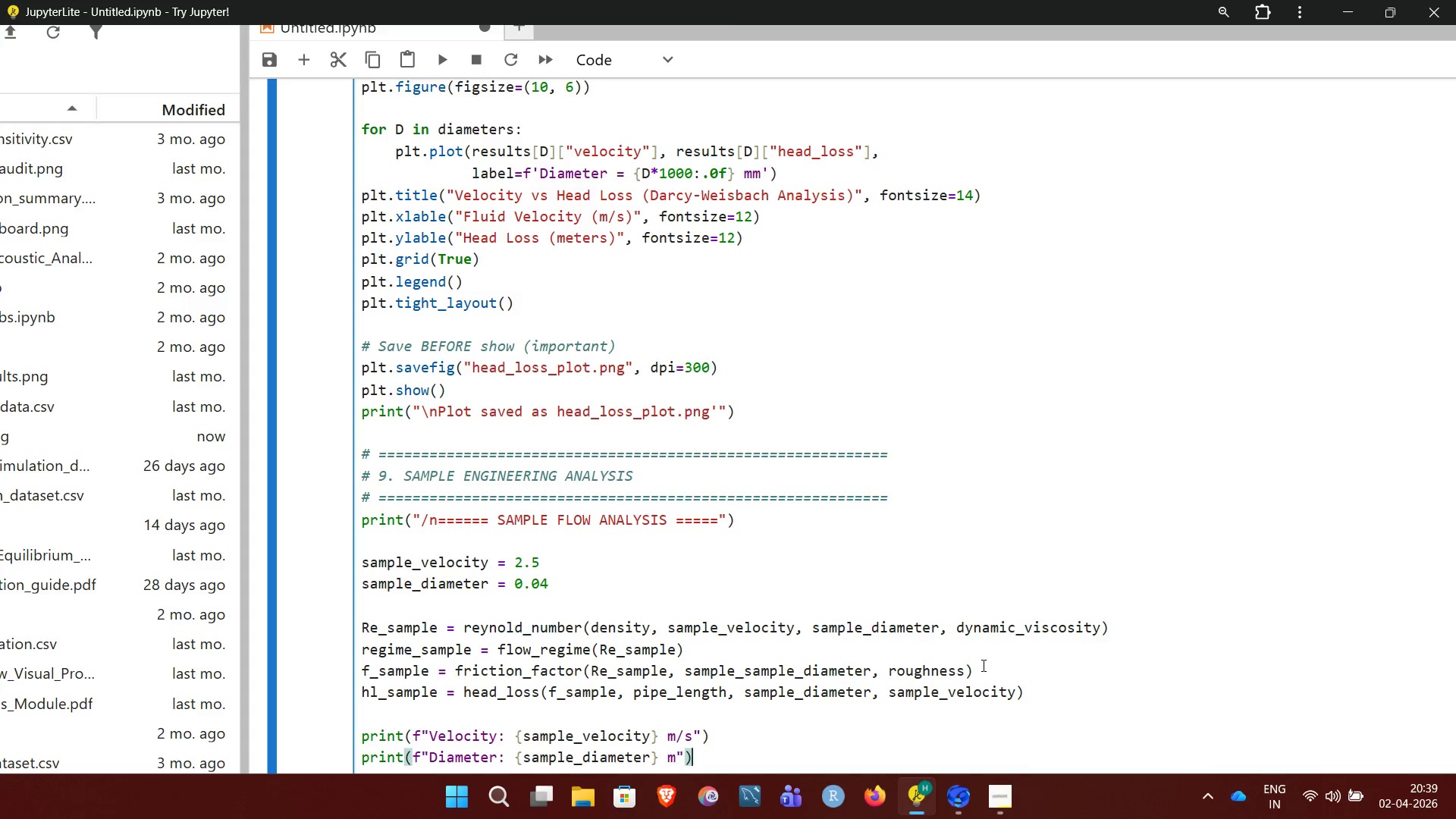 
key(NumpadEnter)
type(print()
 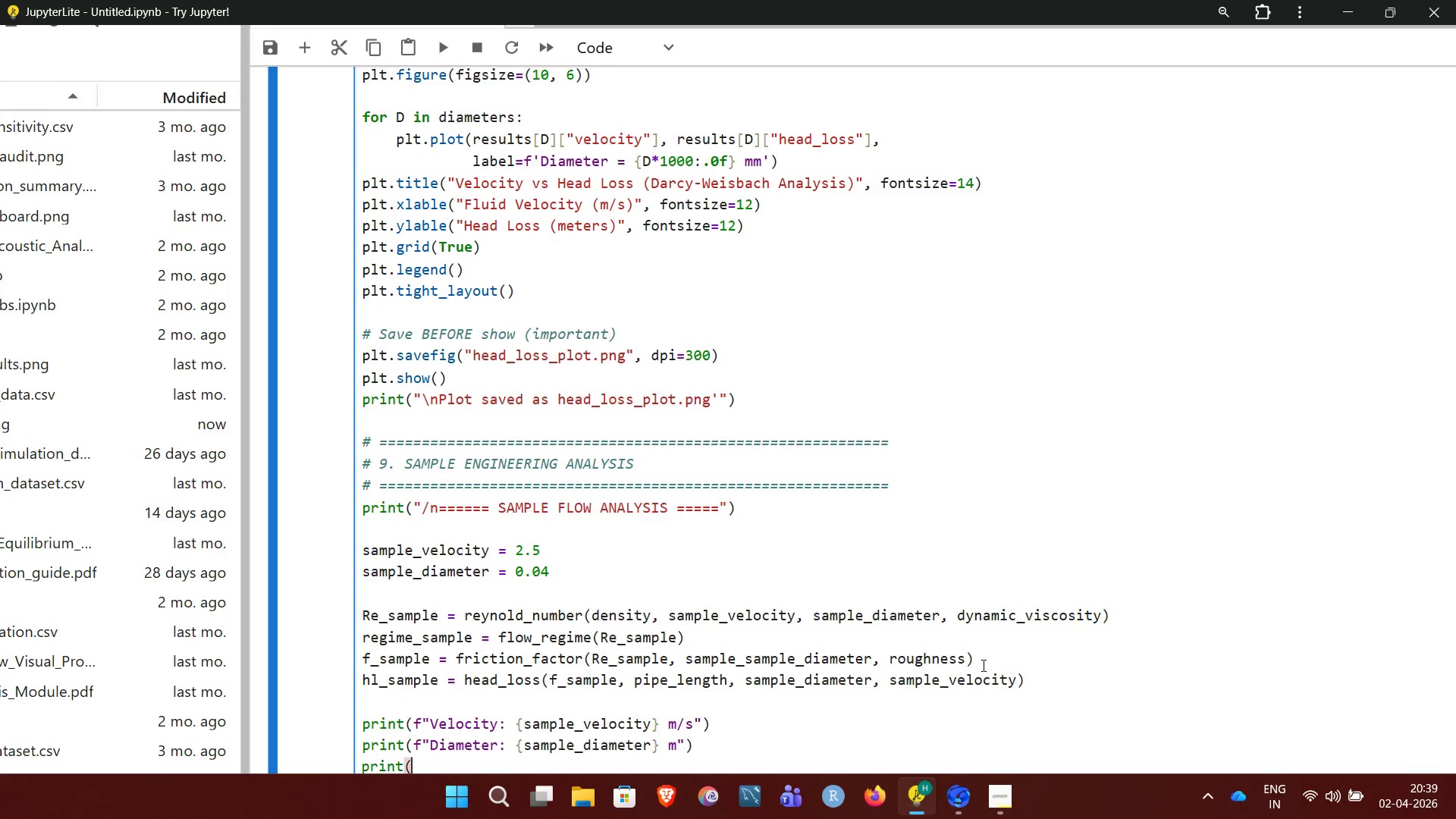 
key(F)
 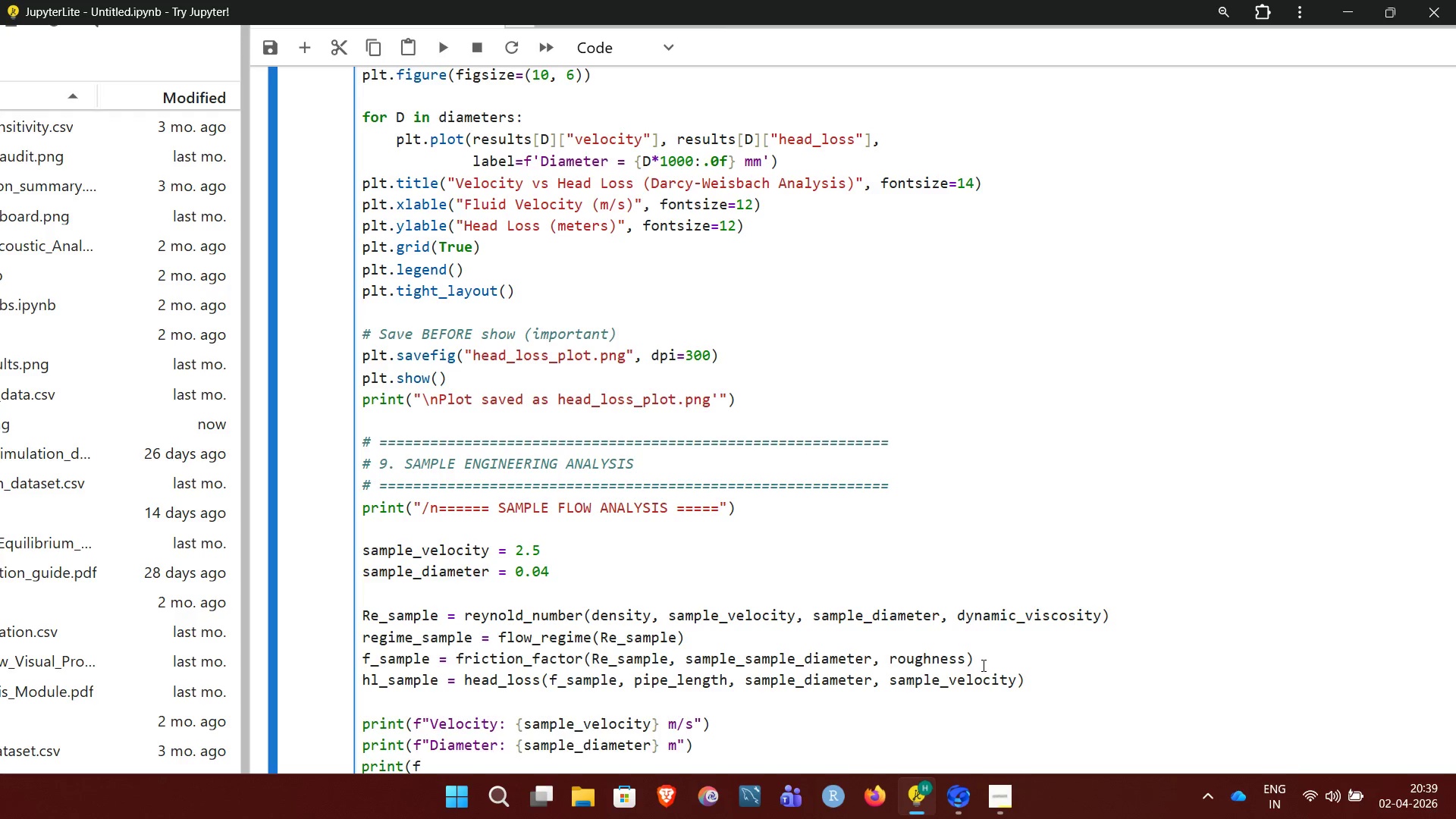 
key(Shift+Quote)
 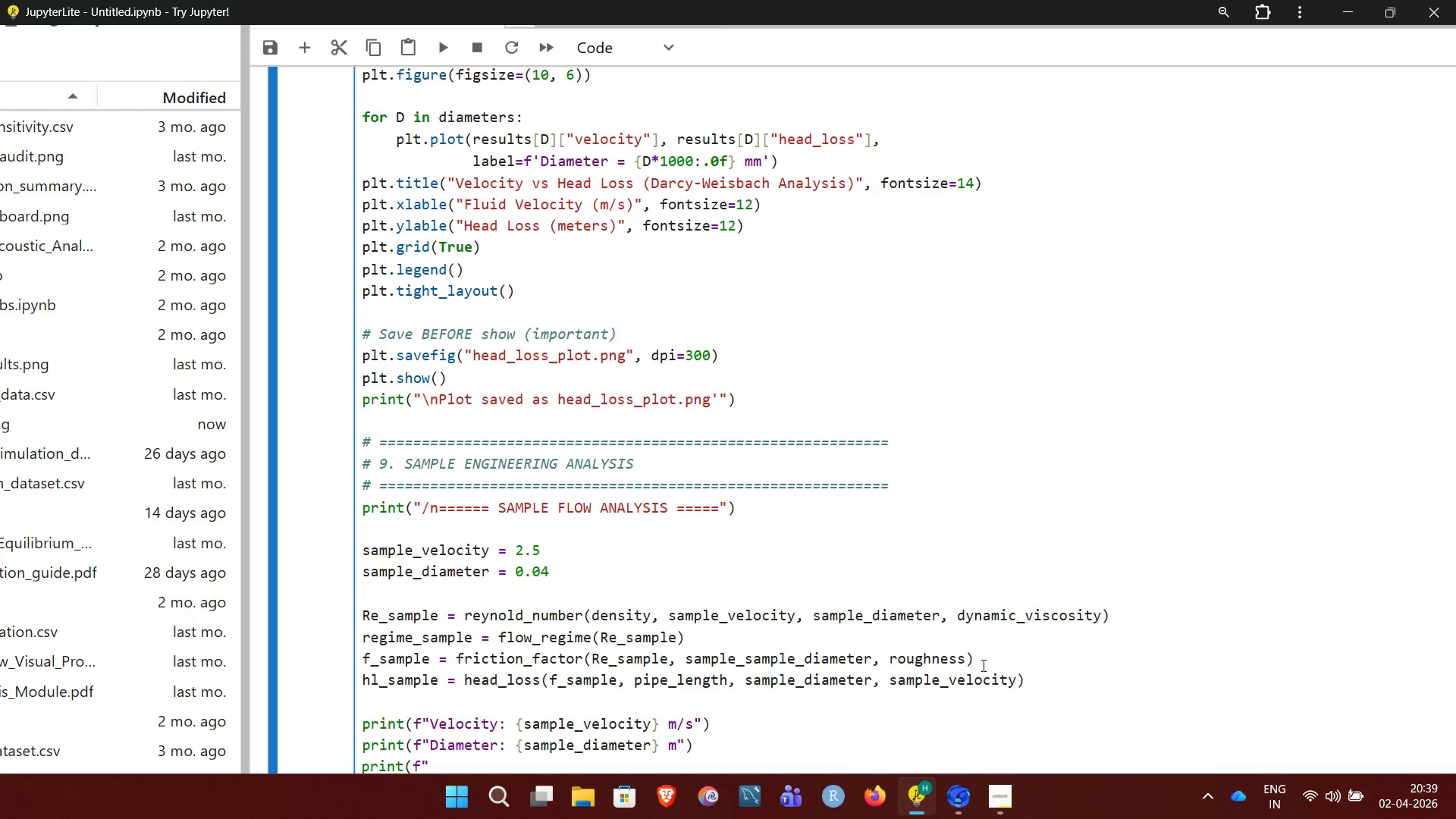 
type(Reynold Number)
 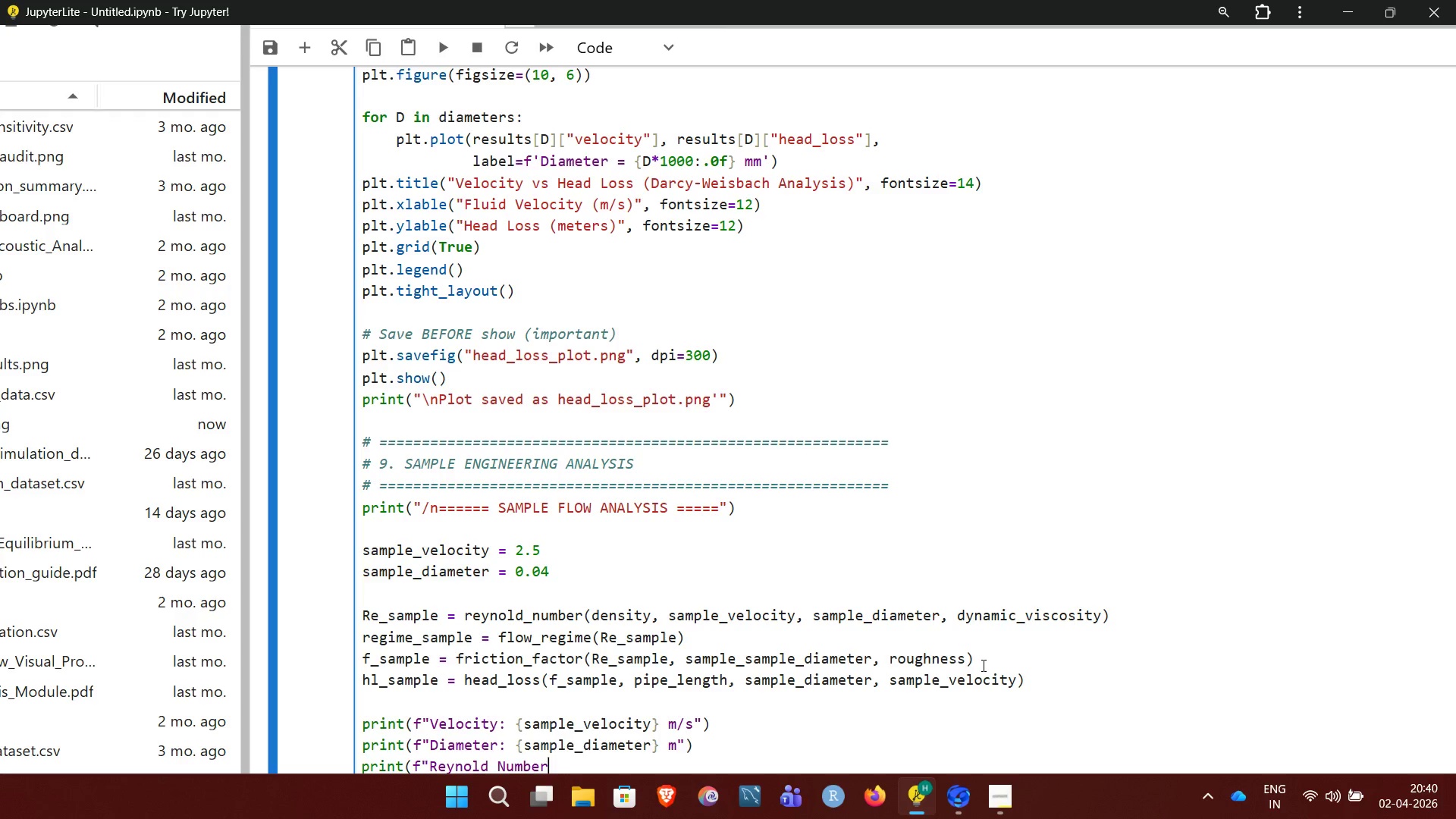 
type(: {RE_sample)
 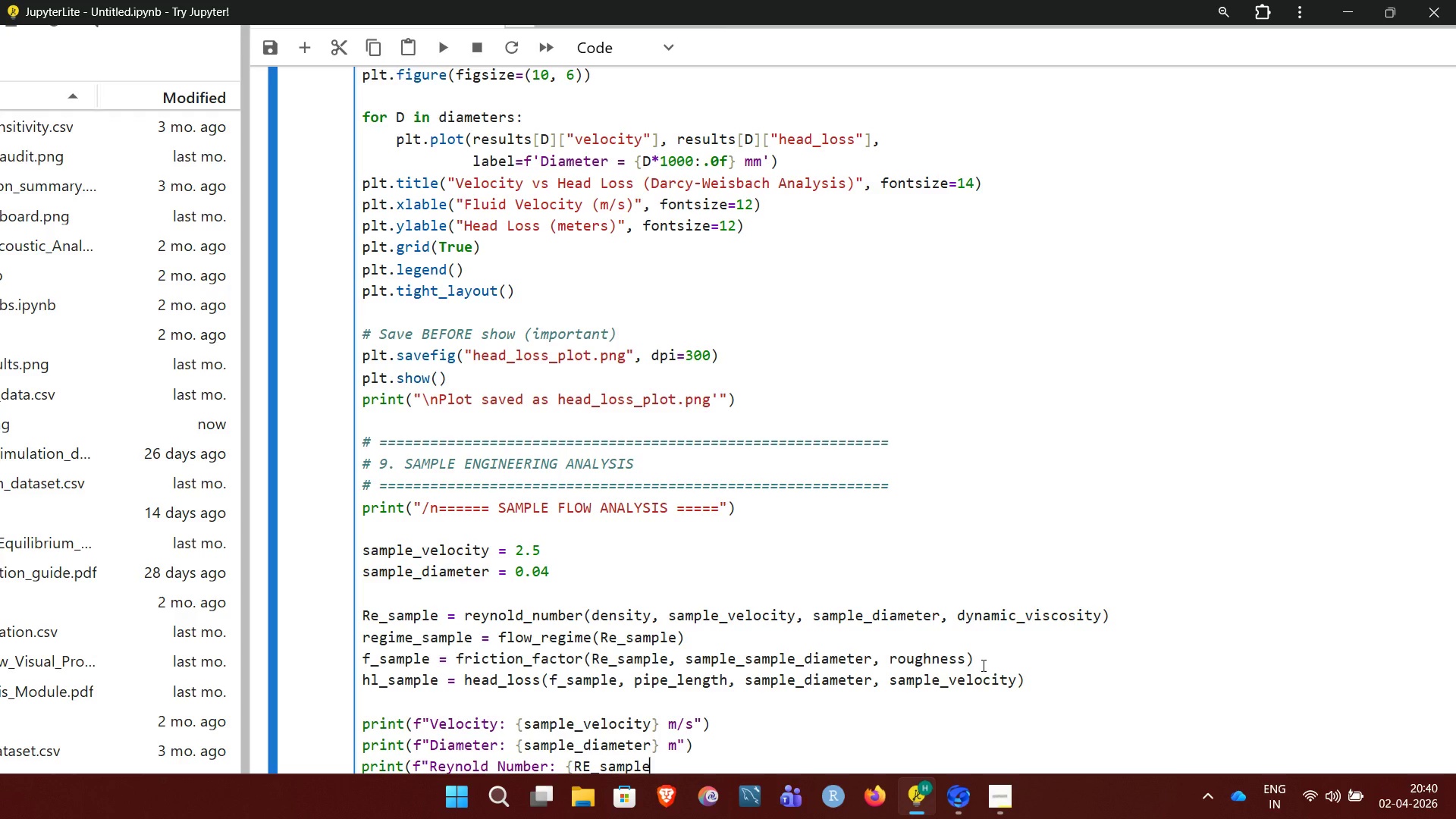 
wait(6.55)
 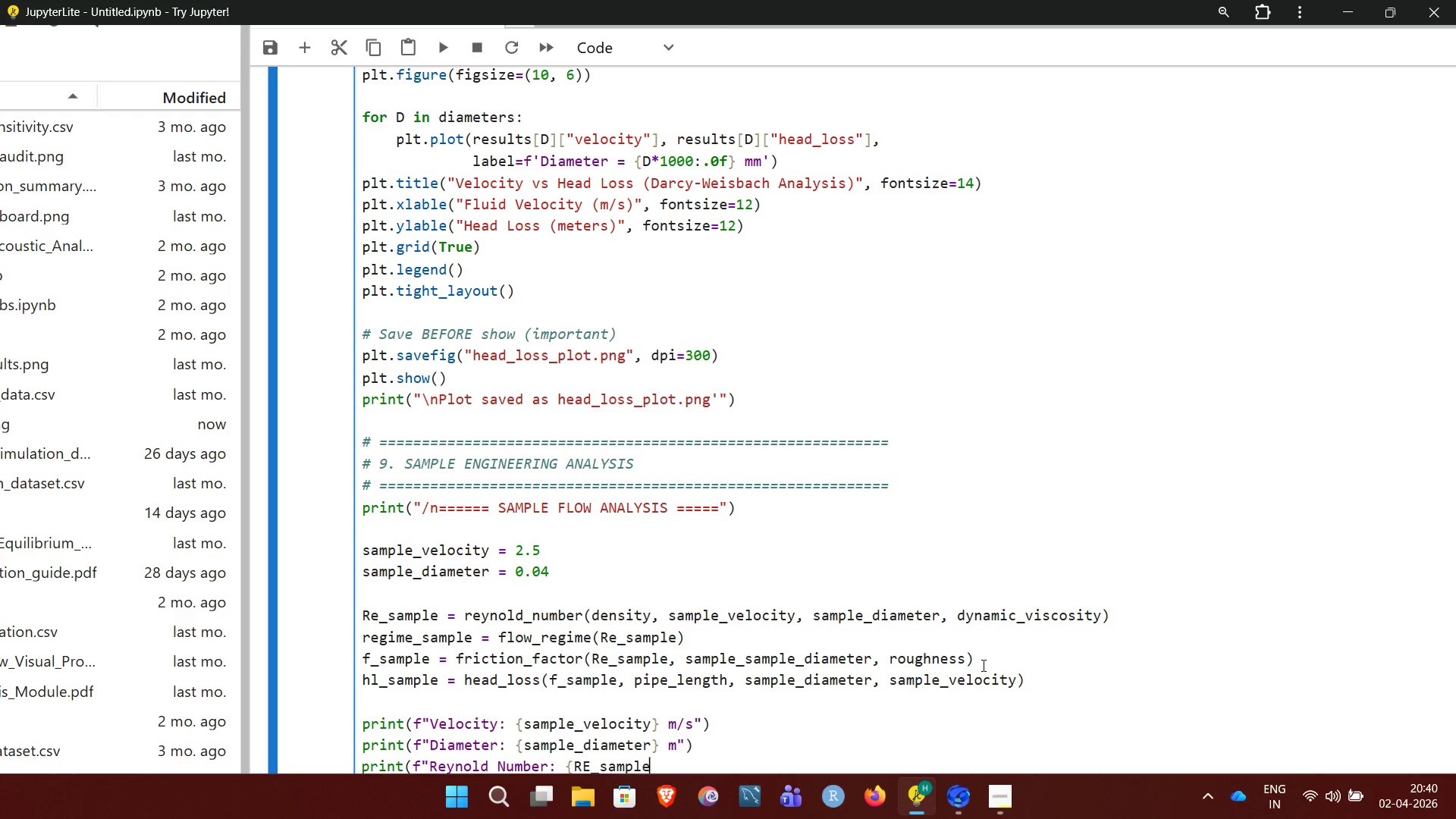 
type(:.2f}"))
key(NumpadEnter)
 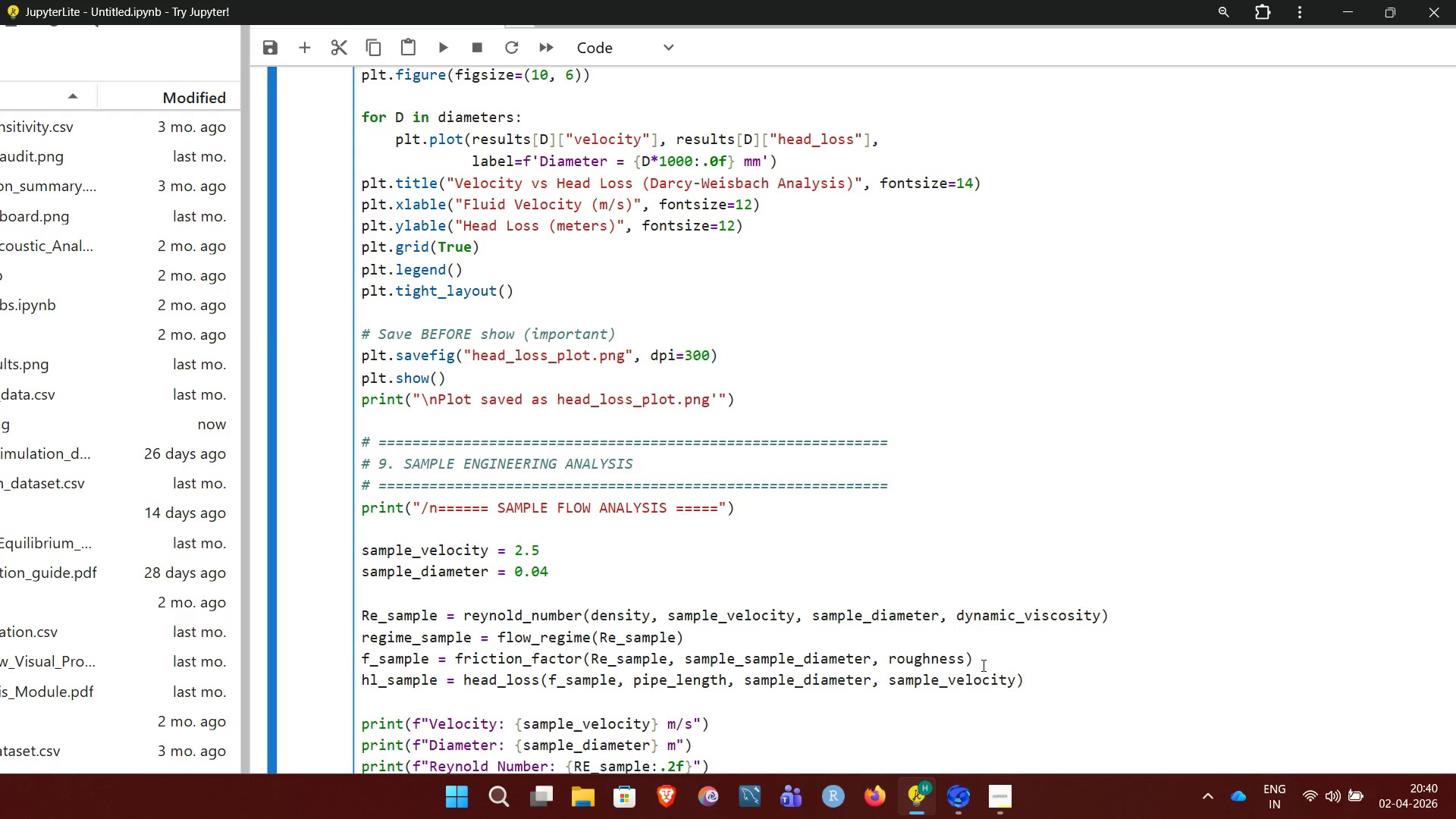 
type(print(f"Floe)
key(Backspace)
type(w )
 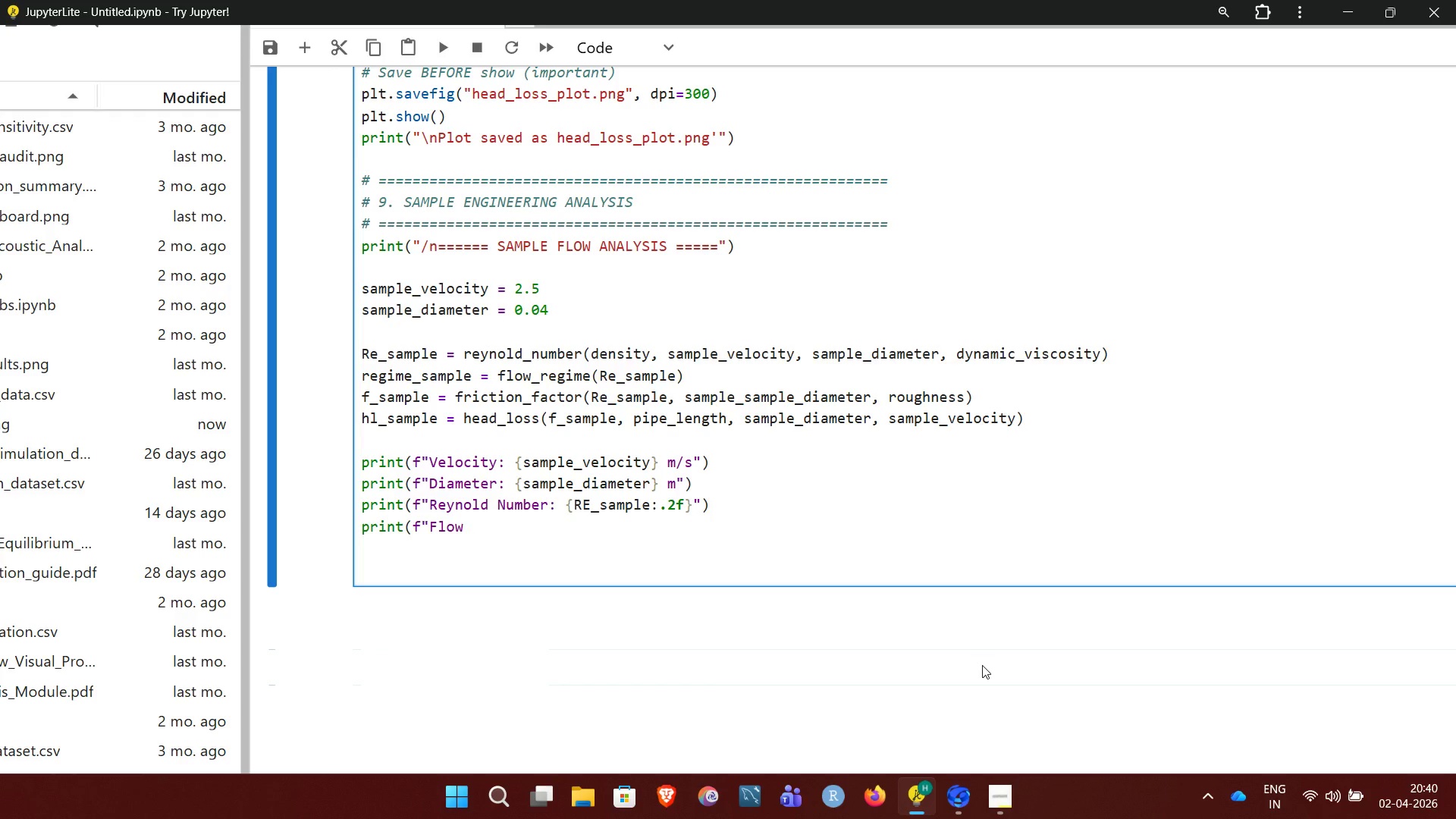 
left_click([982, 665])
 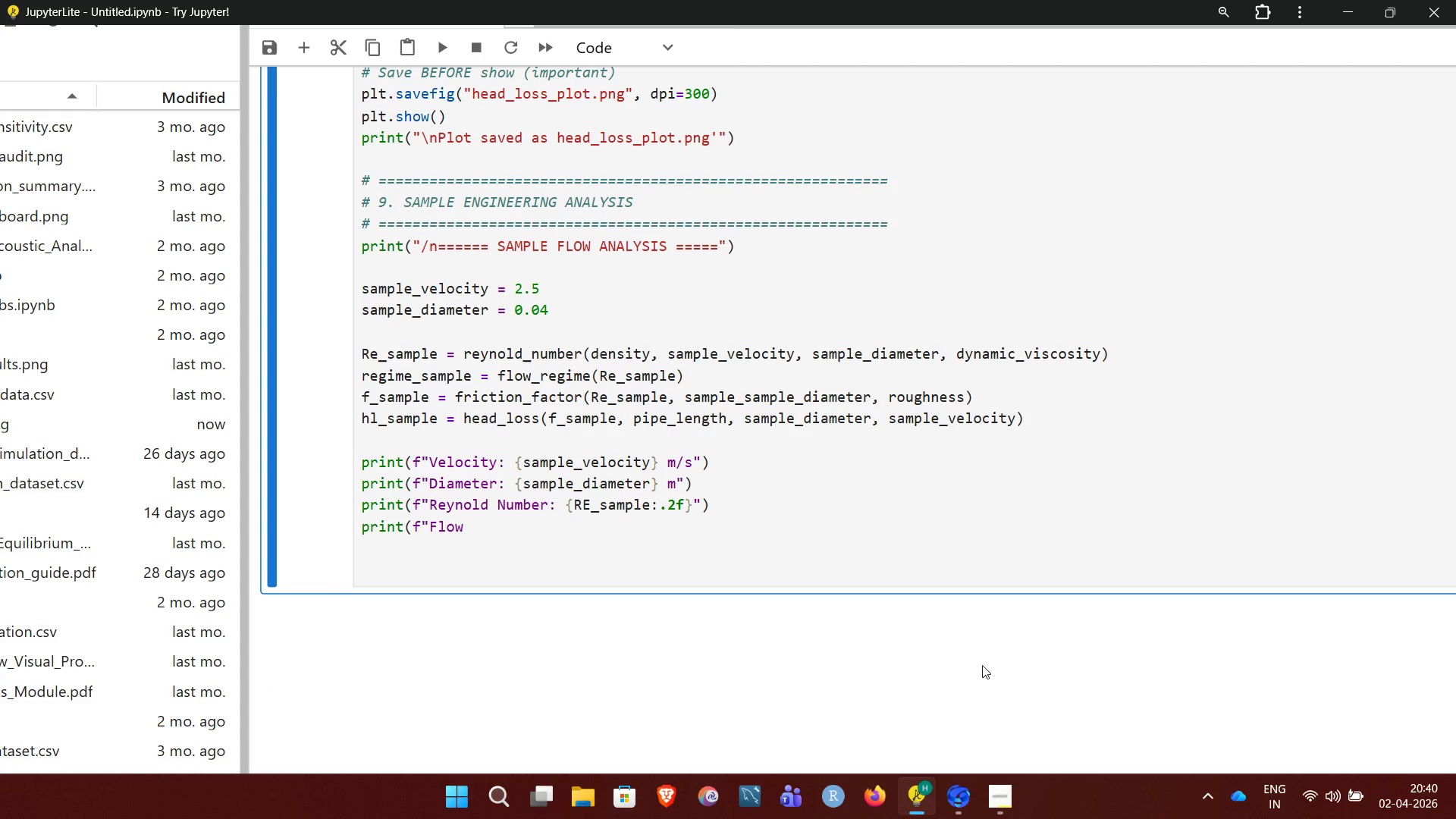 
type(Re)
 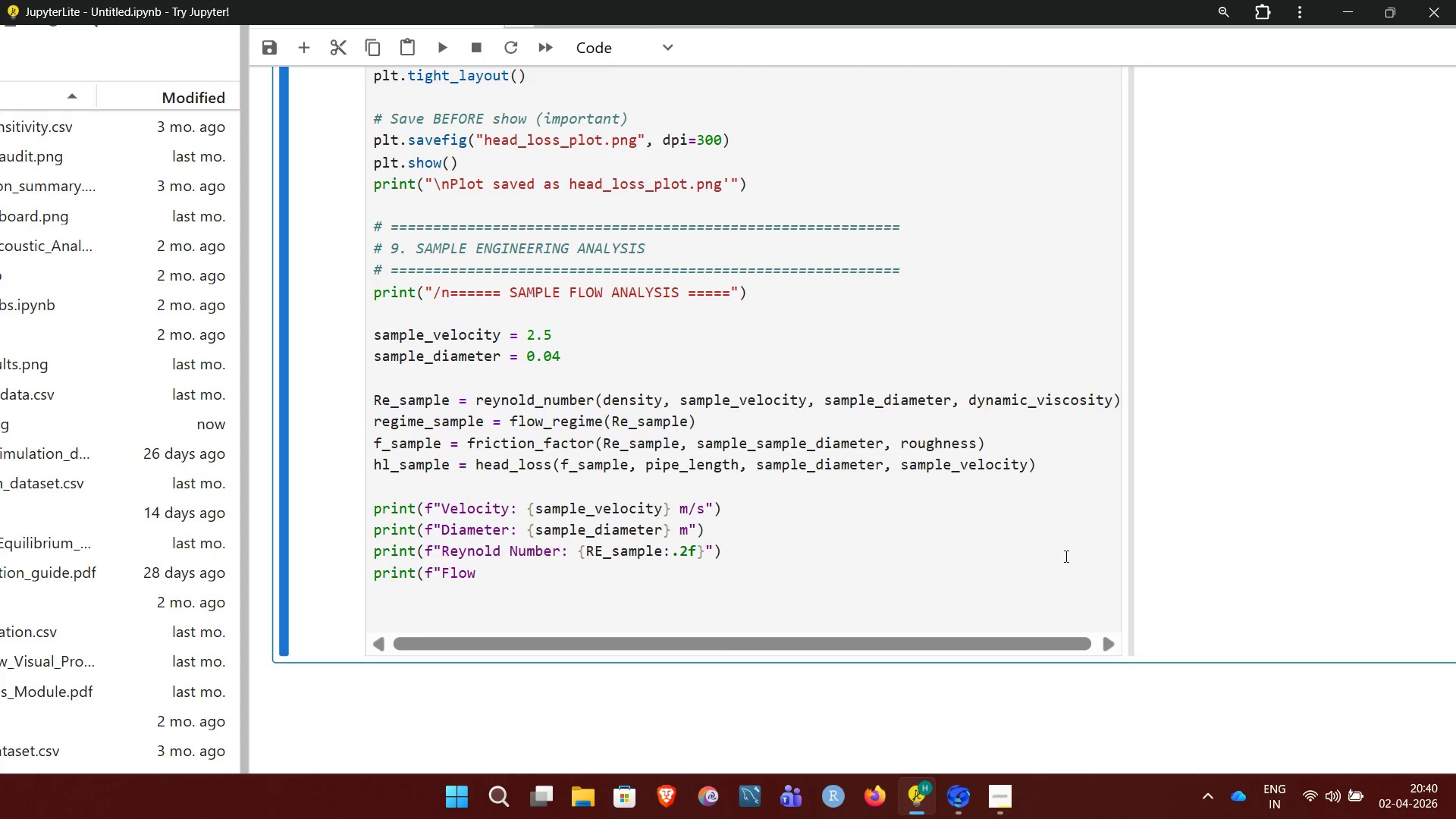 
left_click([1011, 569])
 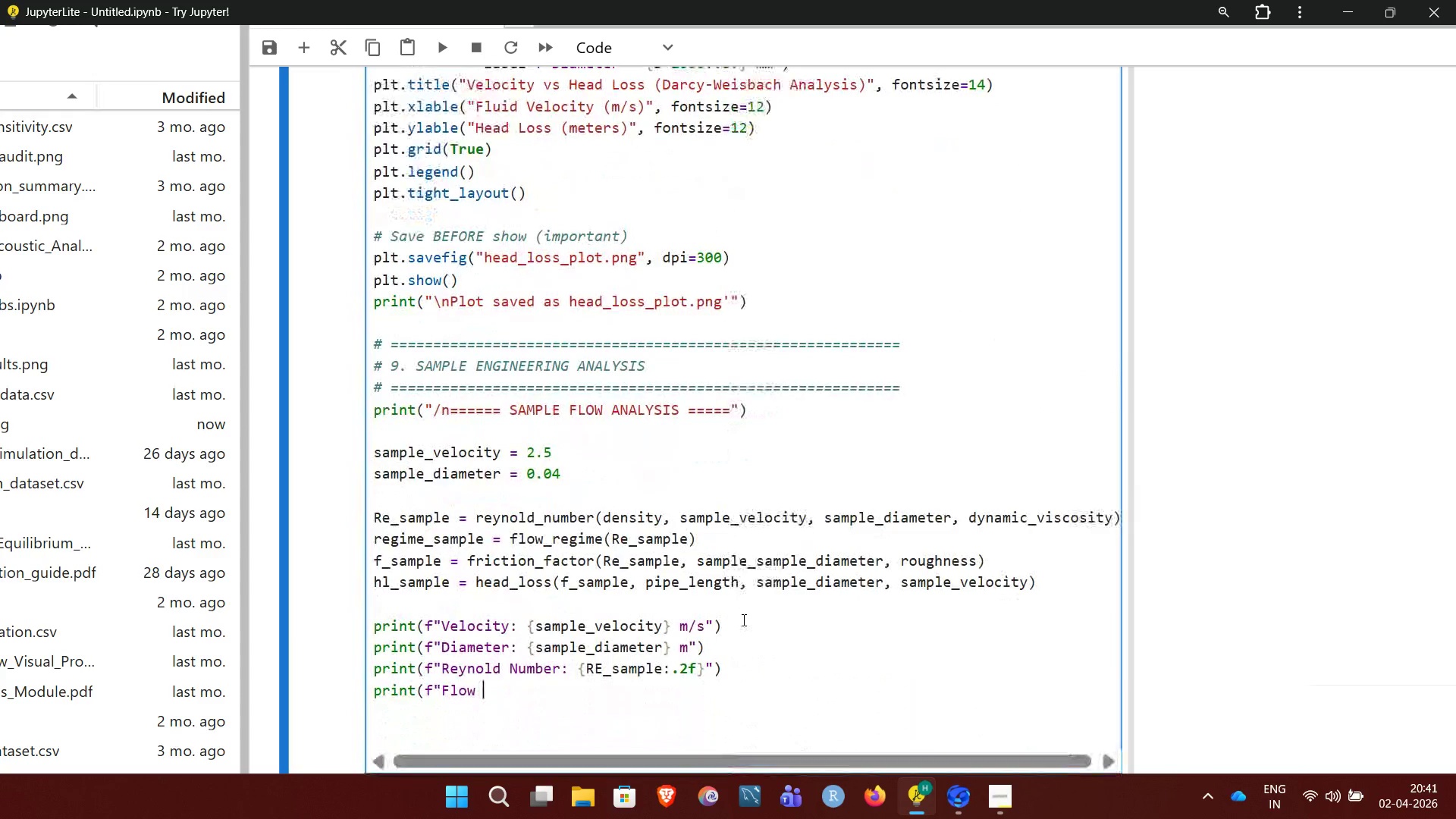 
wait(13.5)
 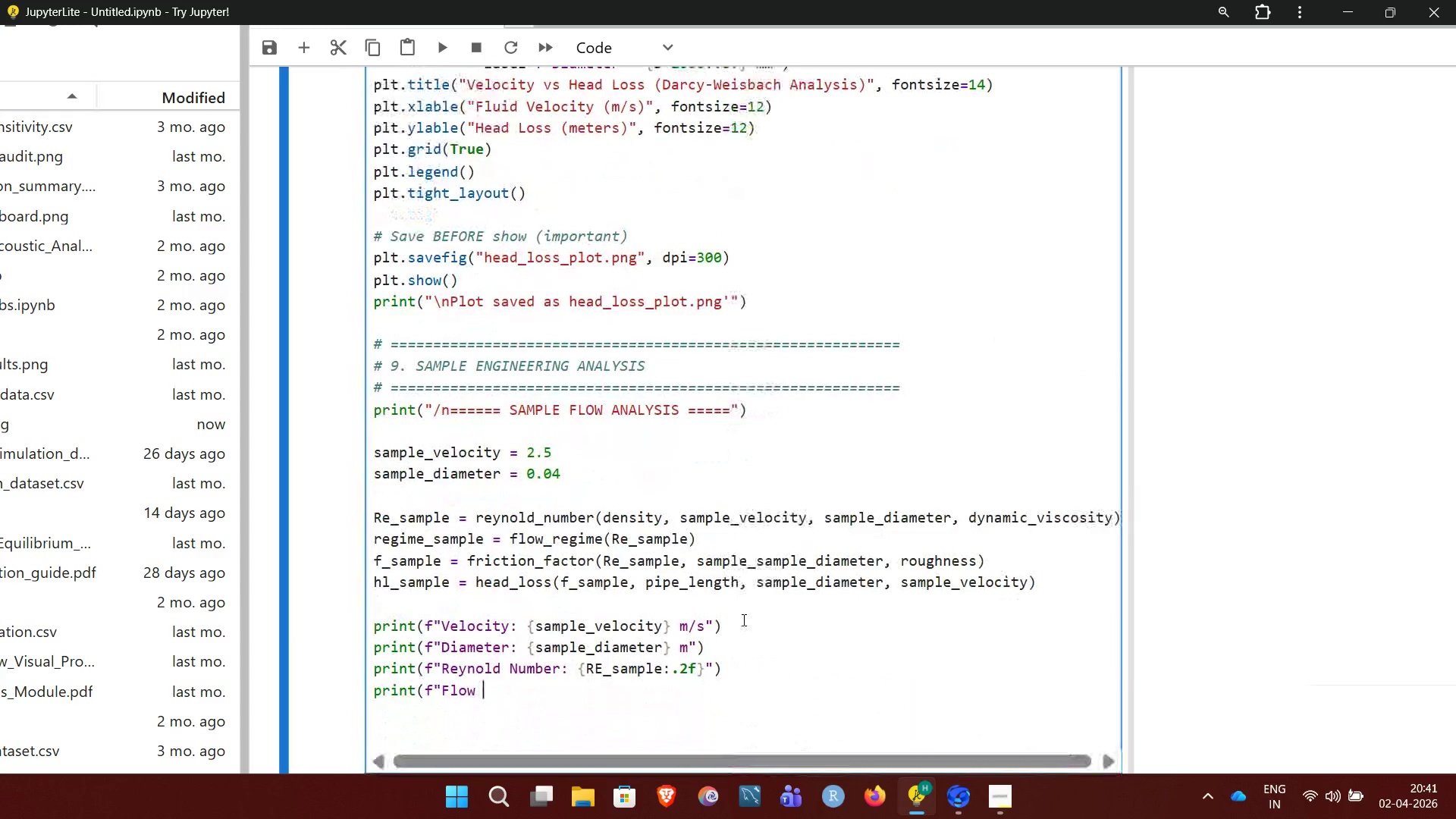 
hold_key(key=ShiftLeft, duration=1.05)
 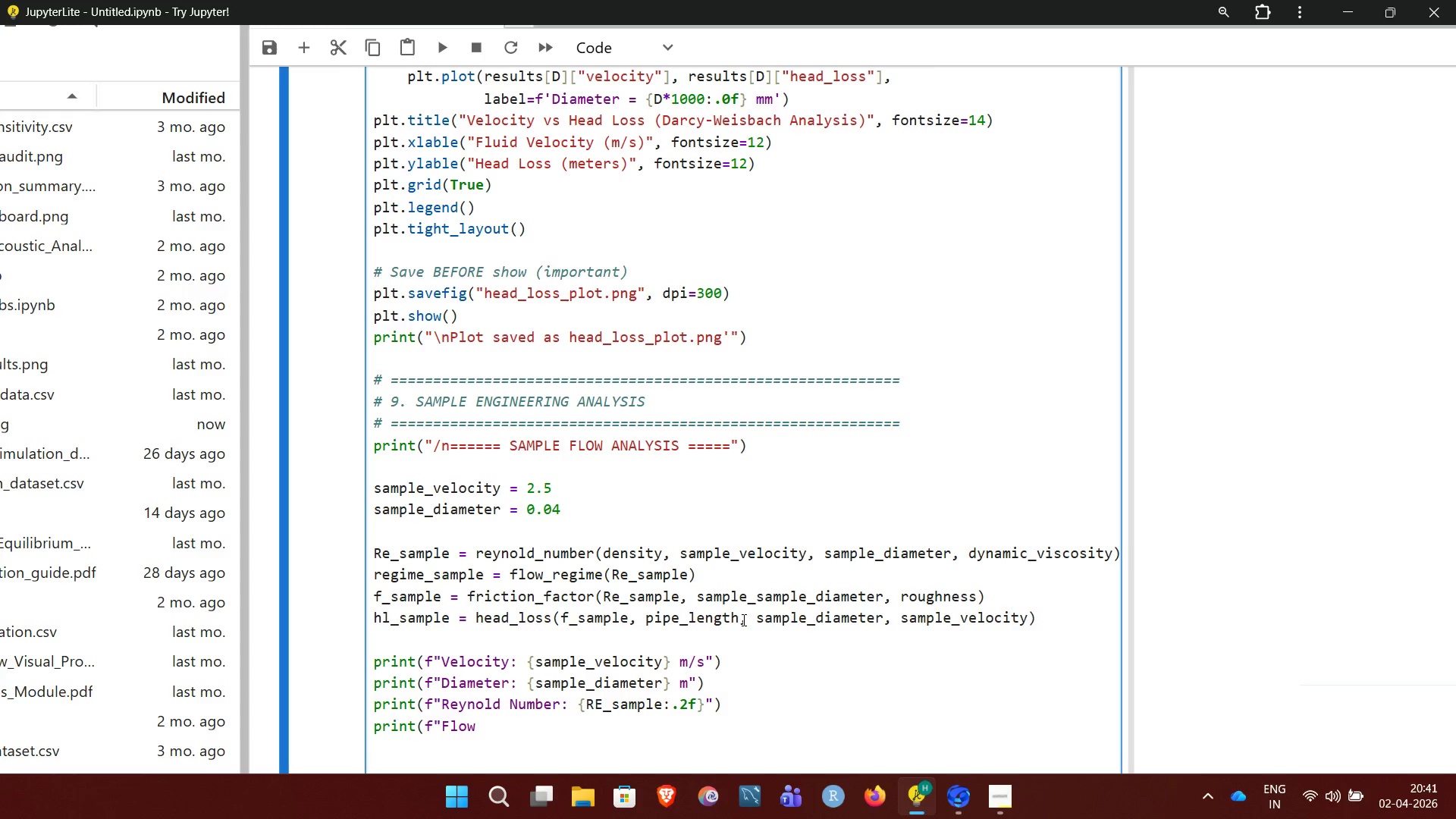 
type(Regime:)
 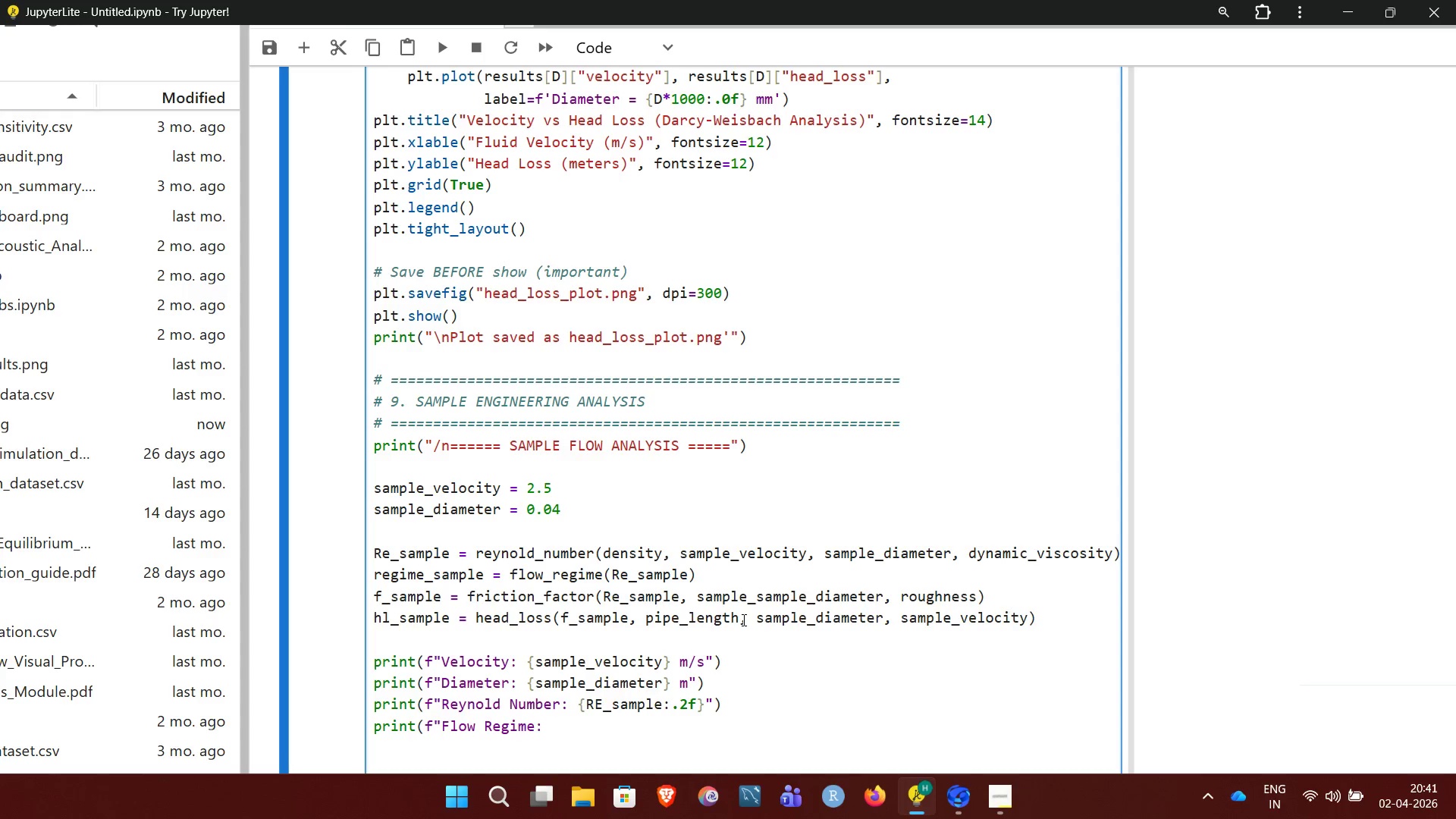 
wait(7.31)
 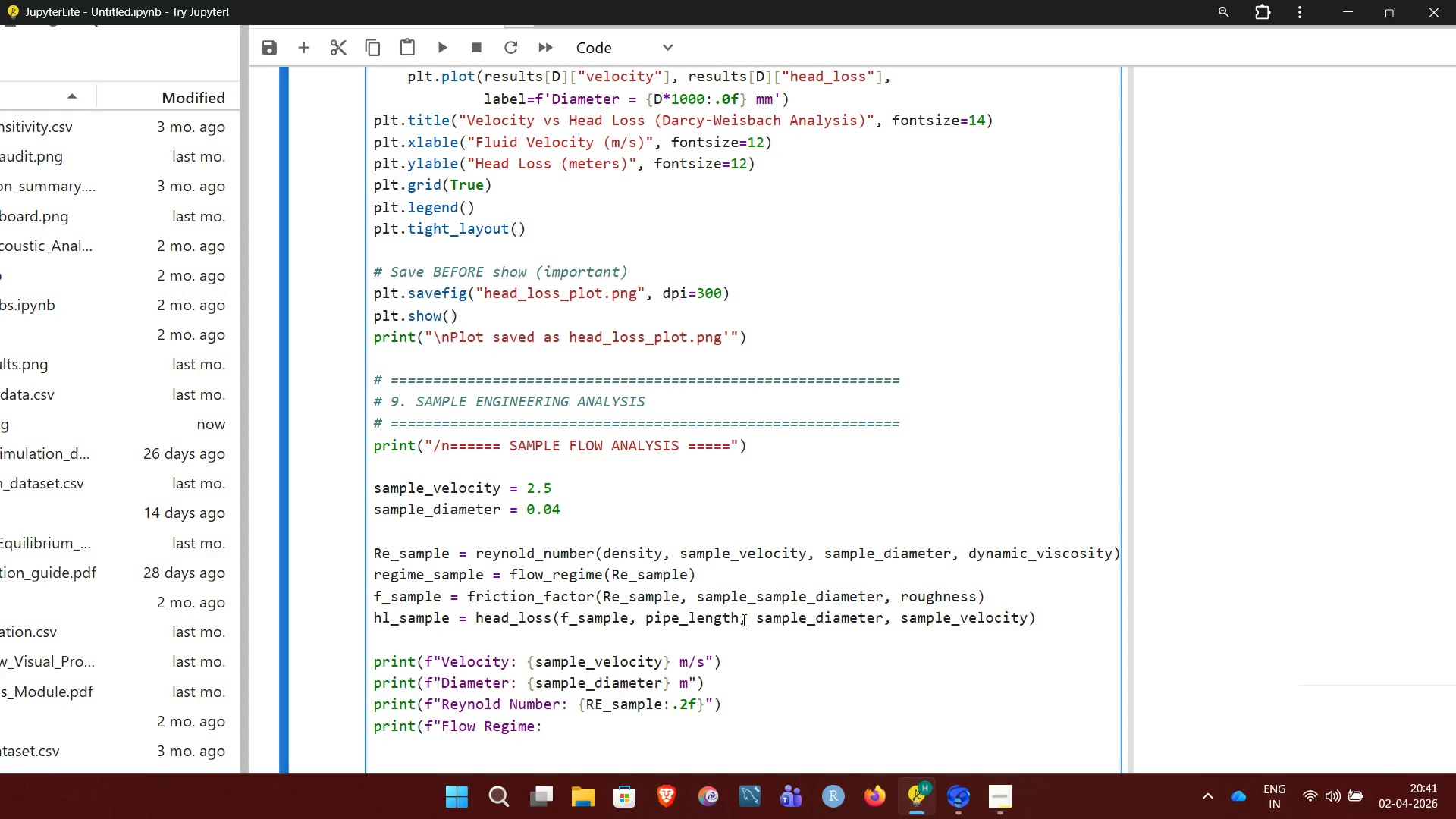 
key(Backspace)
 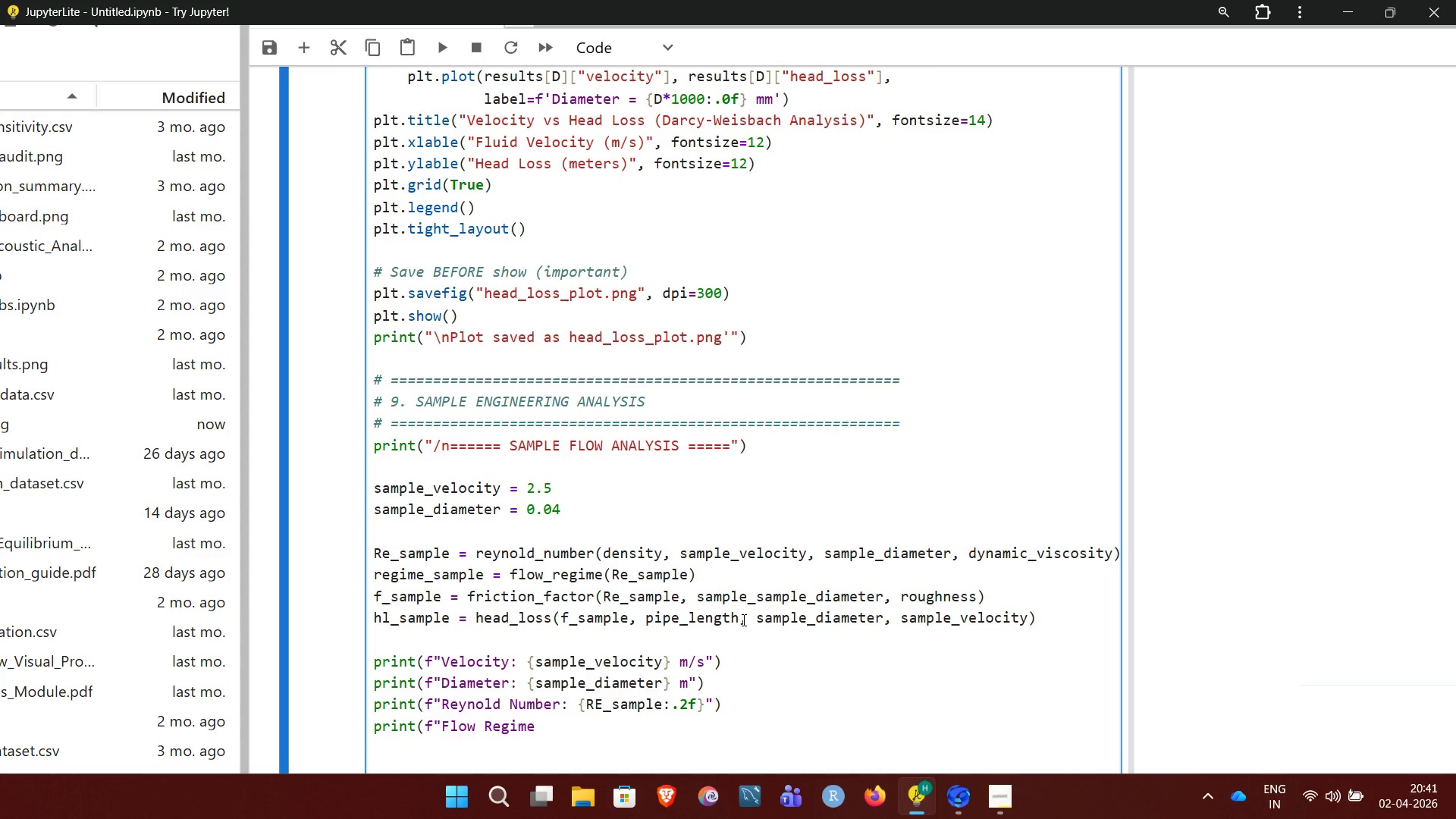 
wait(6.08)
 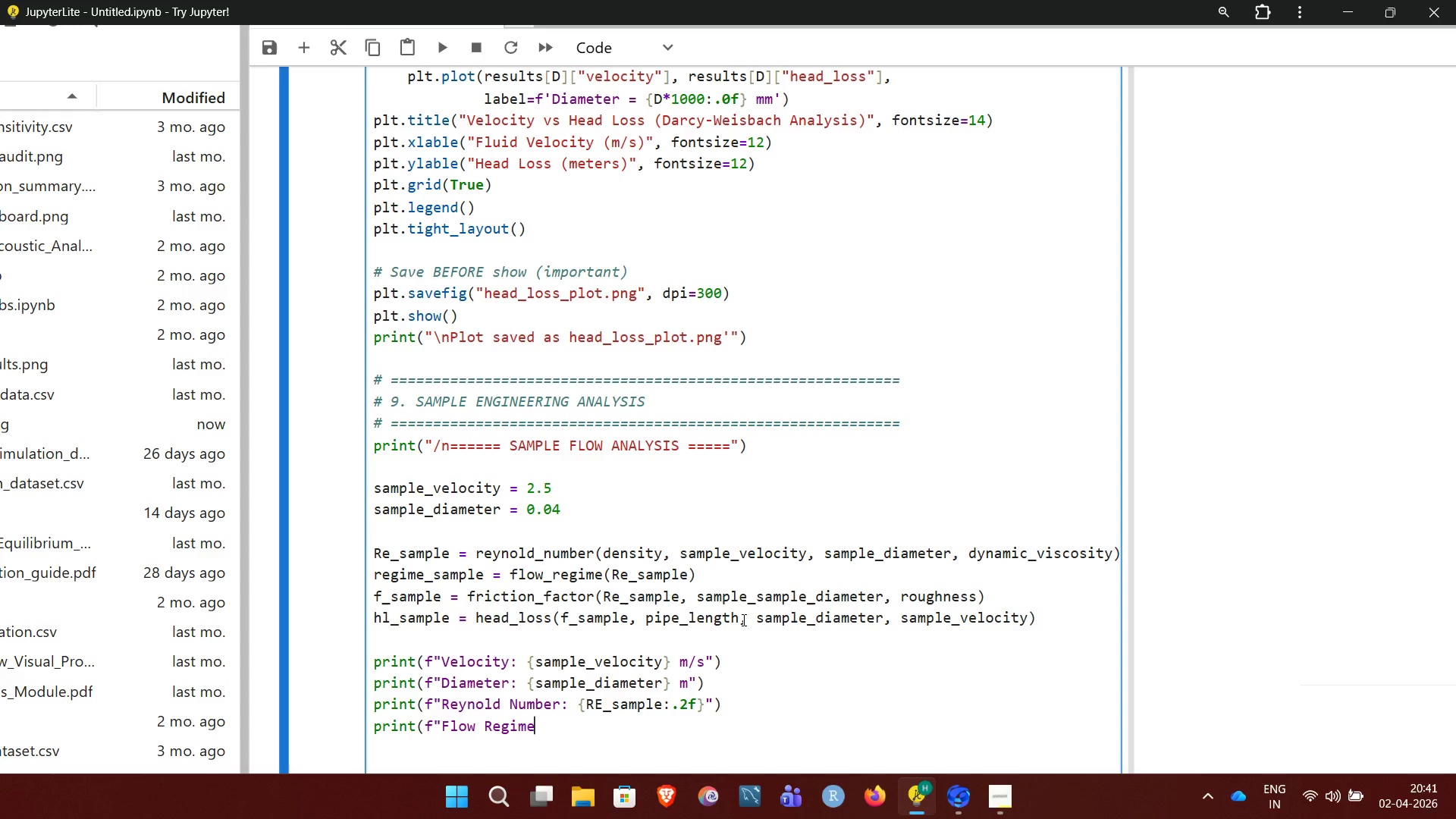 
hold_key(key=ArrowLeft, duration=0.61)
 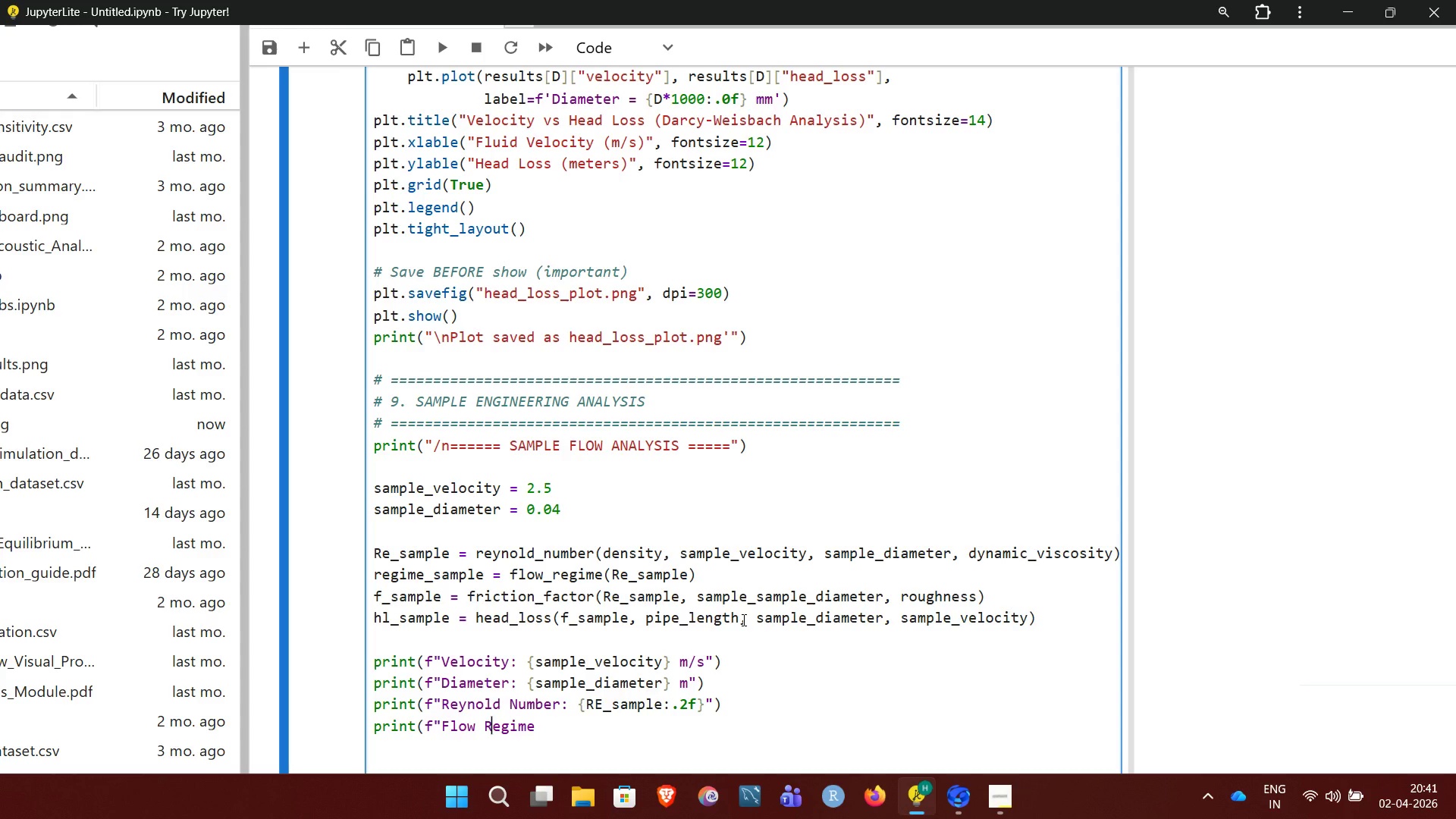 
key(ArrowLeft)
 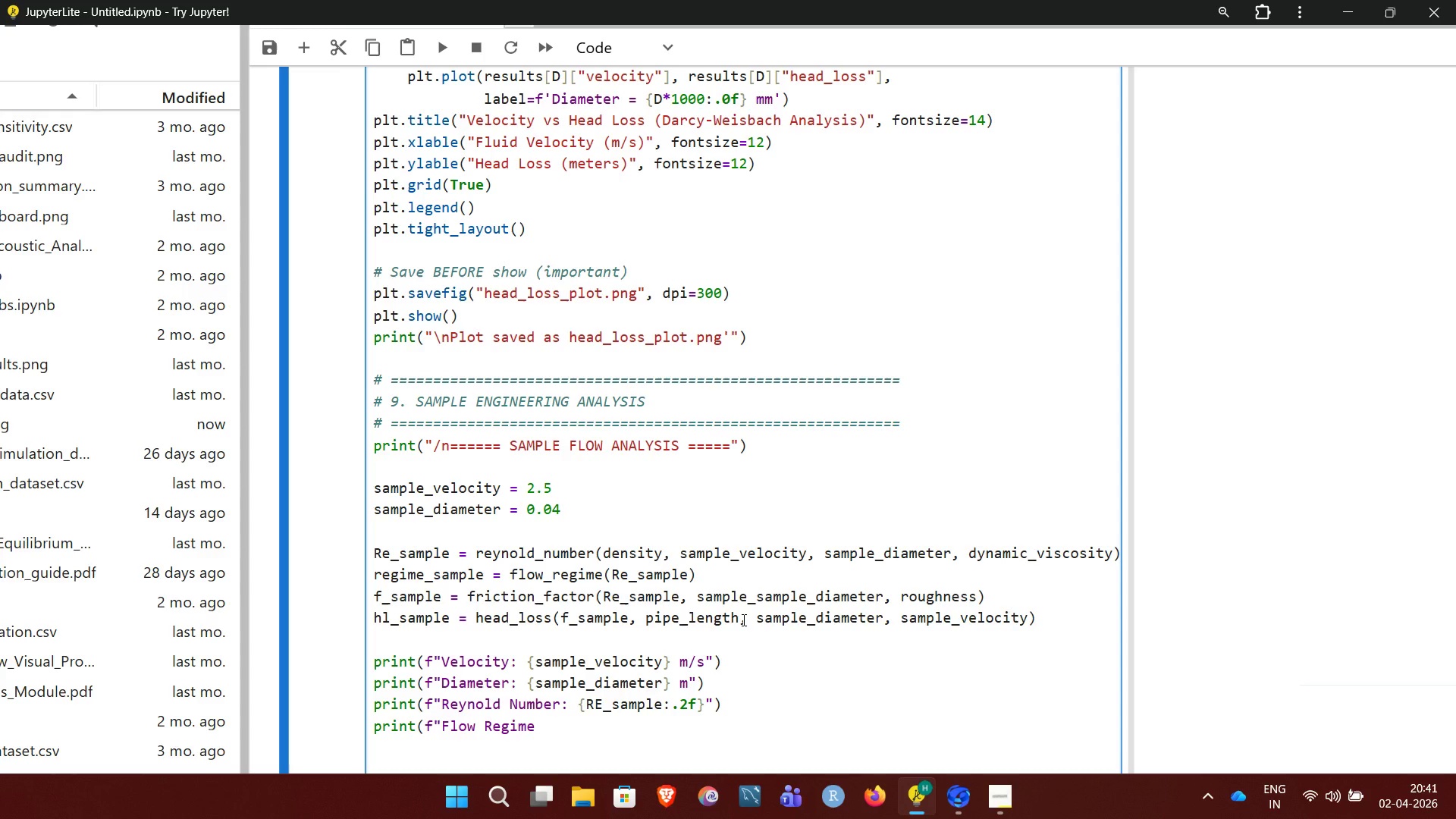 
key(ArrowRight)
 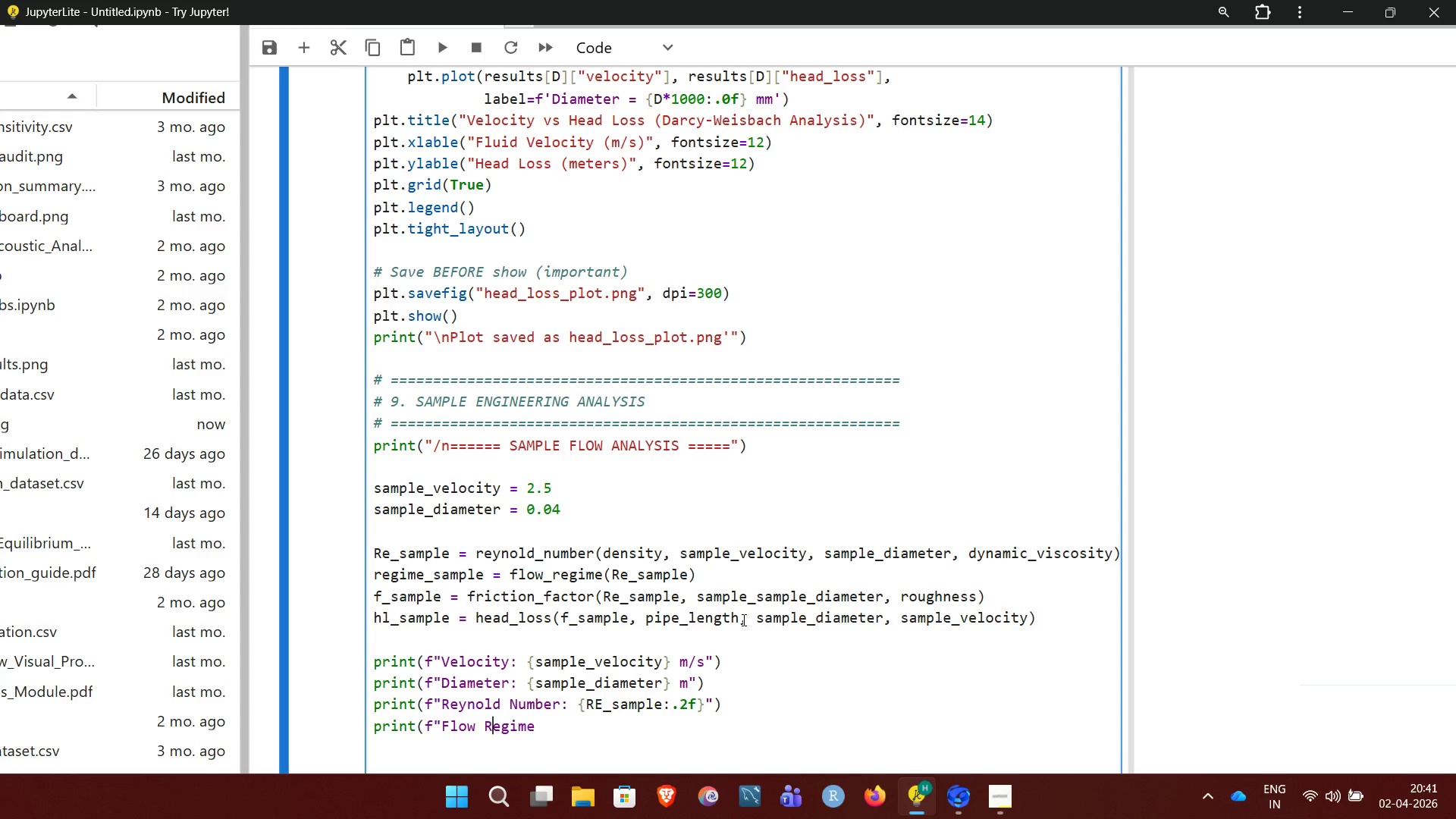 
key(ArrowRight)
 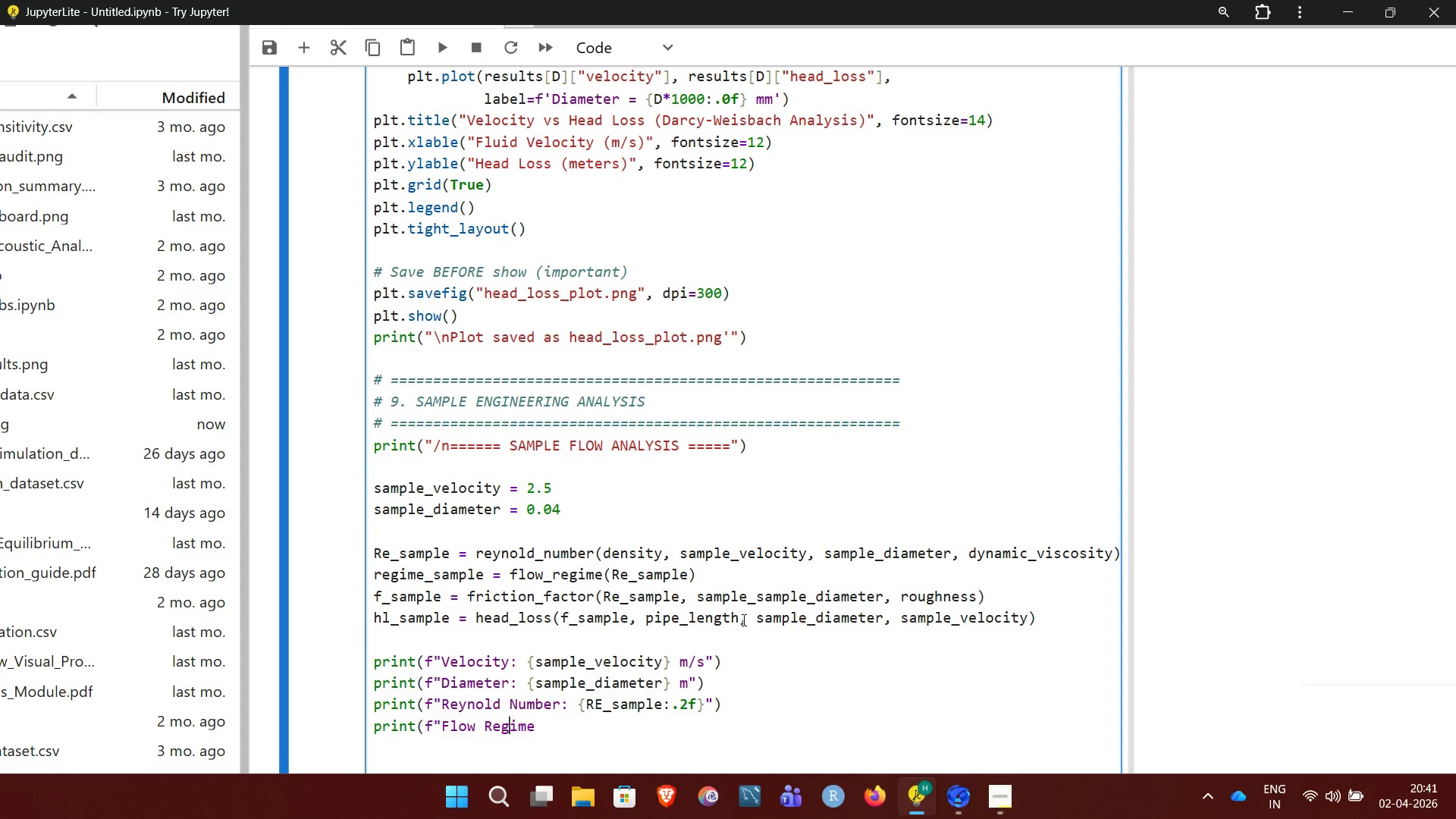 
key(ArrowRight)
 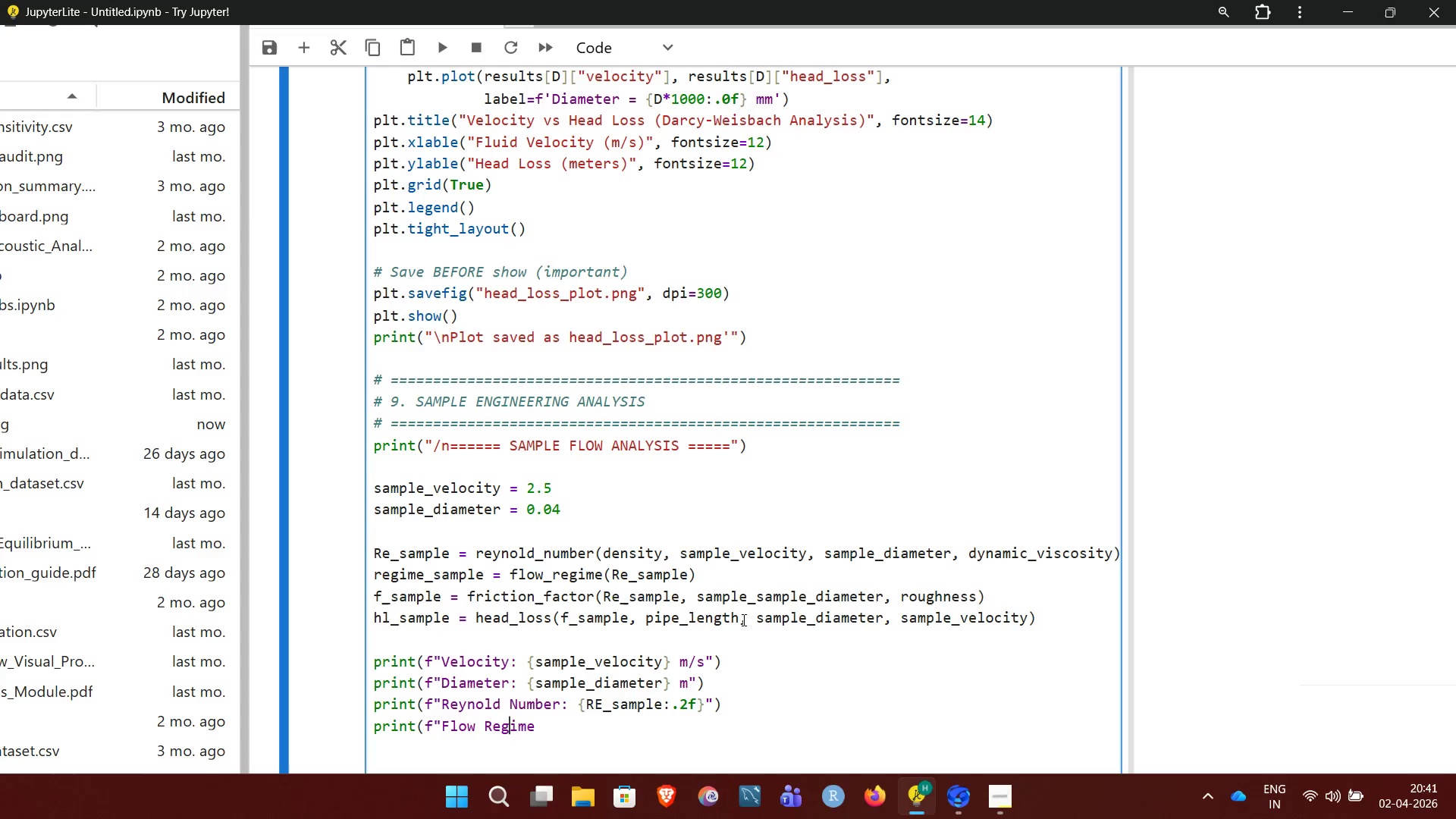 
key(ArrowRight)
 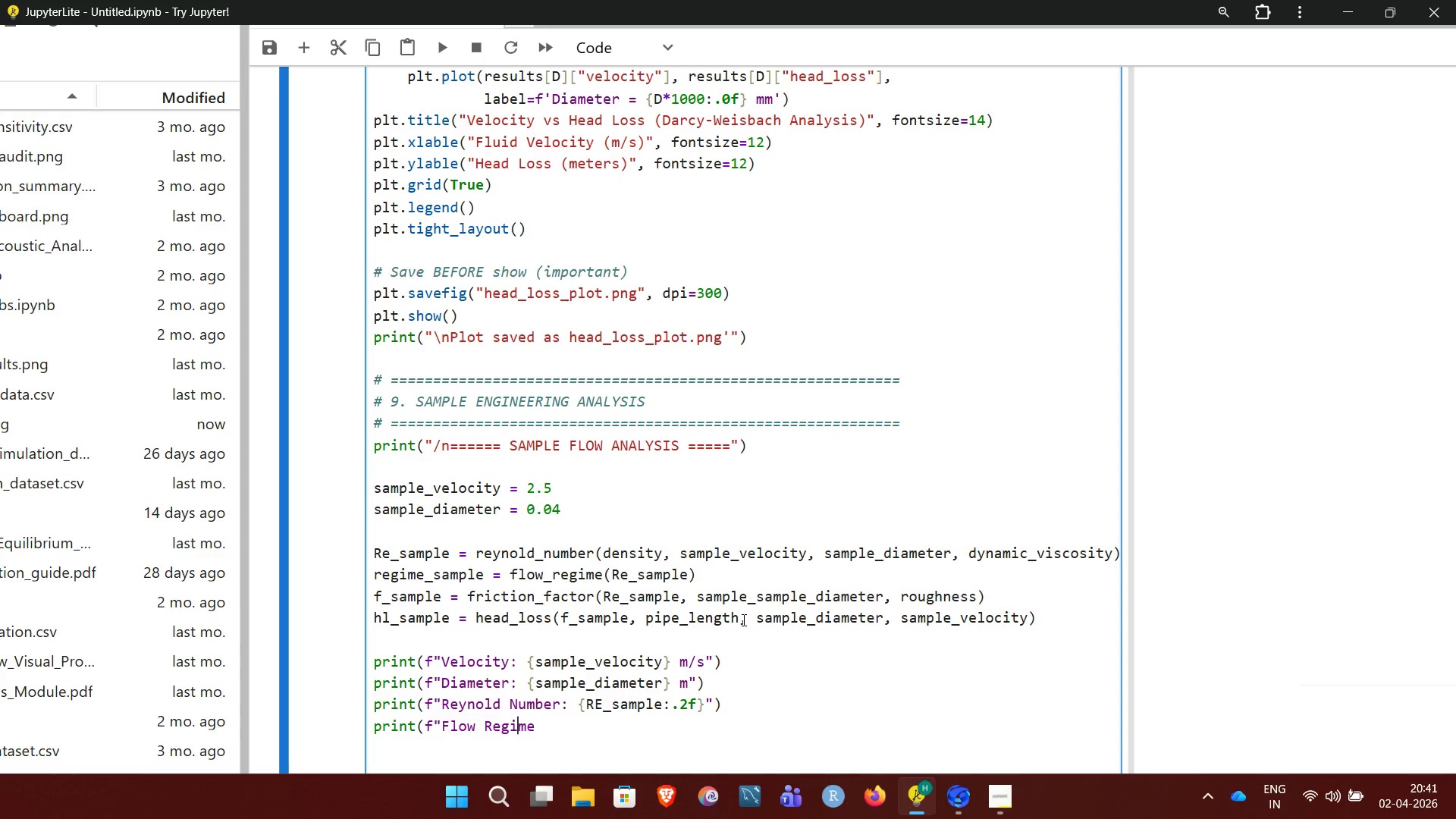 
key(ArrowRight)
 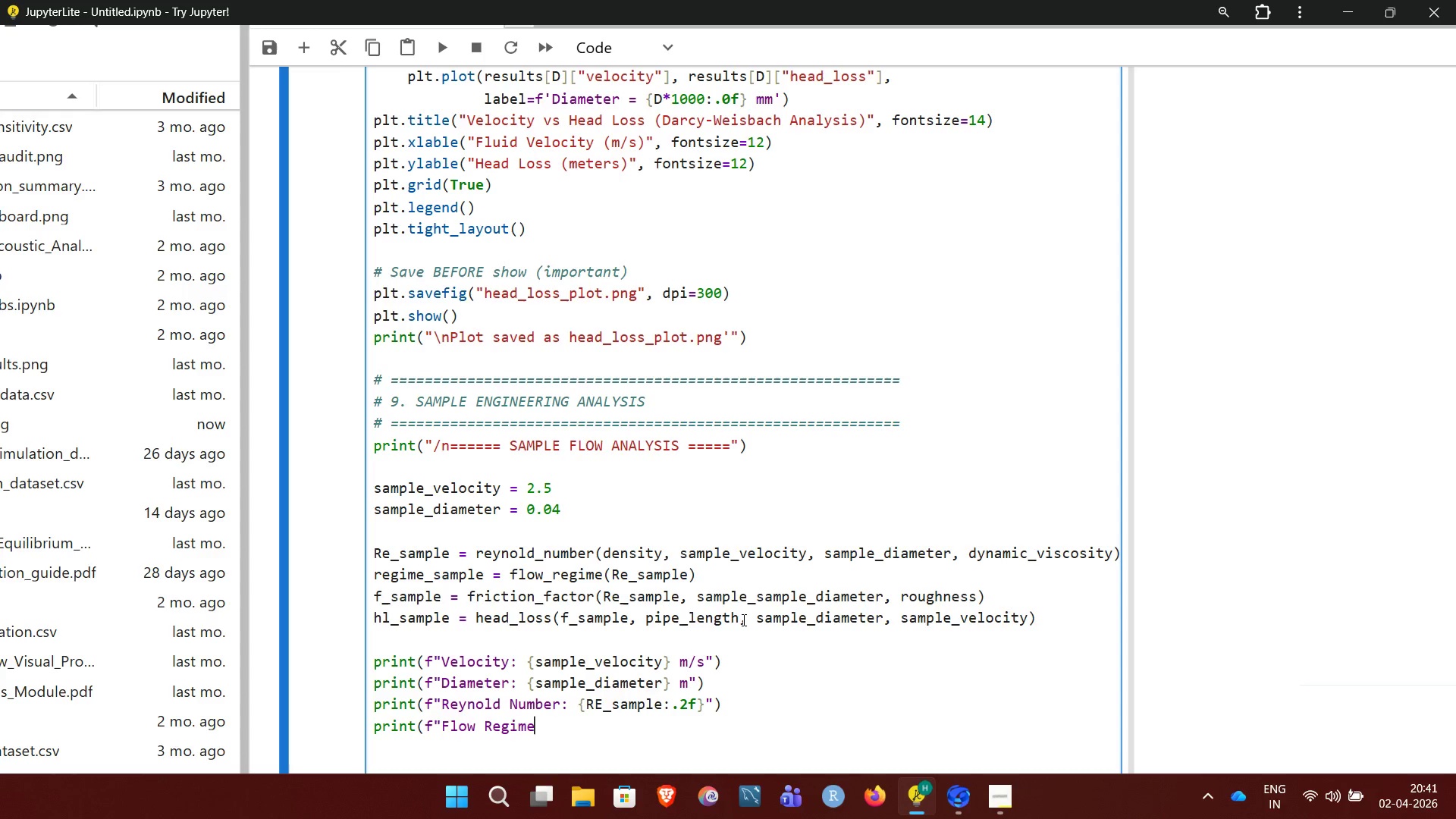 
key(ArrowRight)
 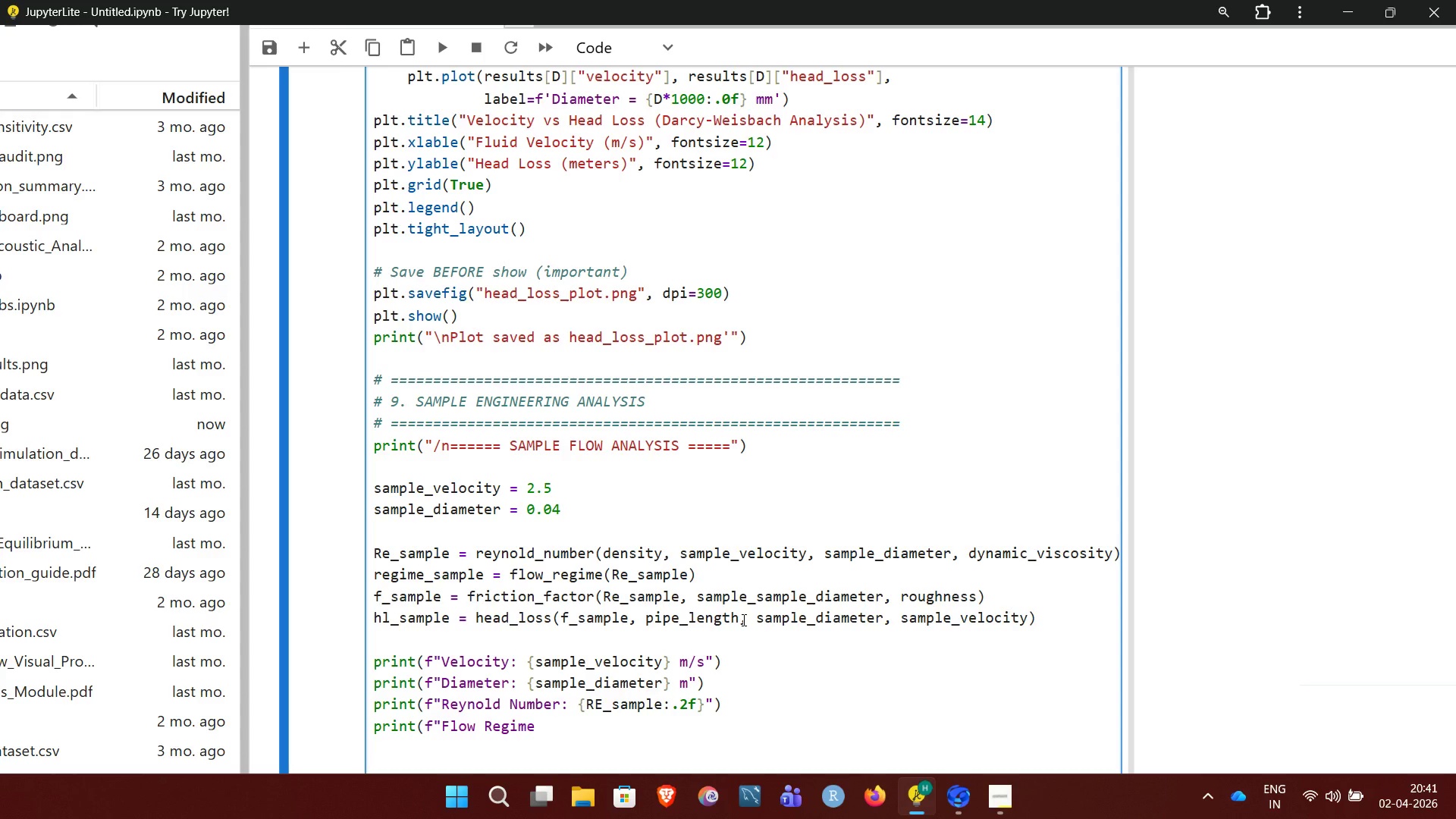 
key(Shift+Semicolon)
 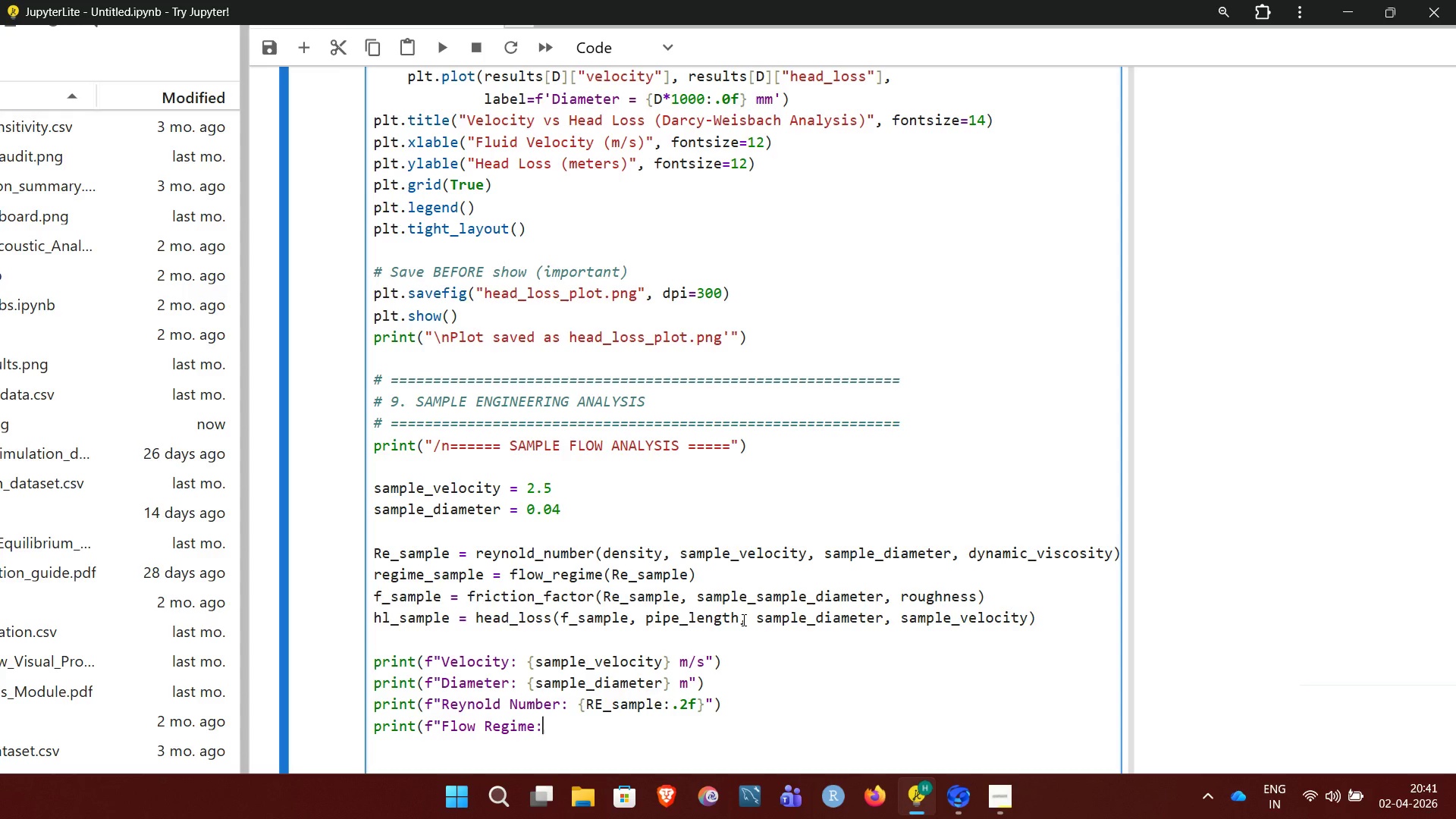 
key(Space)
 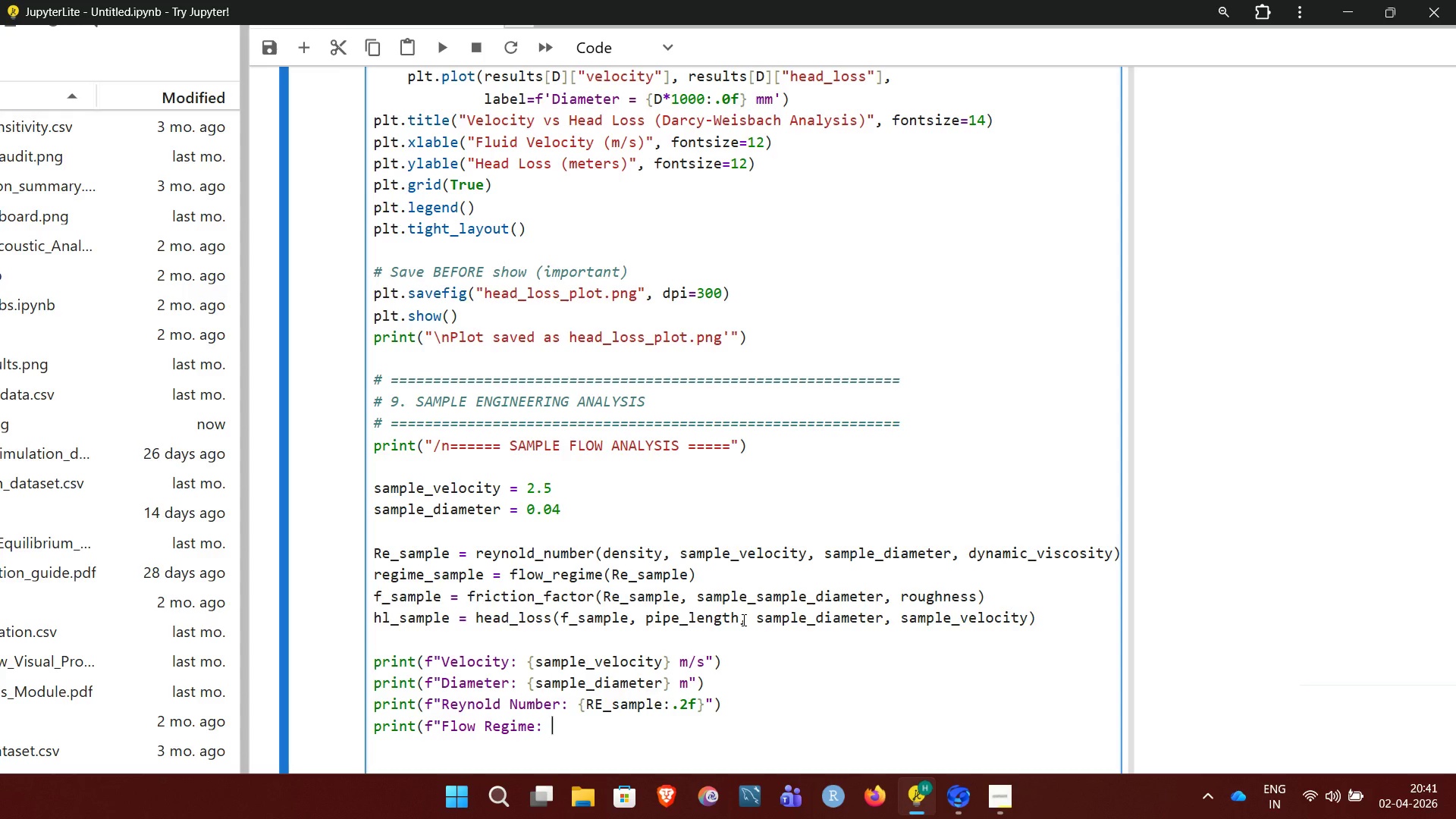 
key(Shift+BracketLeft)
 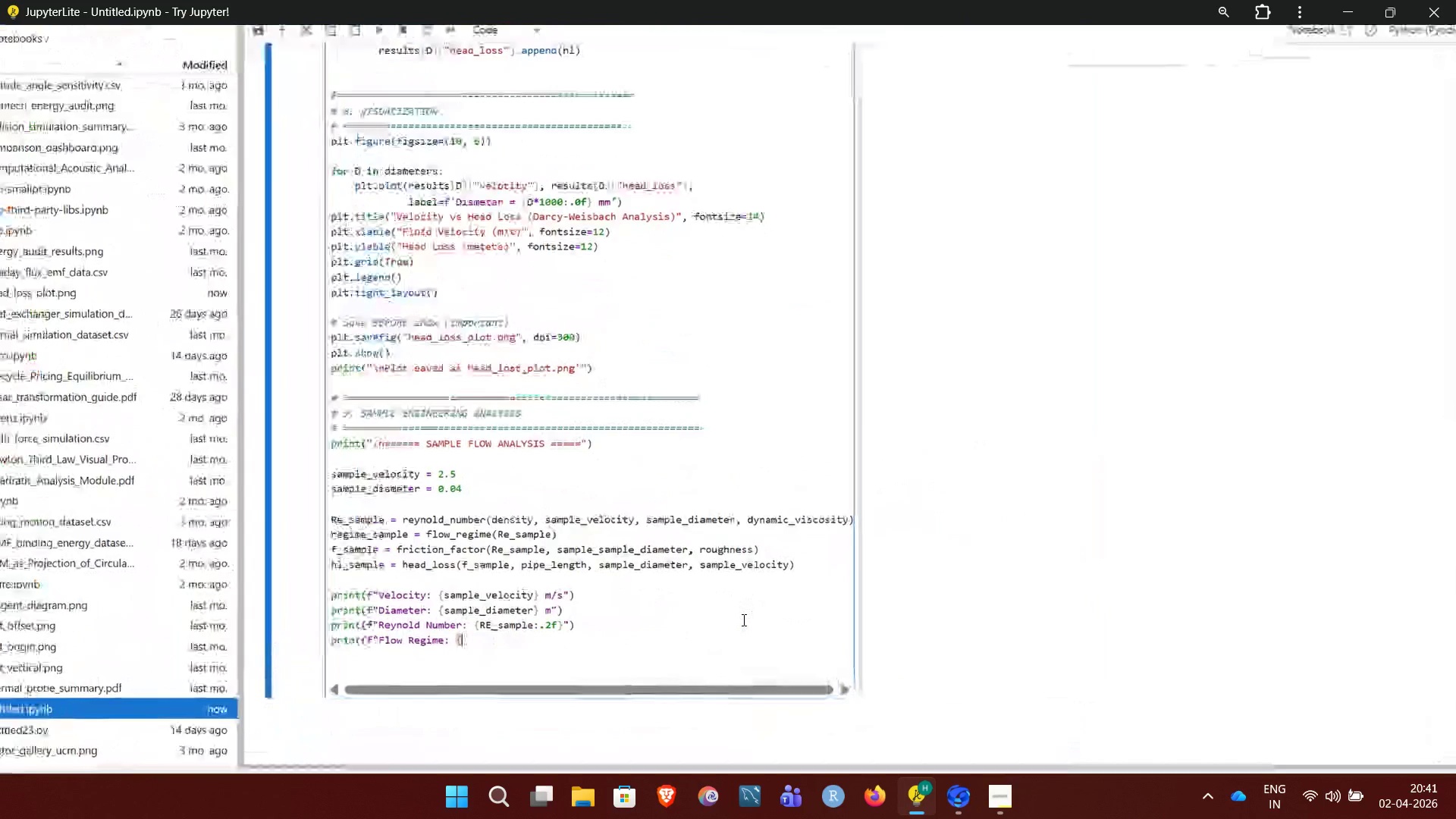 
wait(17.11)
 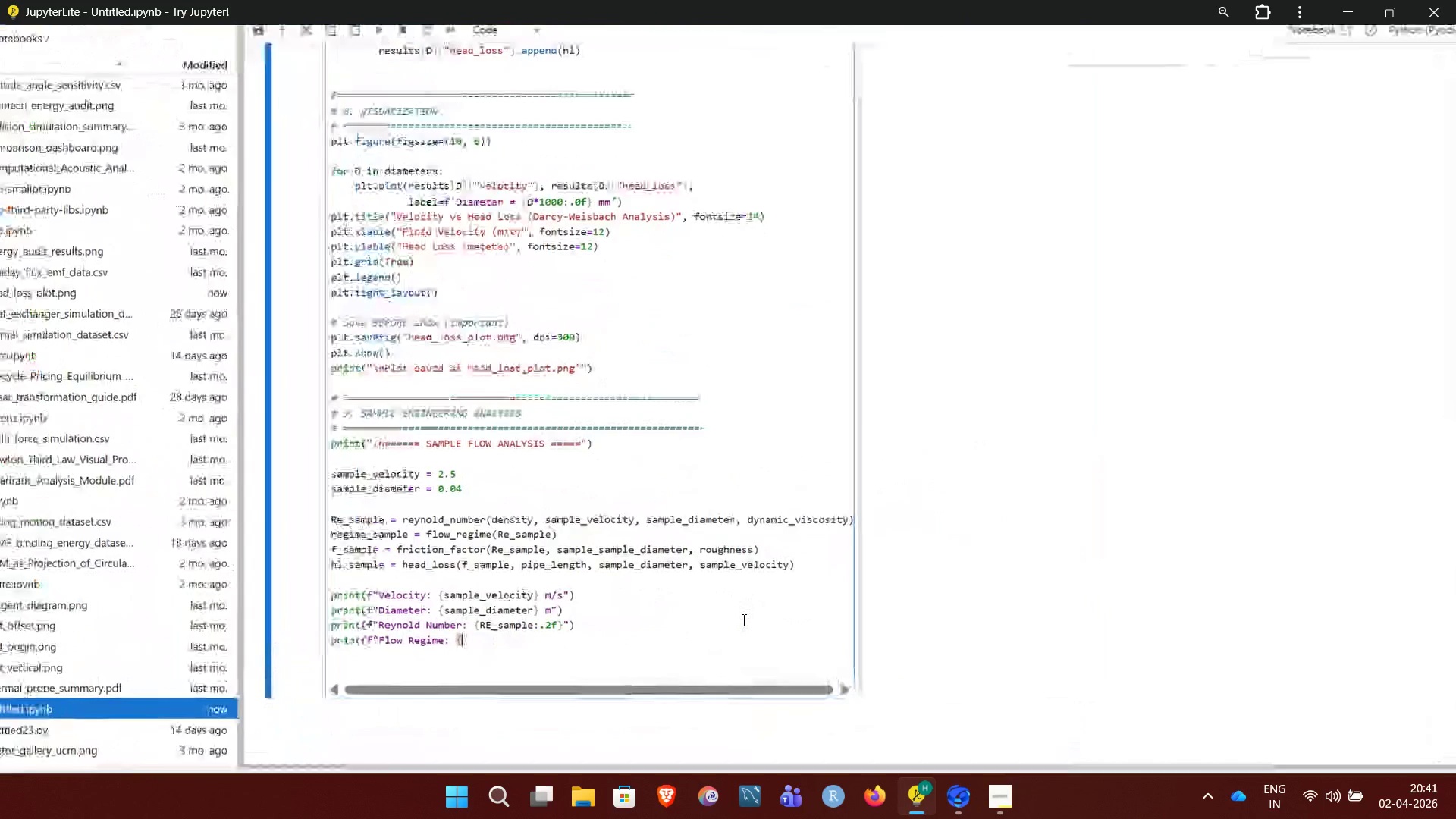 
left_click([880, 714])
 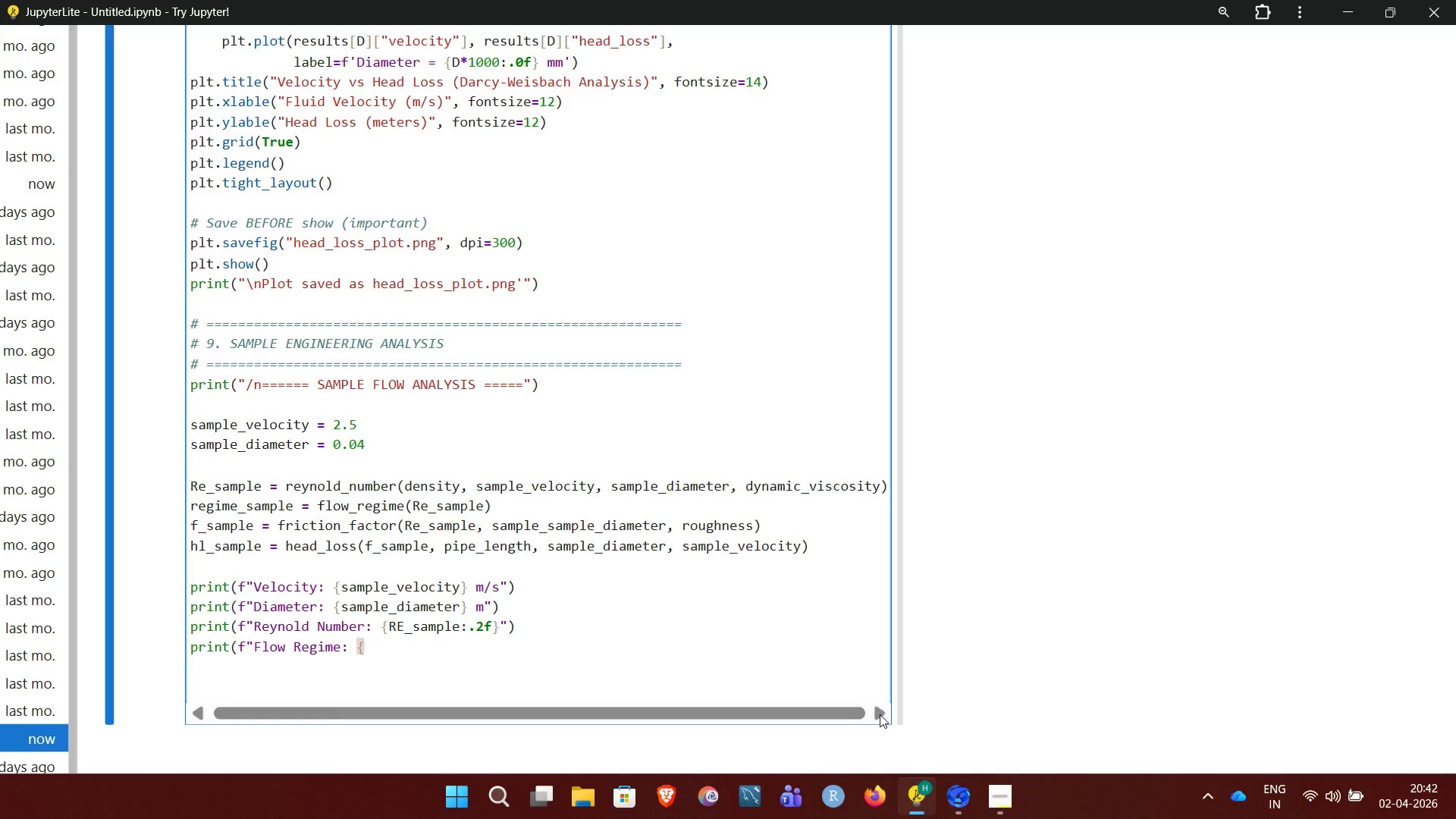 
left_click([880, 714])
 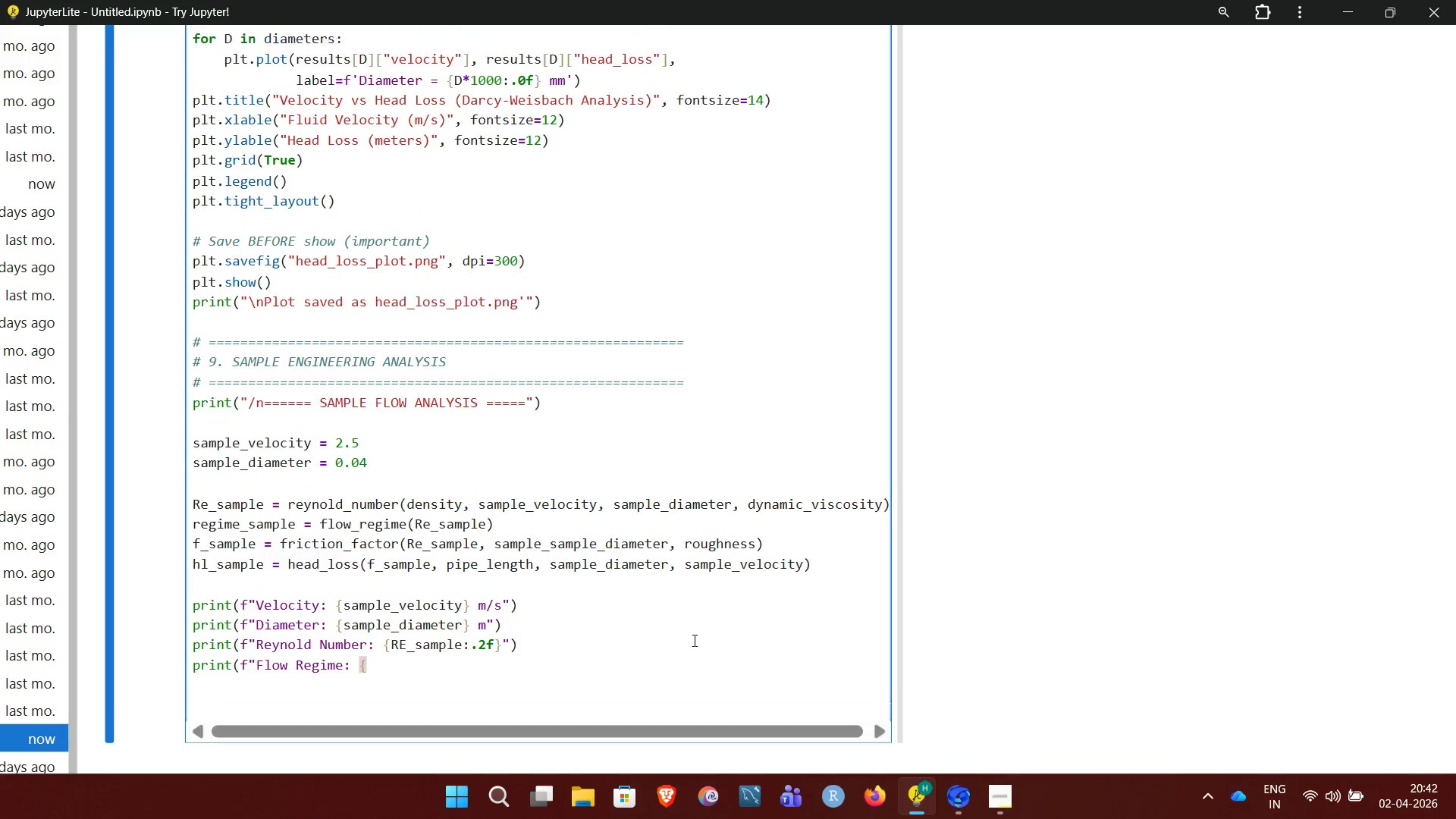 
wait(9.33)
 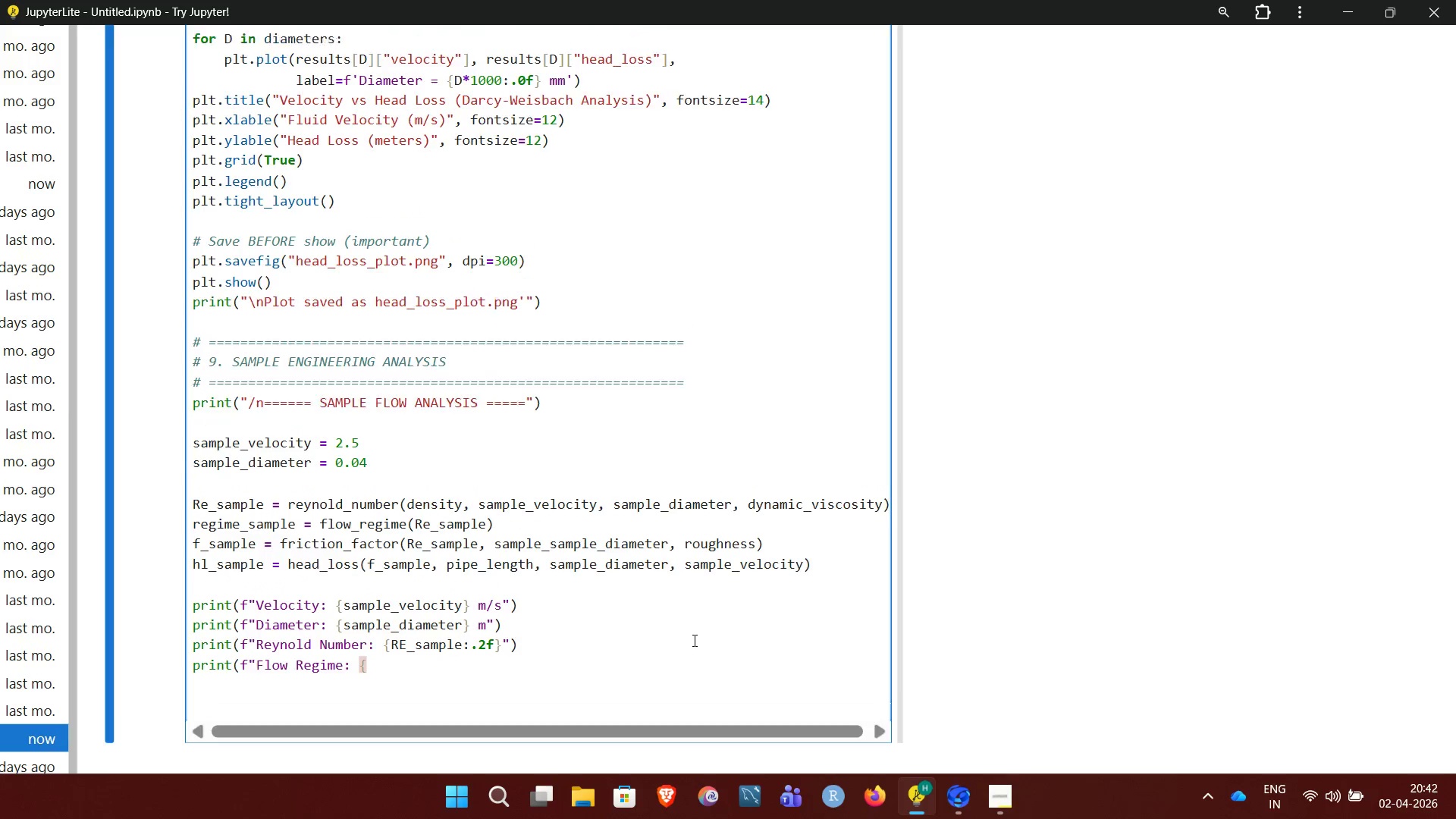 
type(regime )
key(Backspace)
type(_sample)
 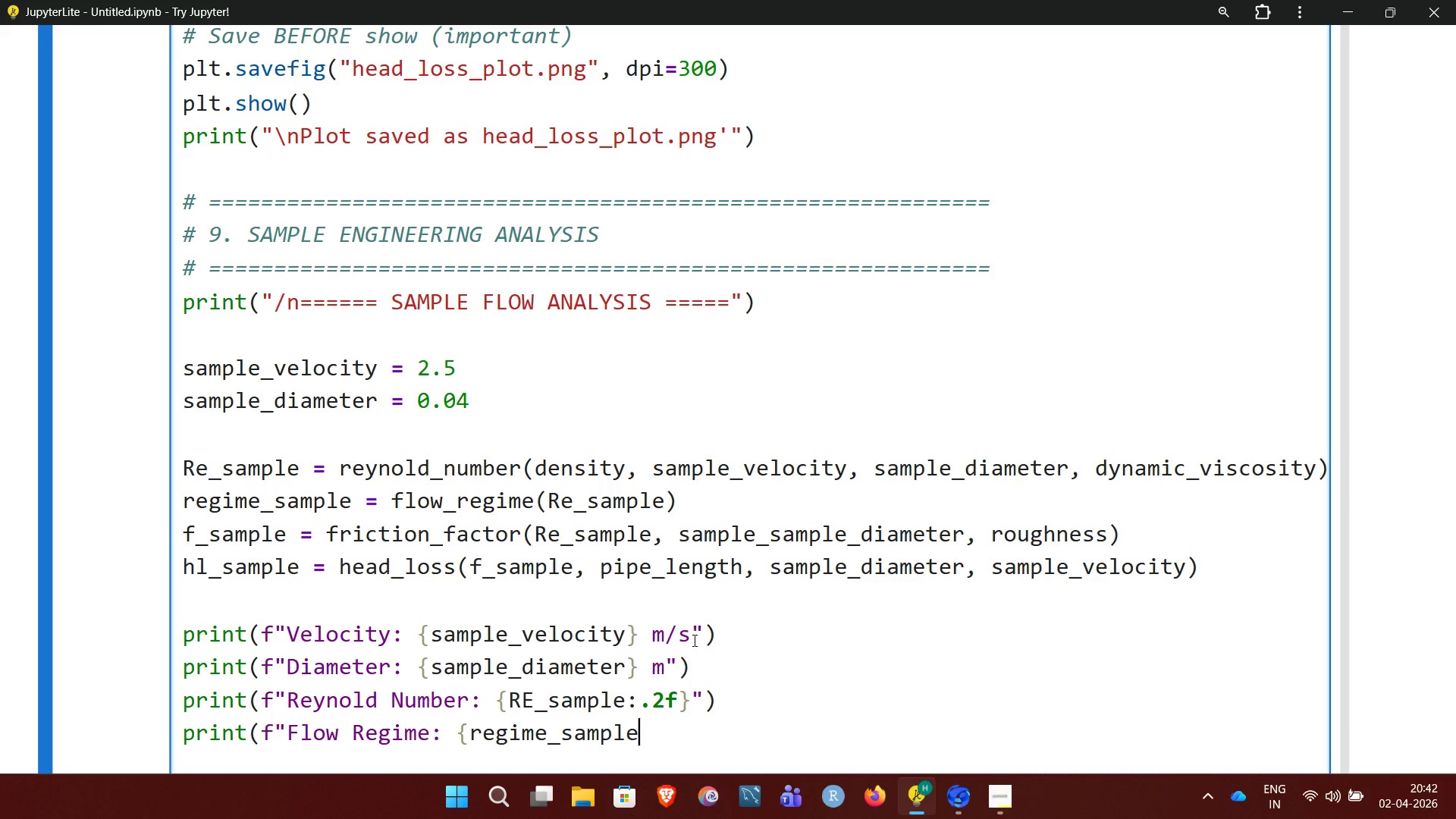 
wait(5.16)
 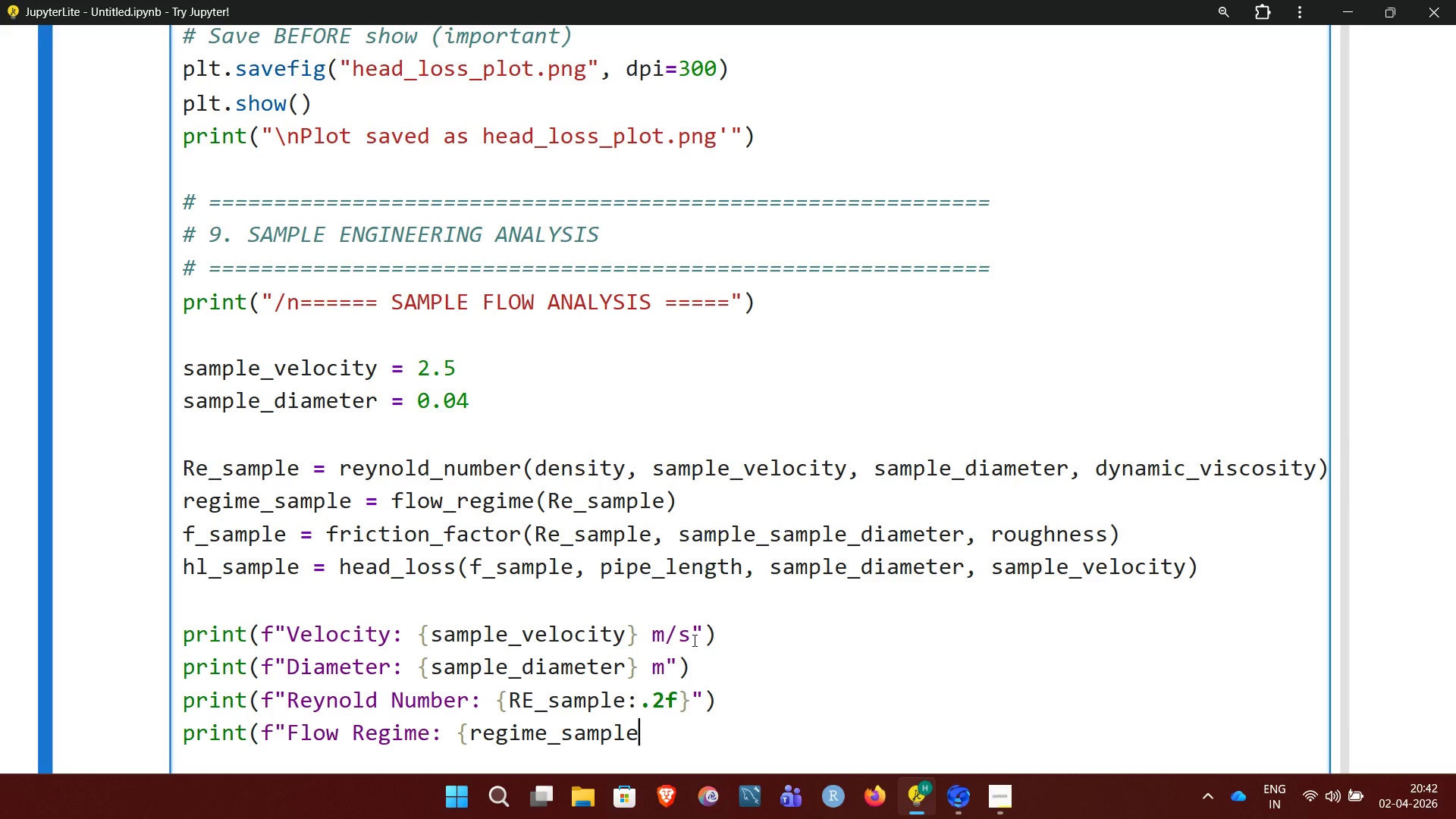 
key(Shift+BracketRight)
 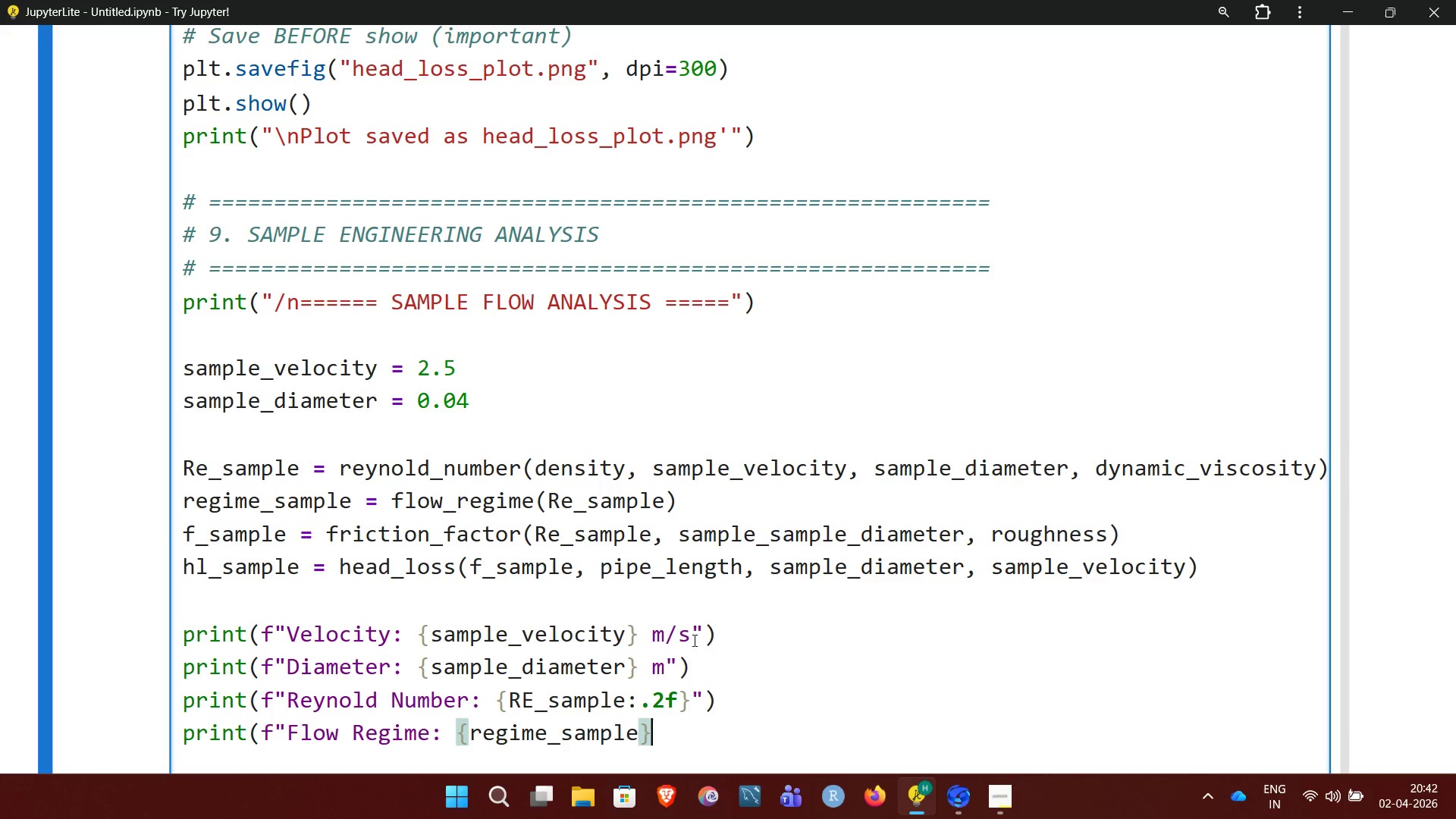 
key(Shift+Quote)
 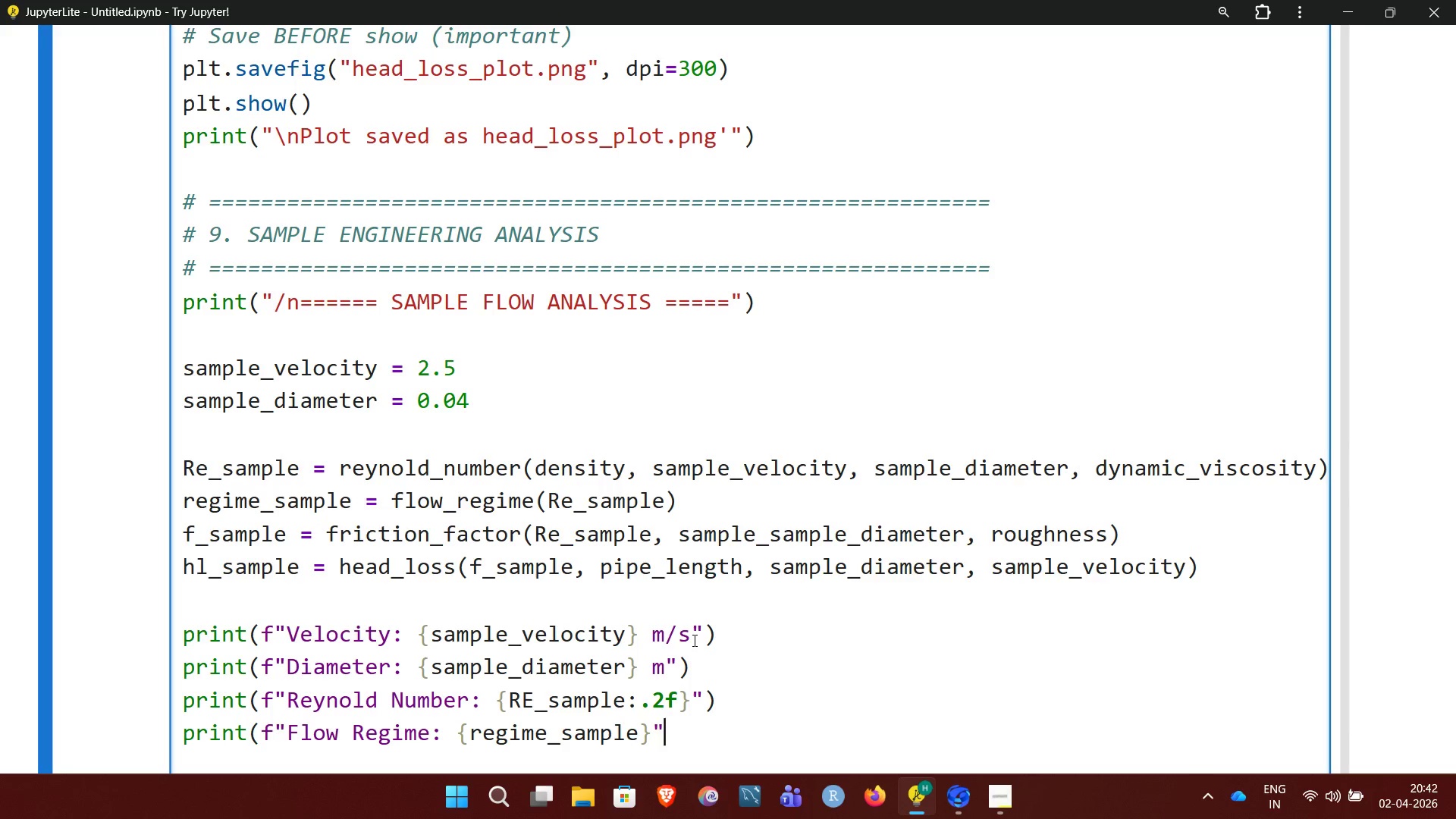 
key(Shift+0)
 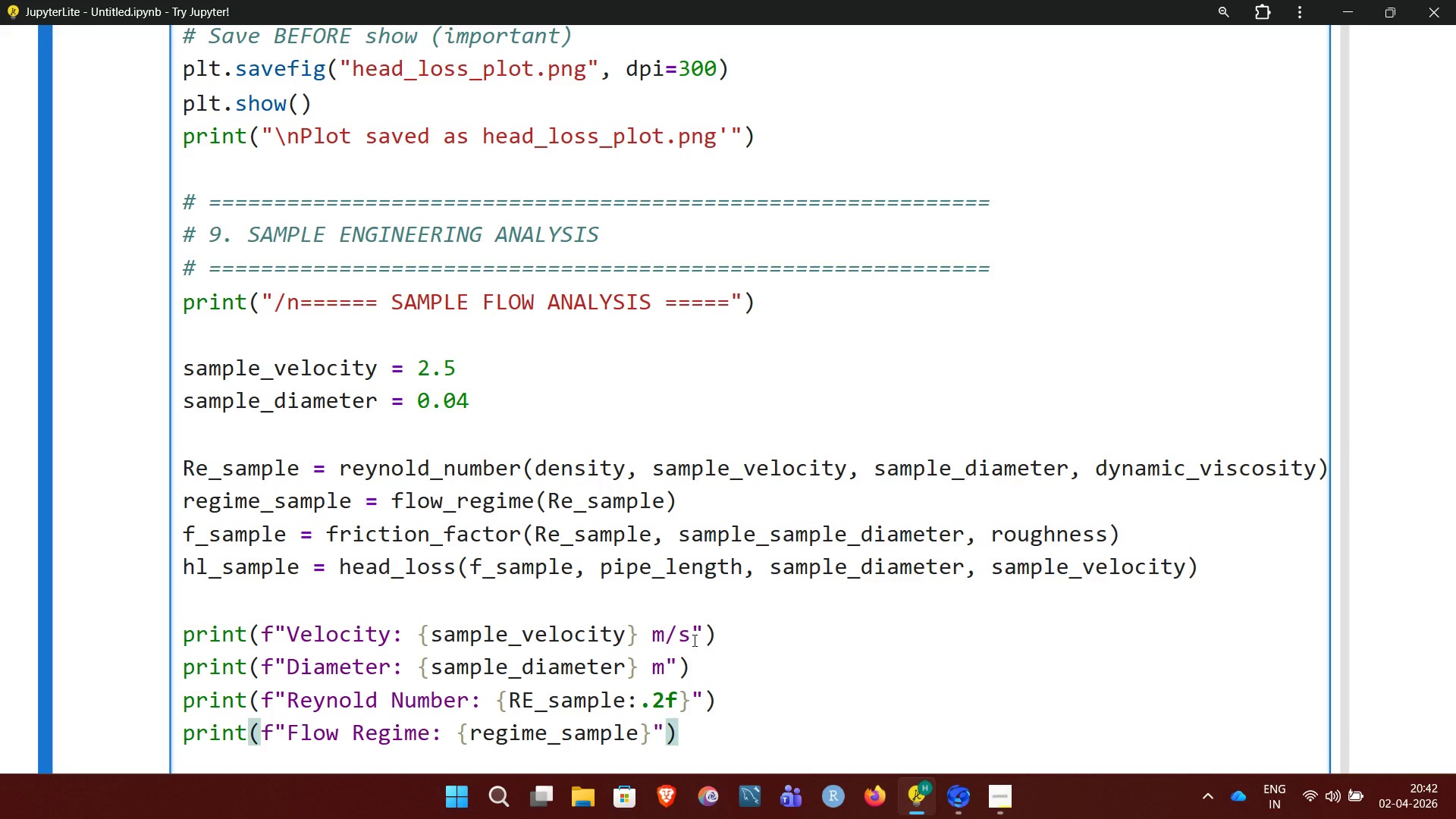 
key(NumpadEnter)
 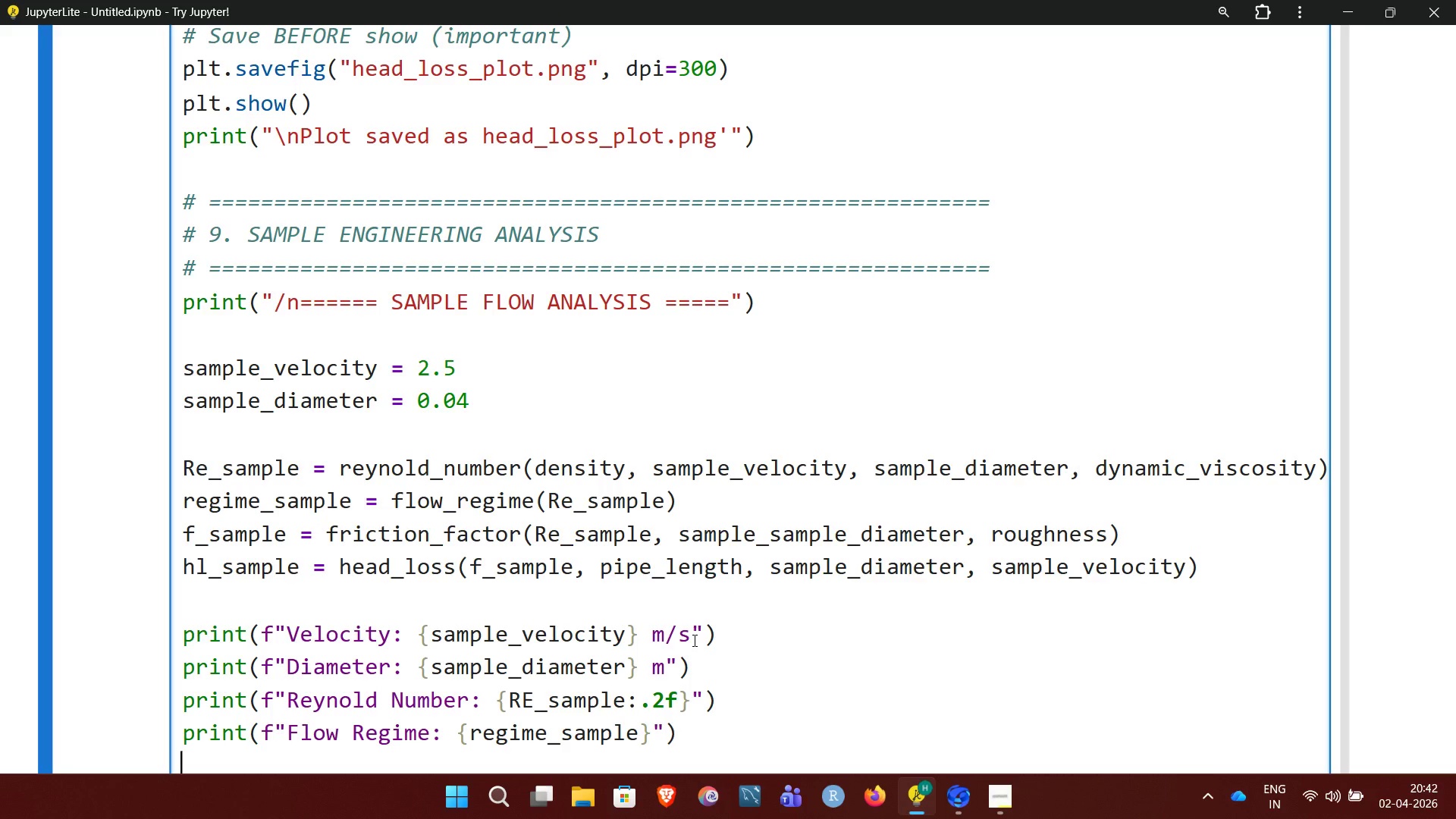 
type(print(f)
 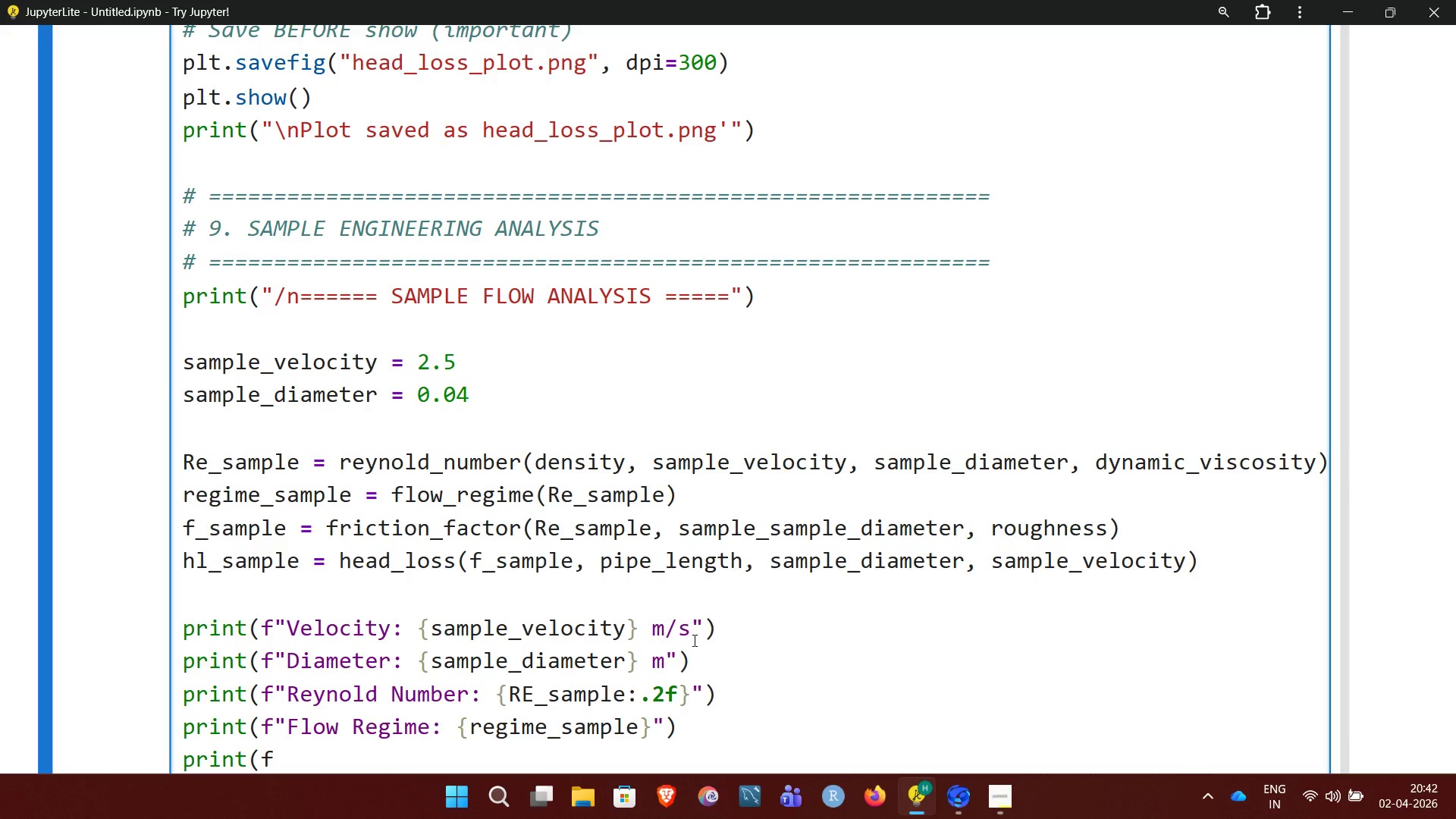 
 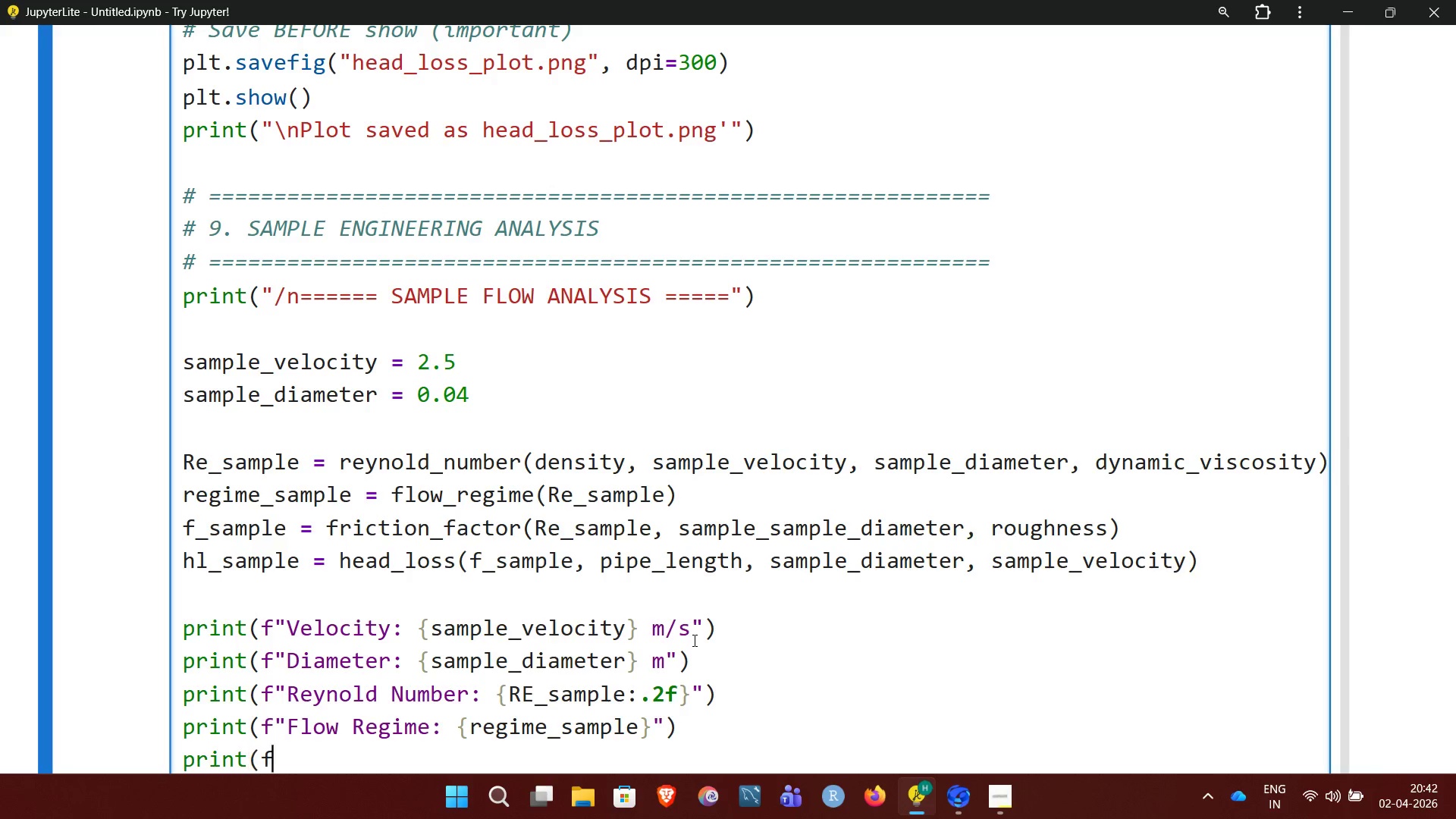 
key(Enter)
 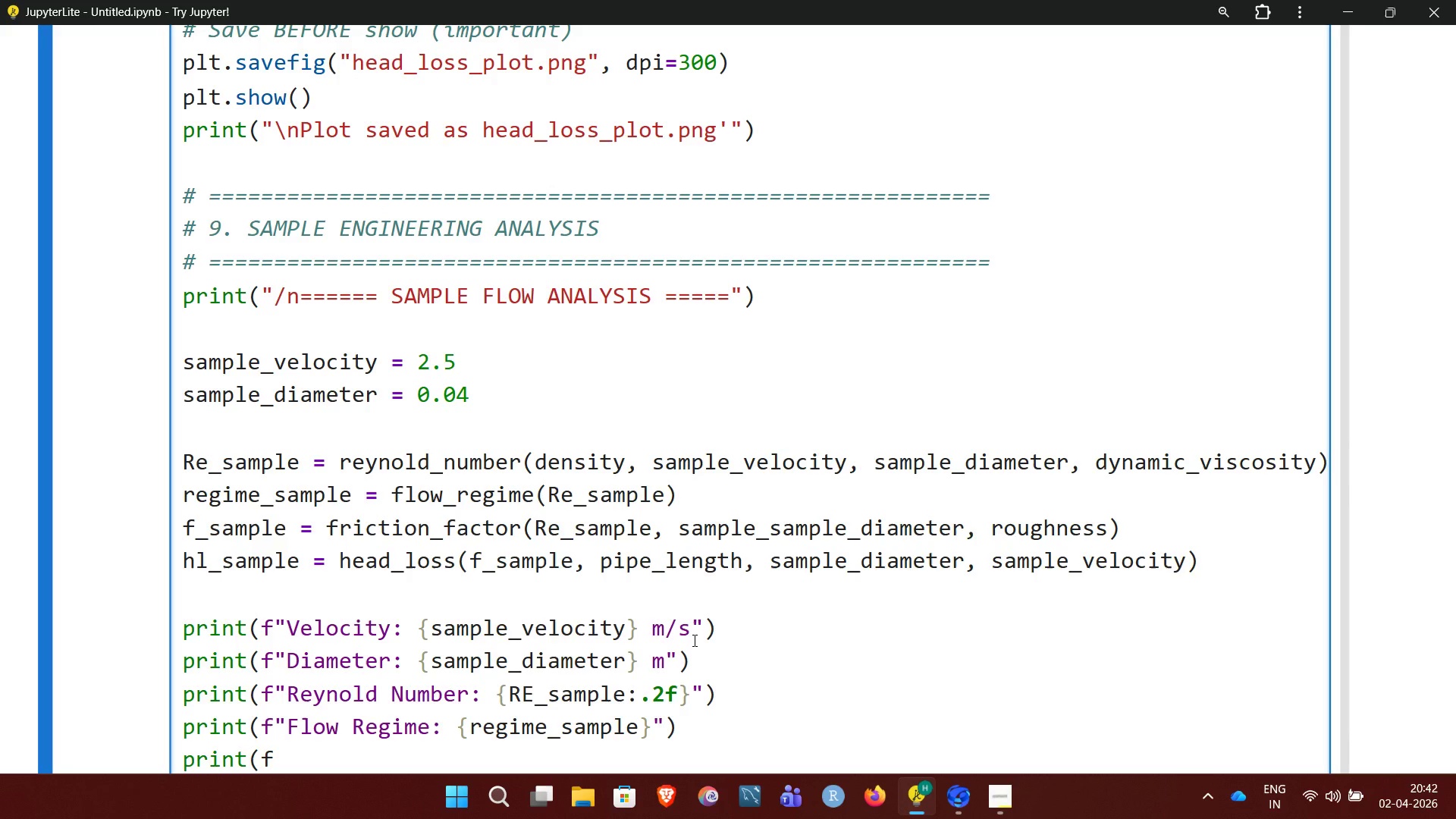 
key(Shift+ShiftRight)
 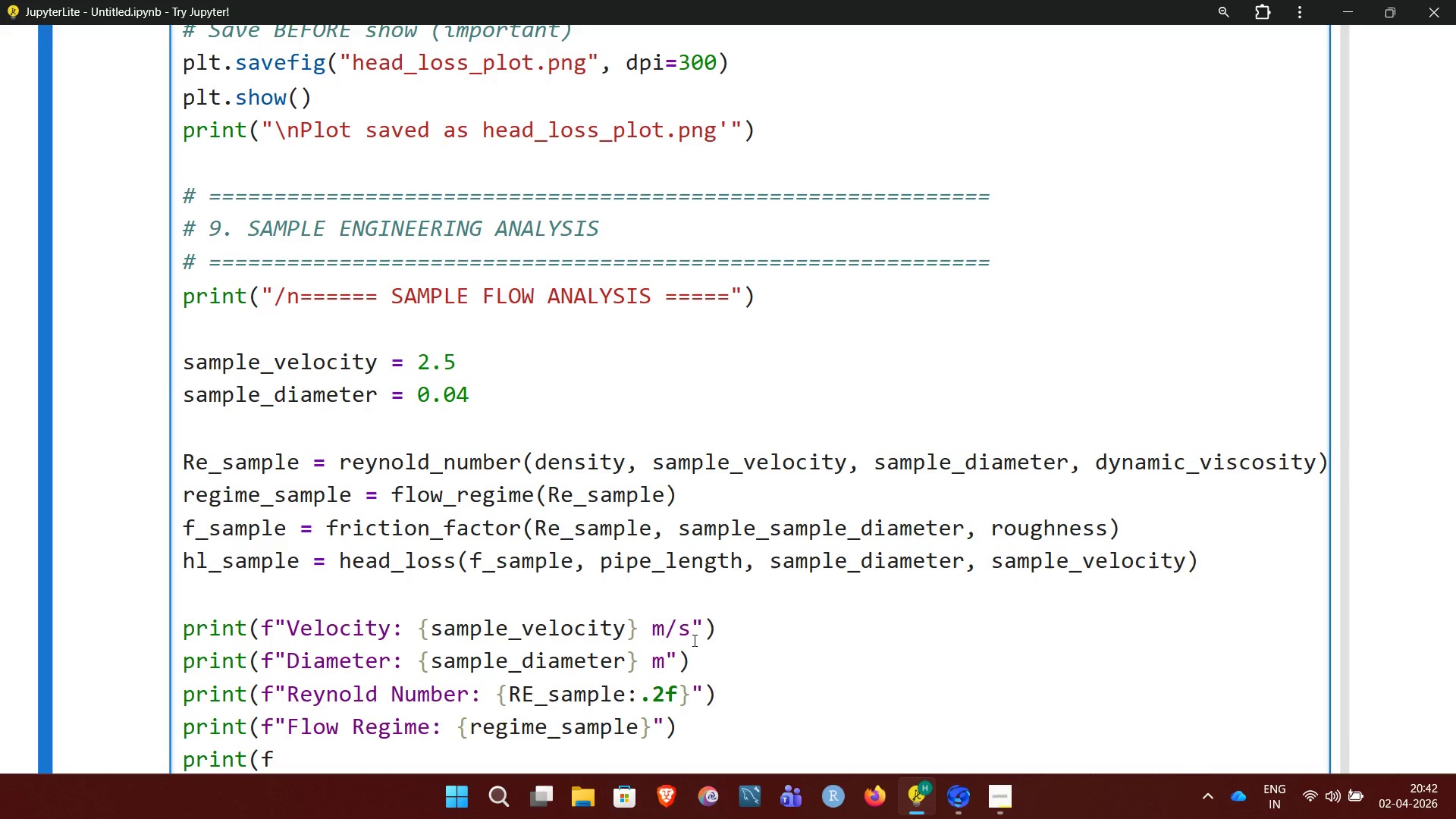 
hold_key(key=ShiftRight, duration=0.53)
 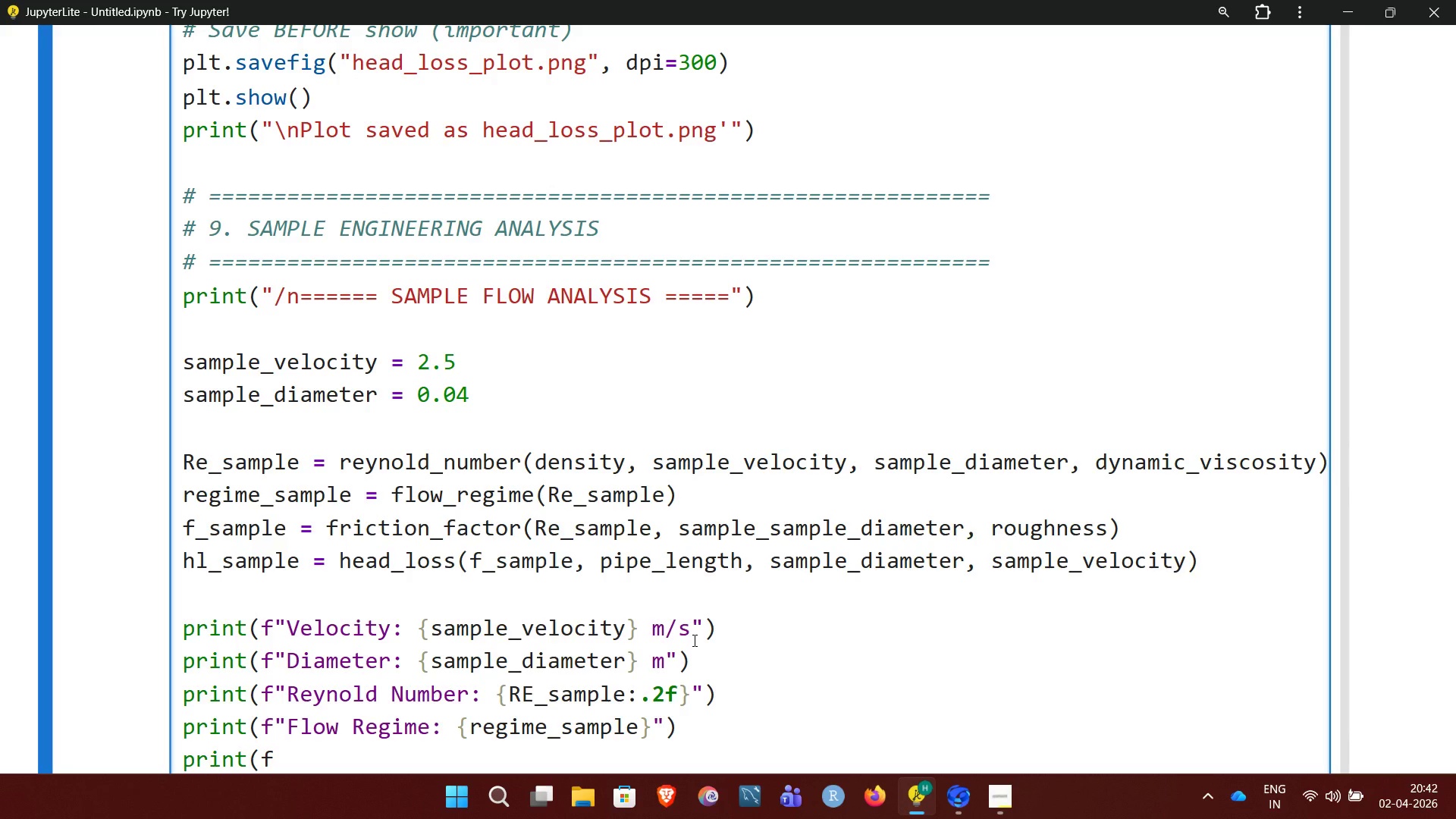 
key(ArrowDown)
 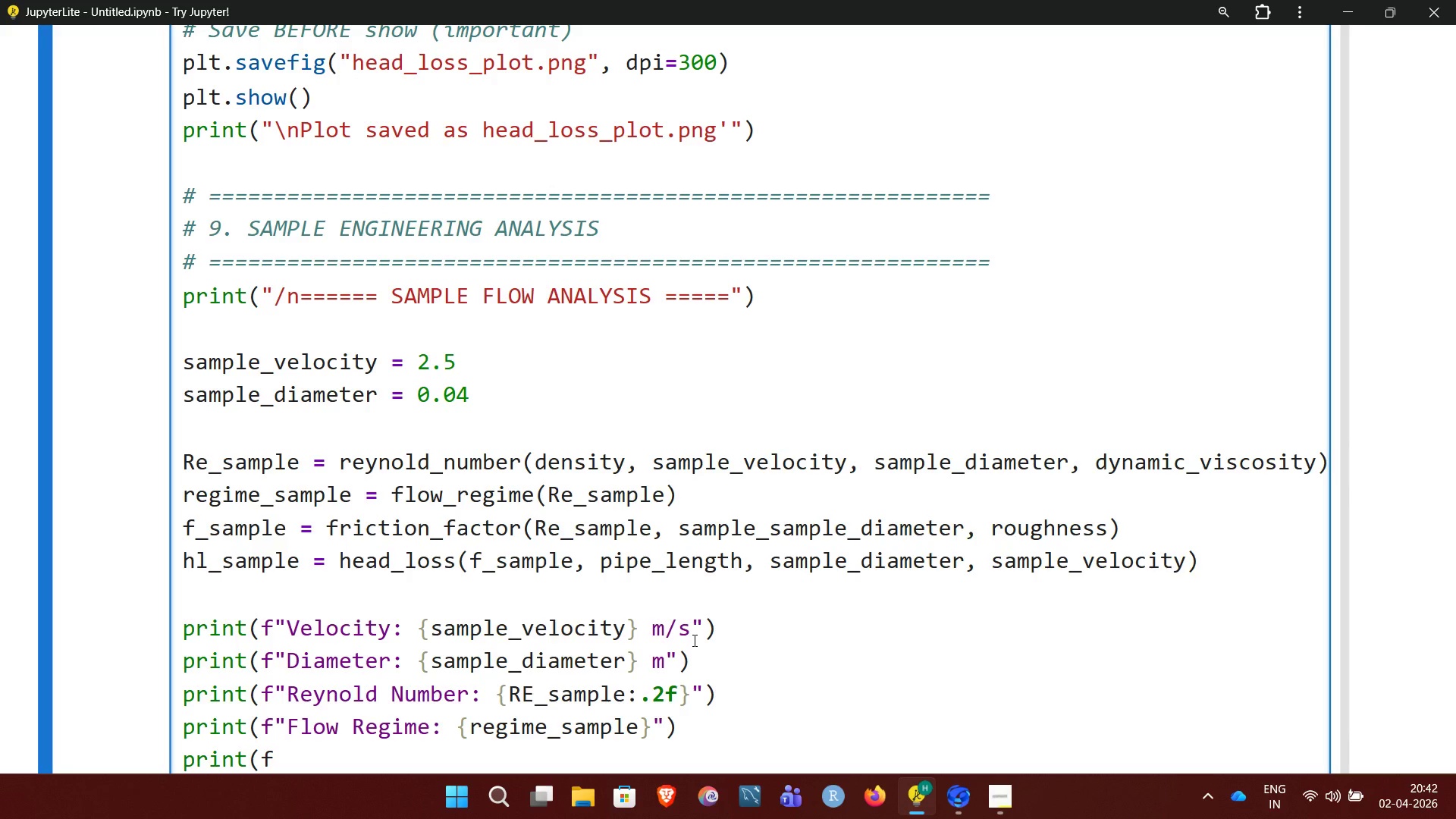 
key(ArrowDown)
 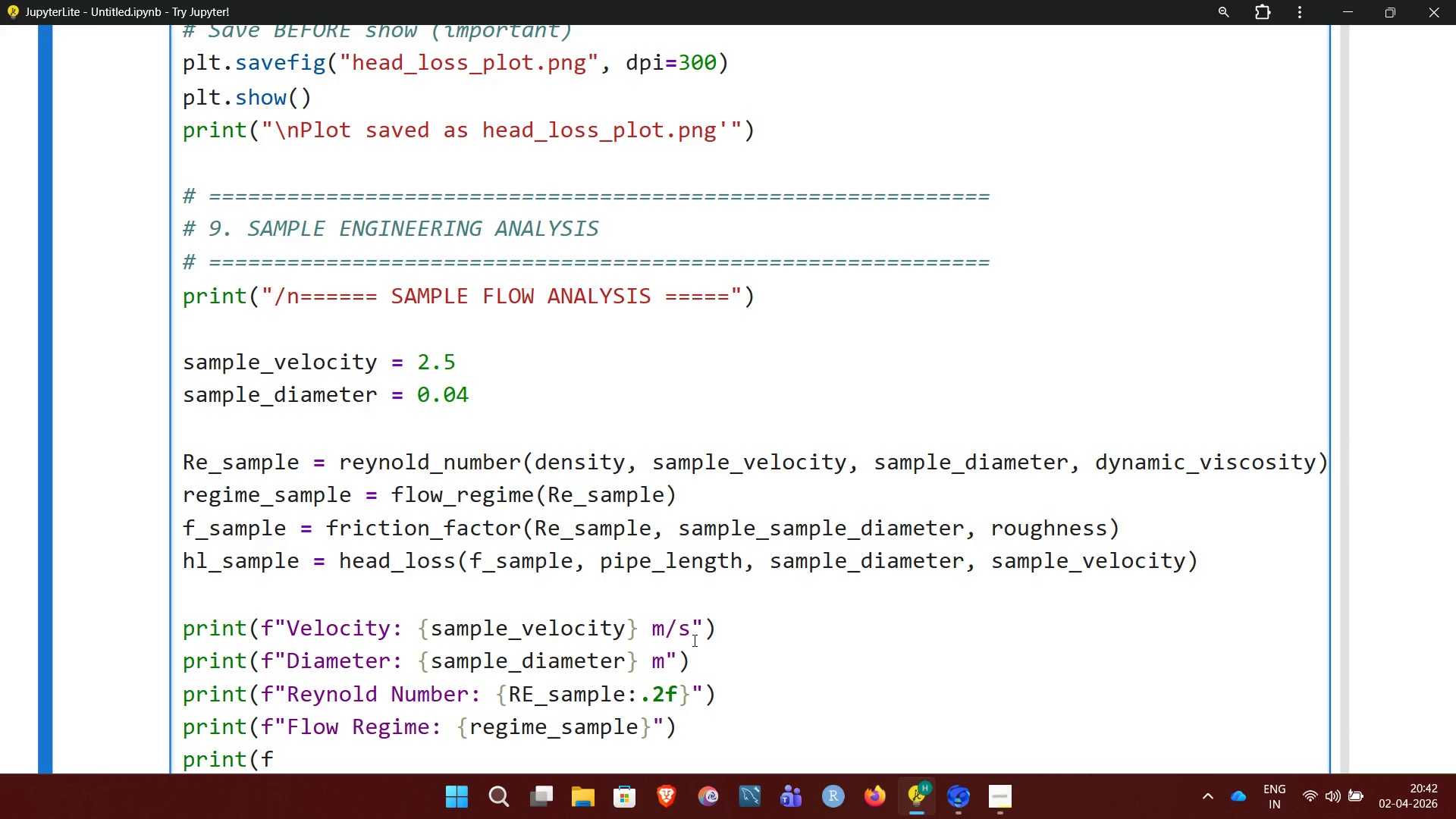 
hold_key(key=ArrowDown, duration=1.0)
 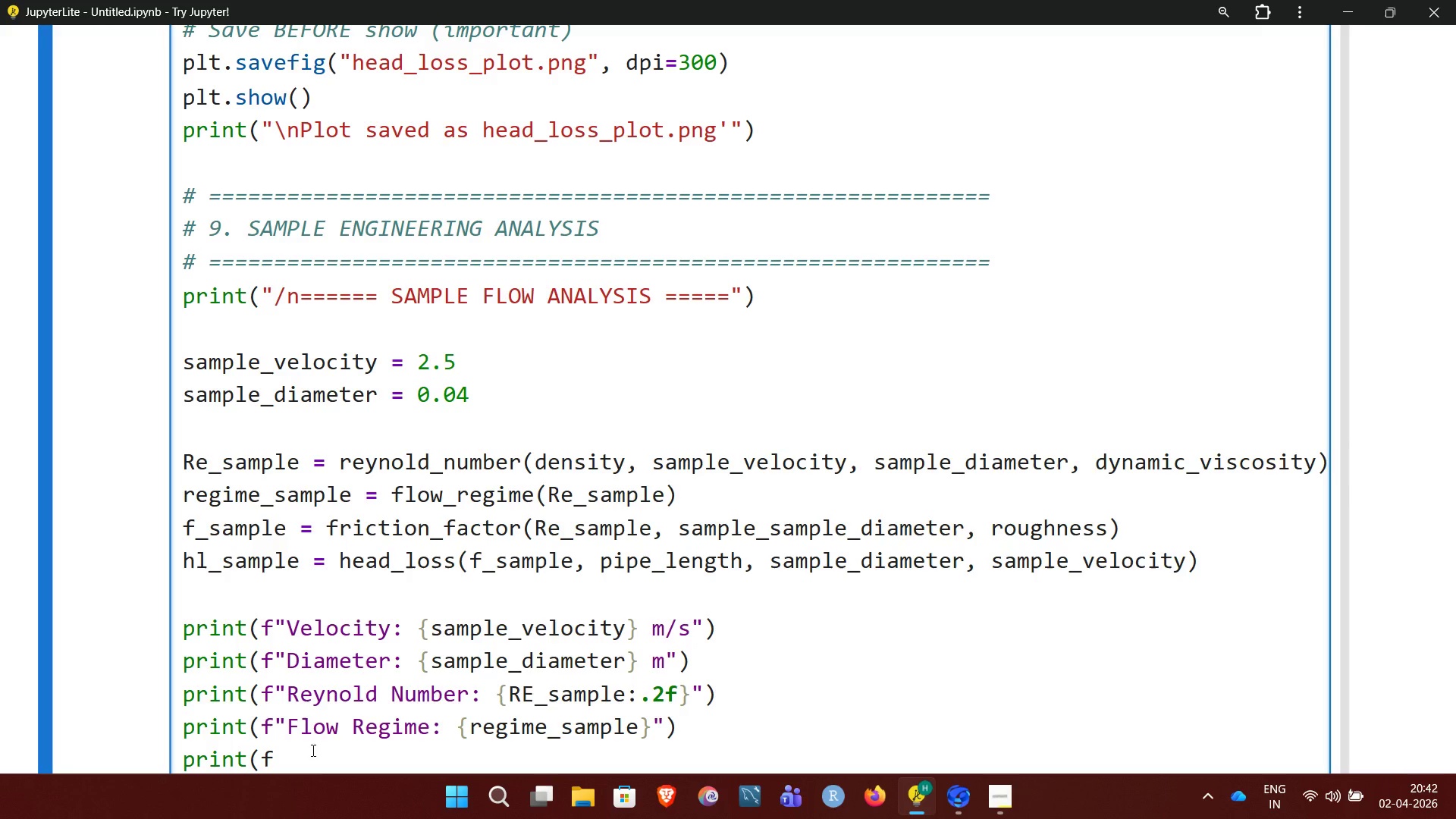 
left_click([310, 748])
 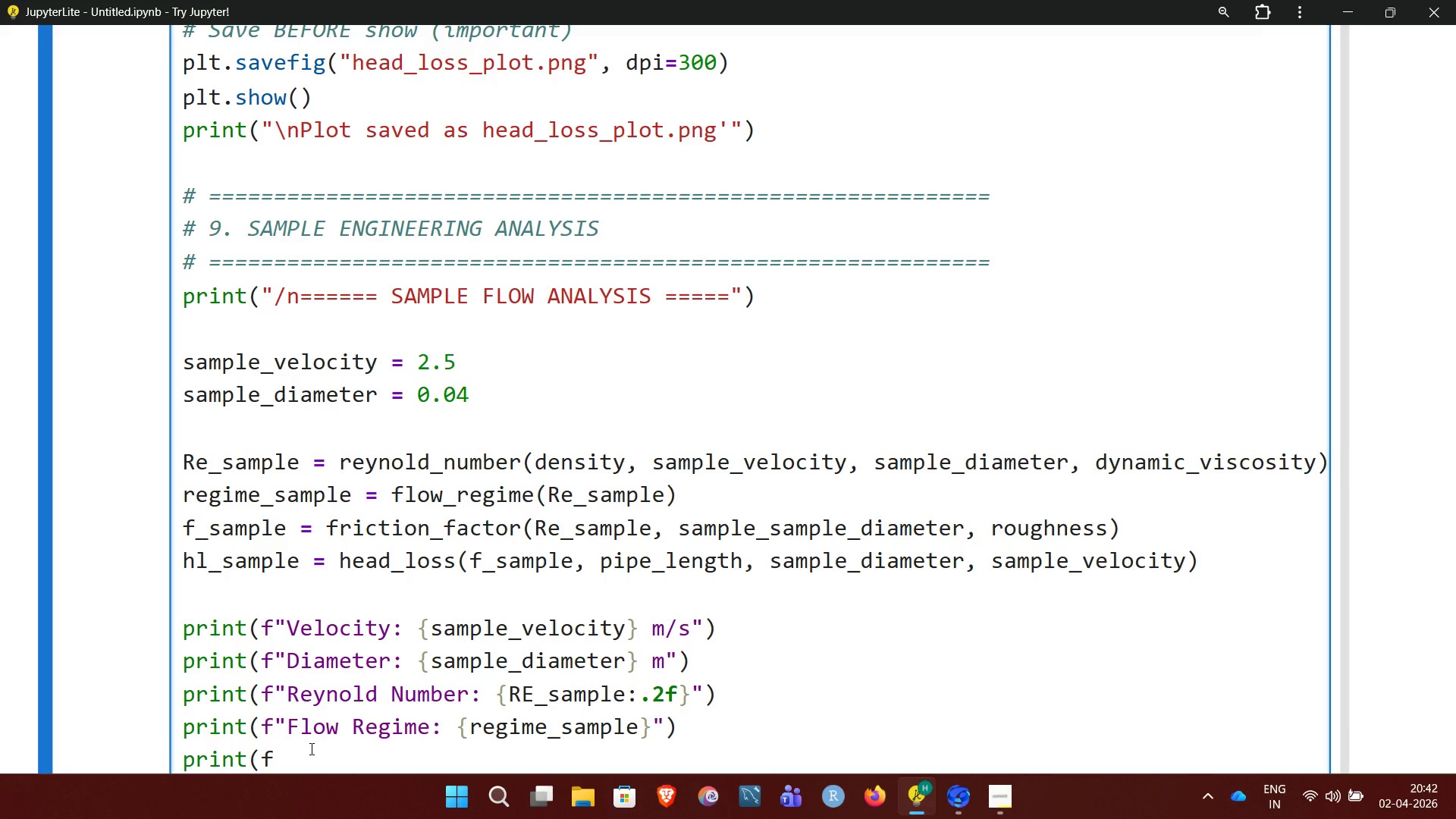 
type("f)
key(Backspace)
type(Friction Factor )
key(Backspace)
type(:)
 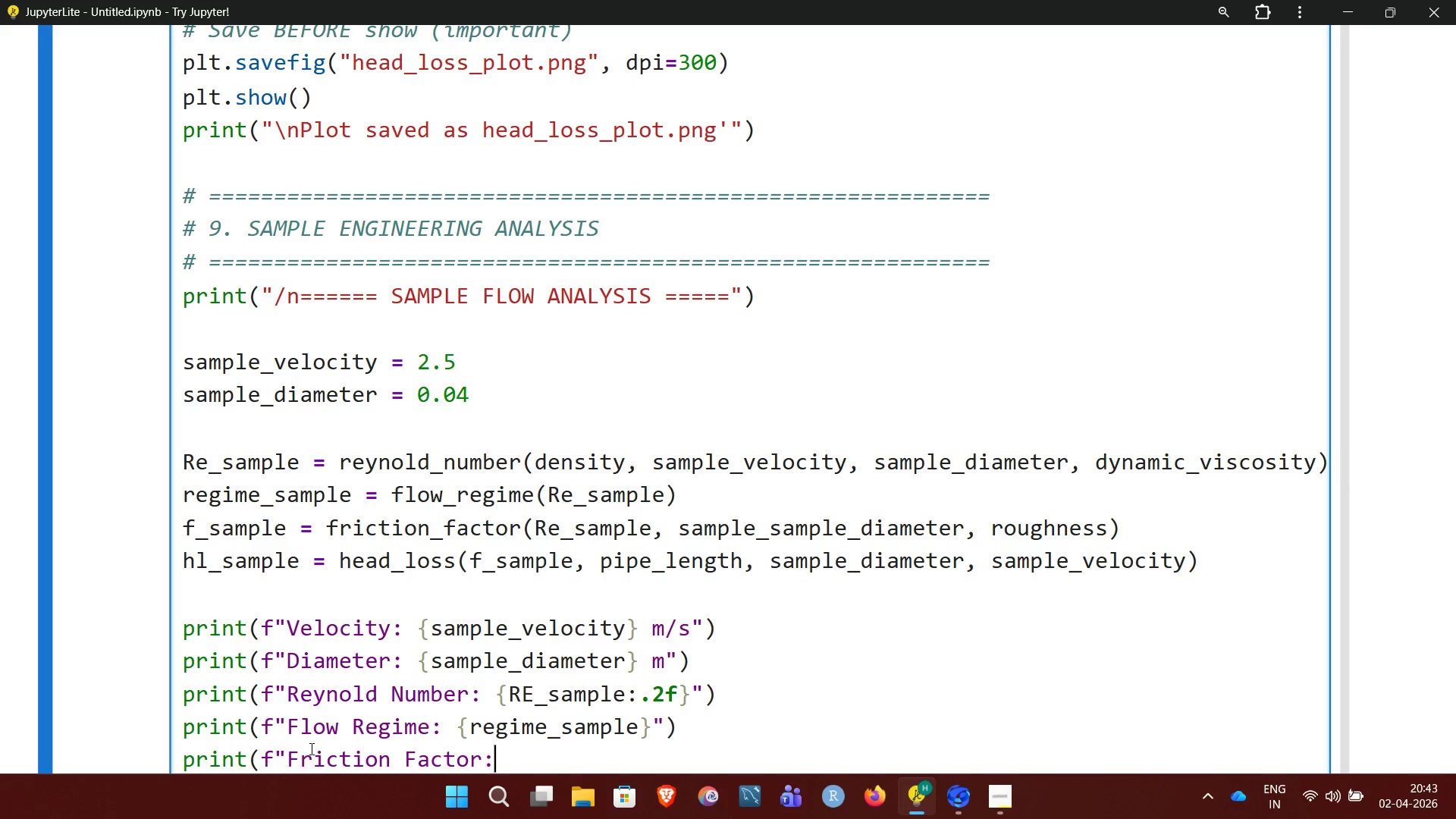 
wait(7.69)
 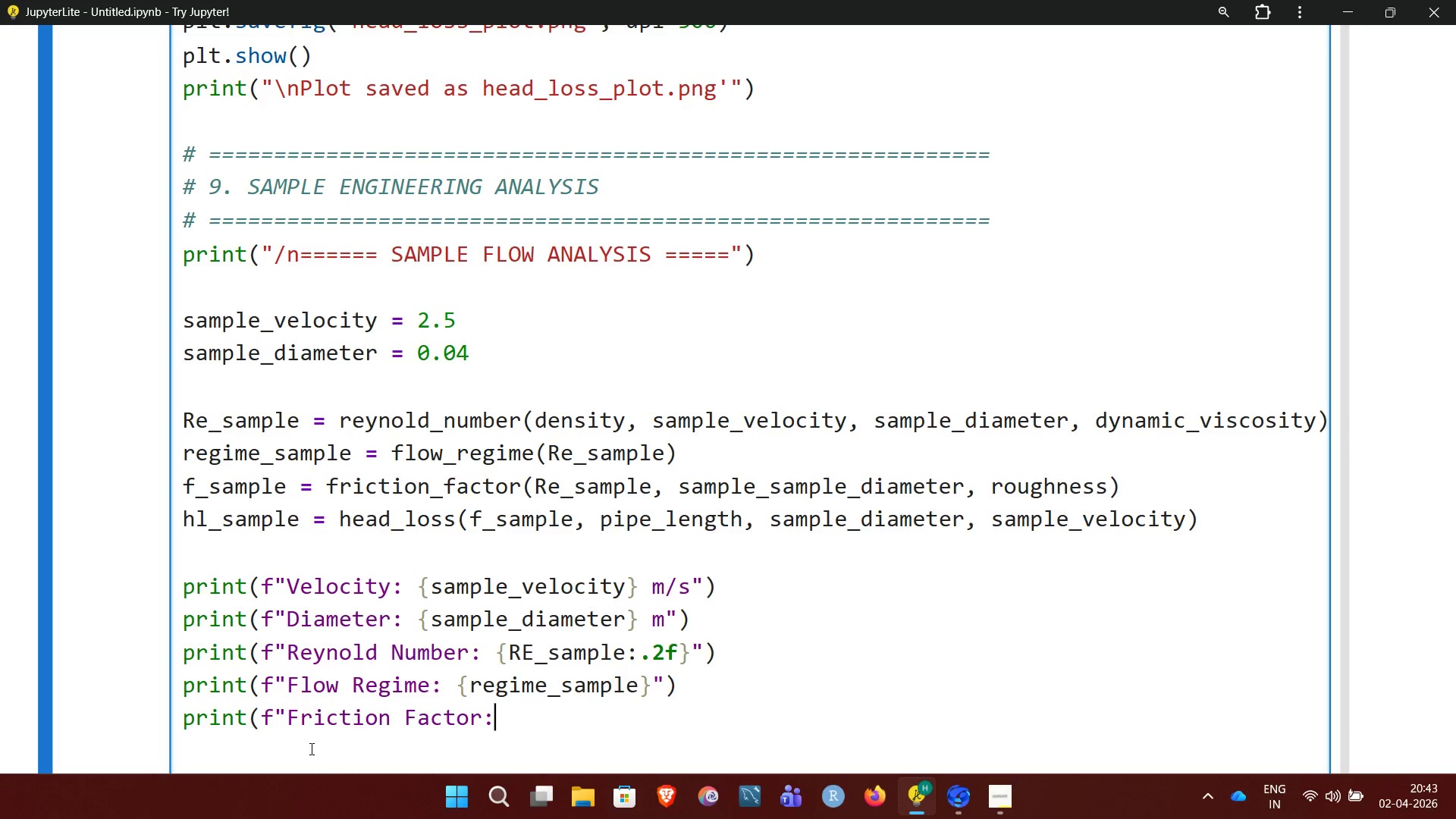 
left_click_drag(start_coordinate=[877, 512], to_coordinate=[569, 322])
 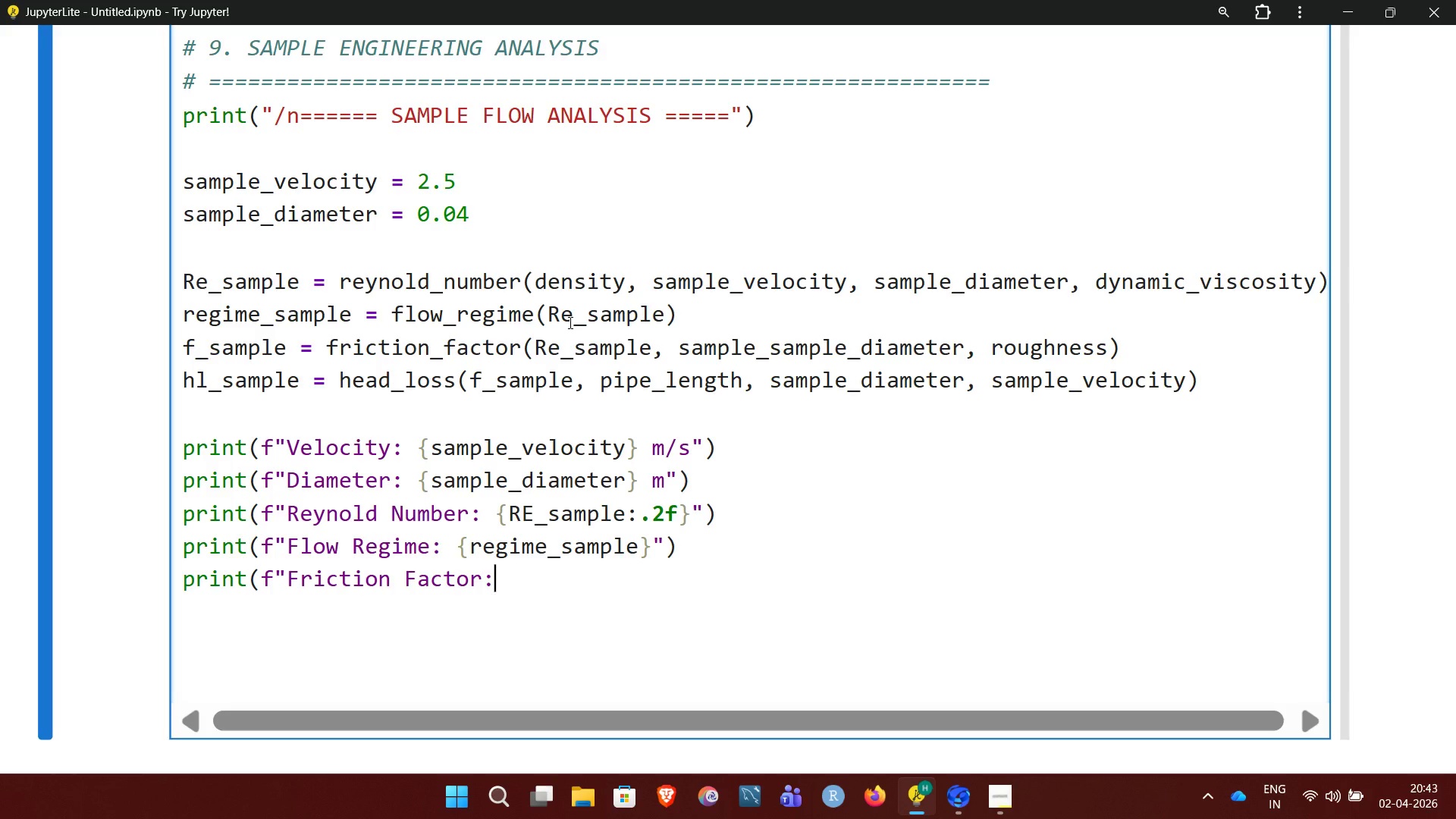 
wait(5.25)
 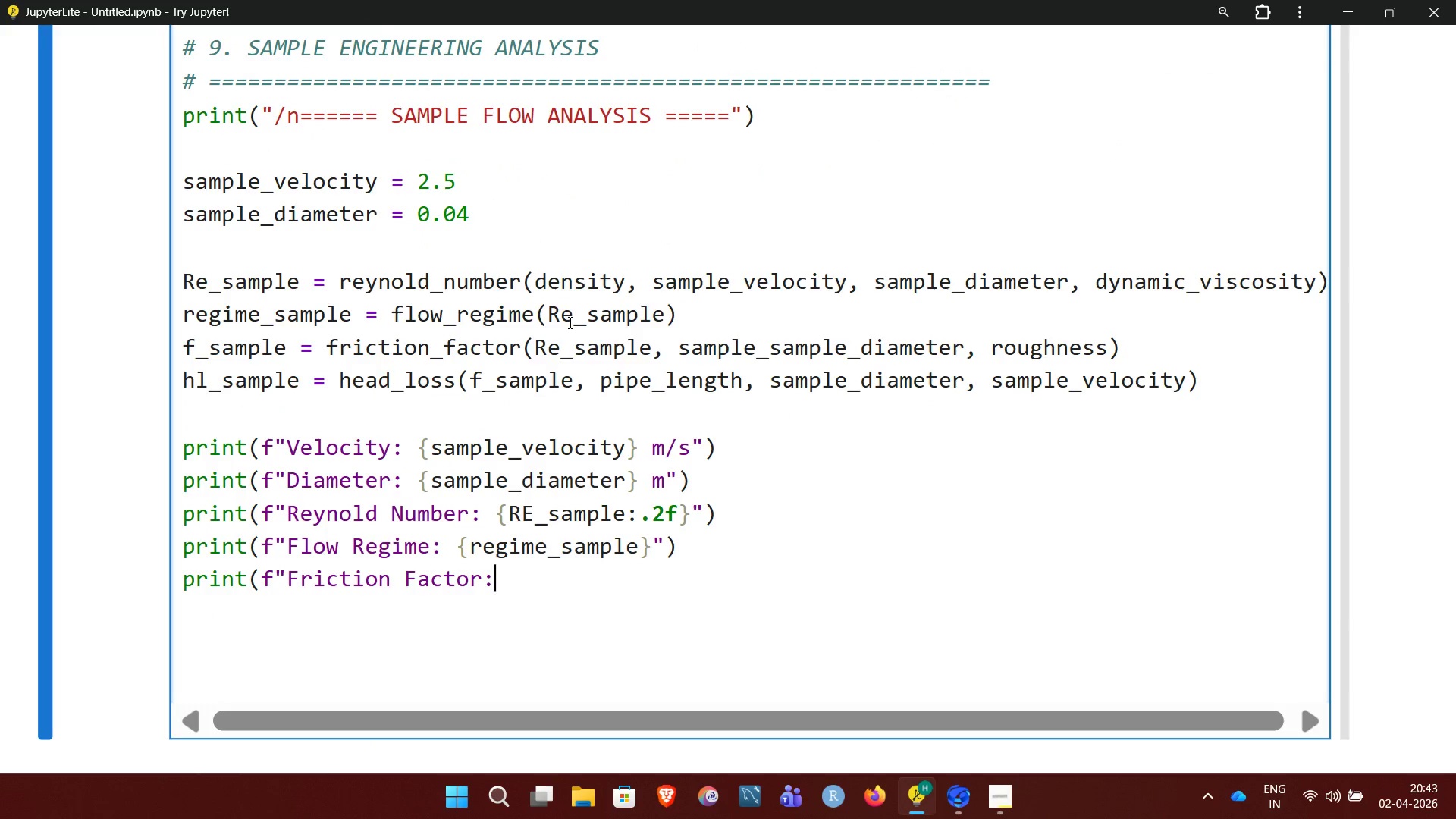 
type( {f_sa)
key(Backspace)
key(Backspace)
type(sample:.)
 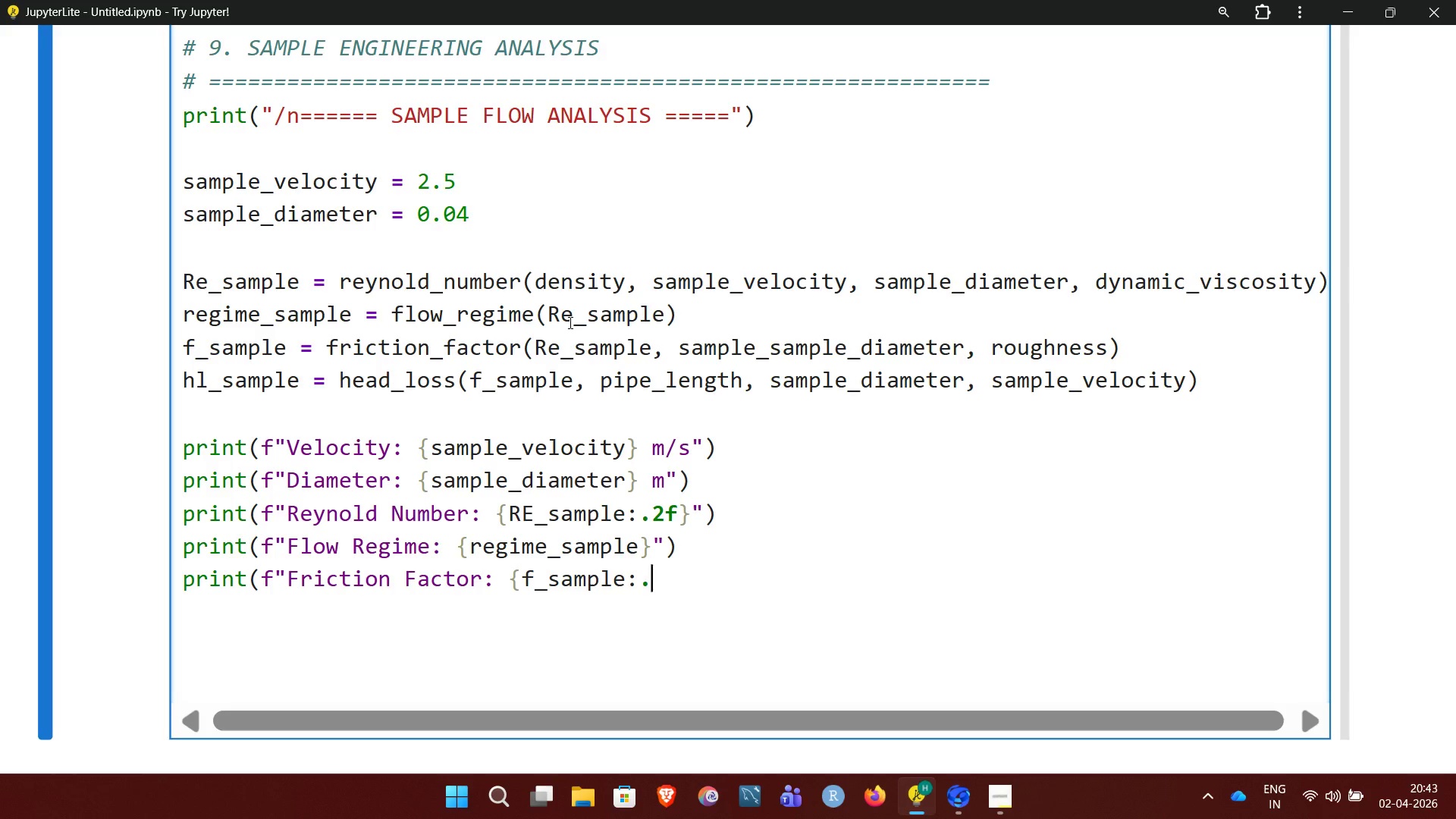 
wait(12.2)
 